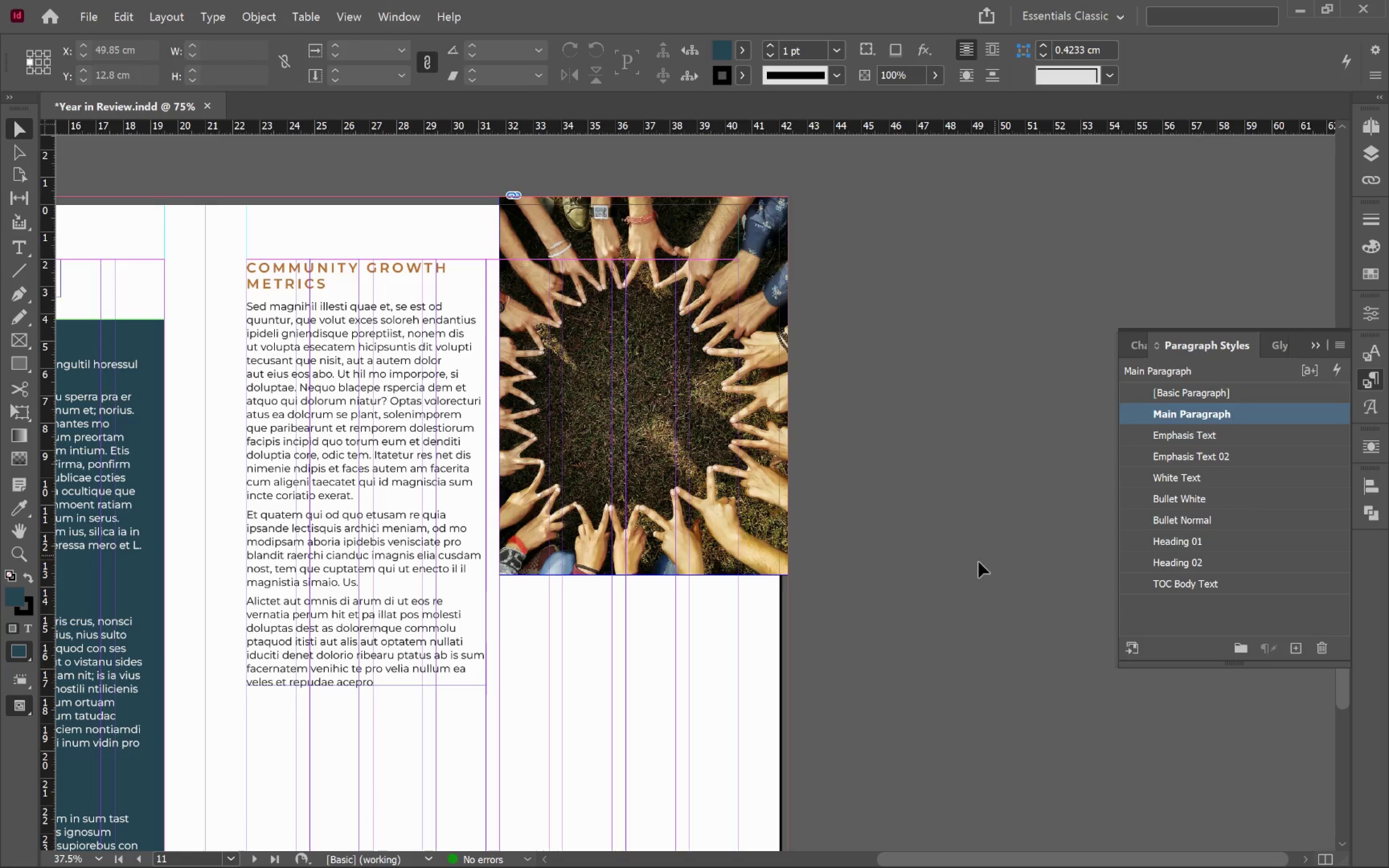 
key(W)
 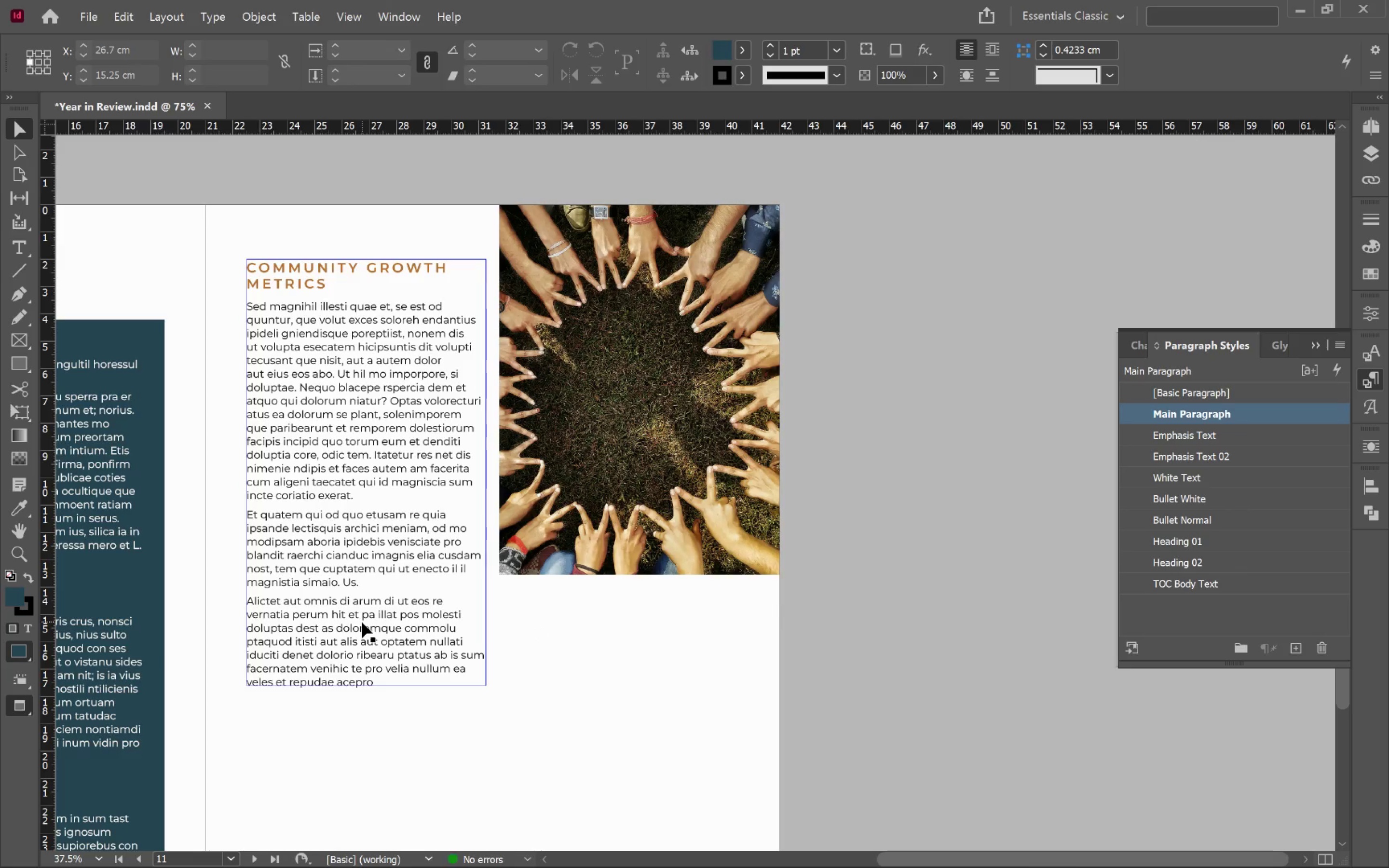 
left_click([585, 559])
 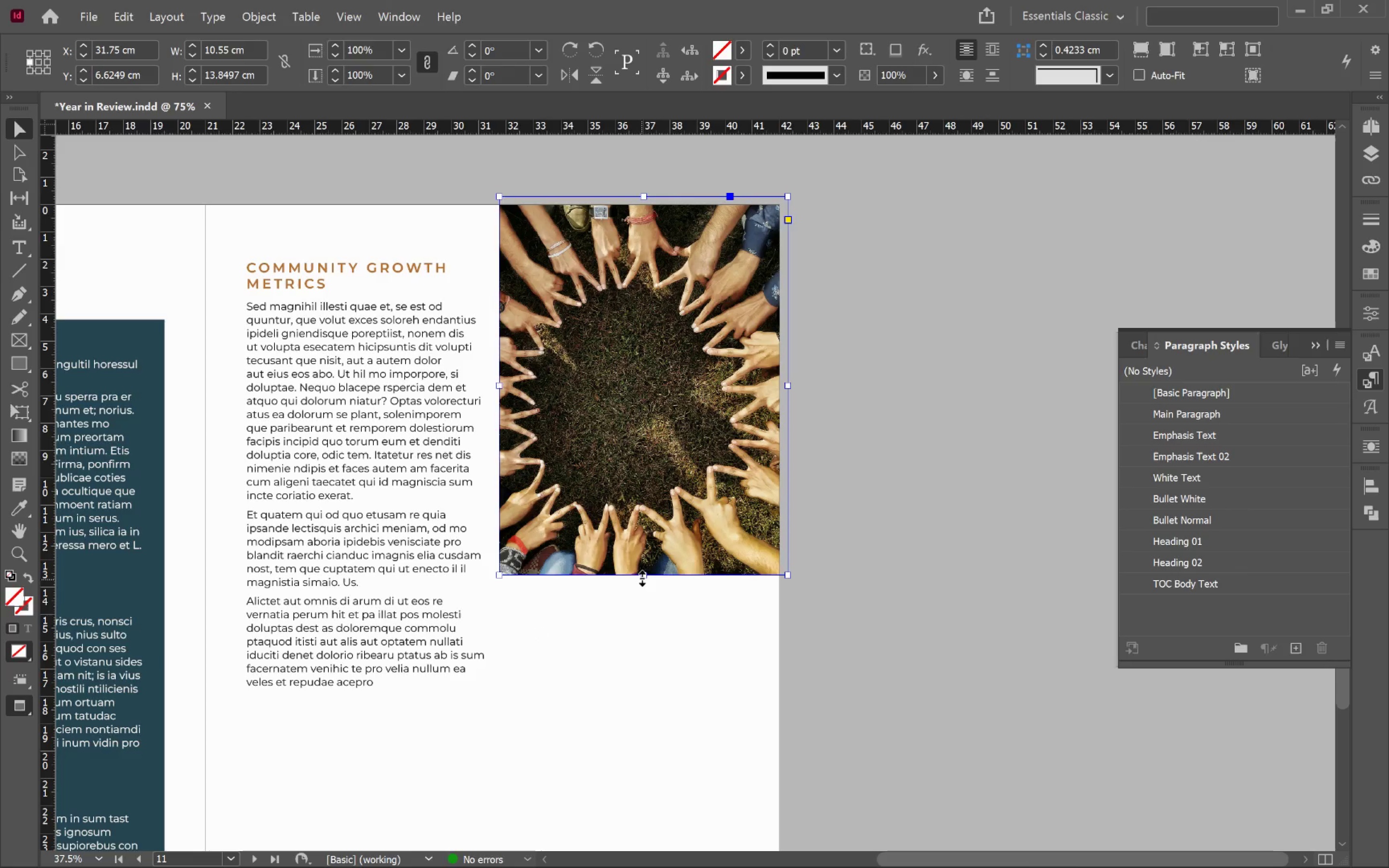 
left_click_drag(start_coordinate=[643, 576], to_coordinate=[650, 688])
 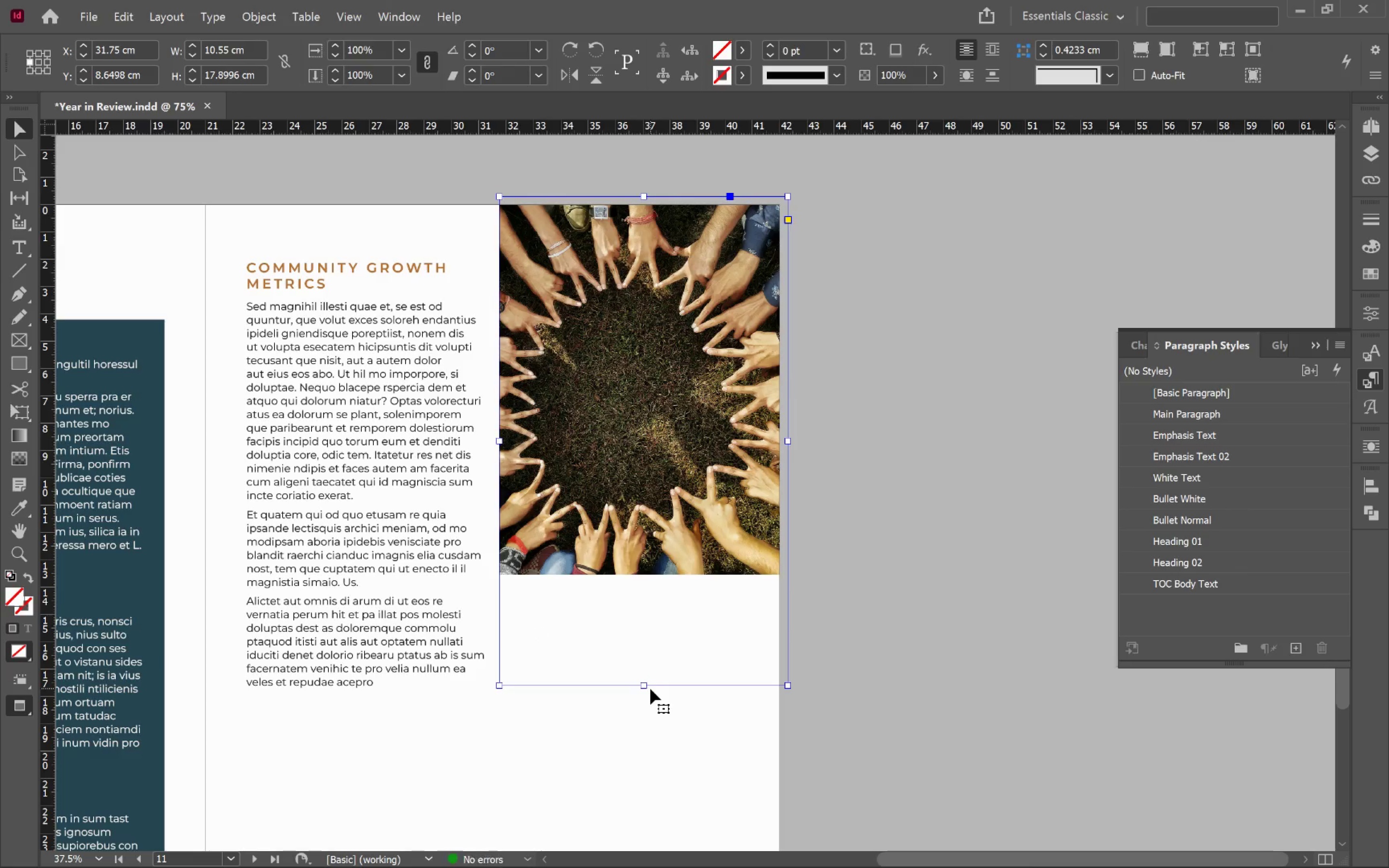 
key(Alt+Control+Shift+C)
 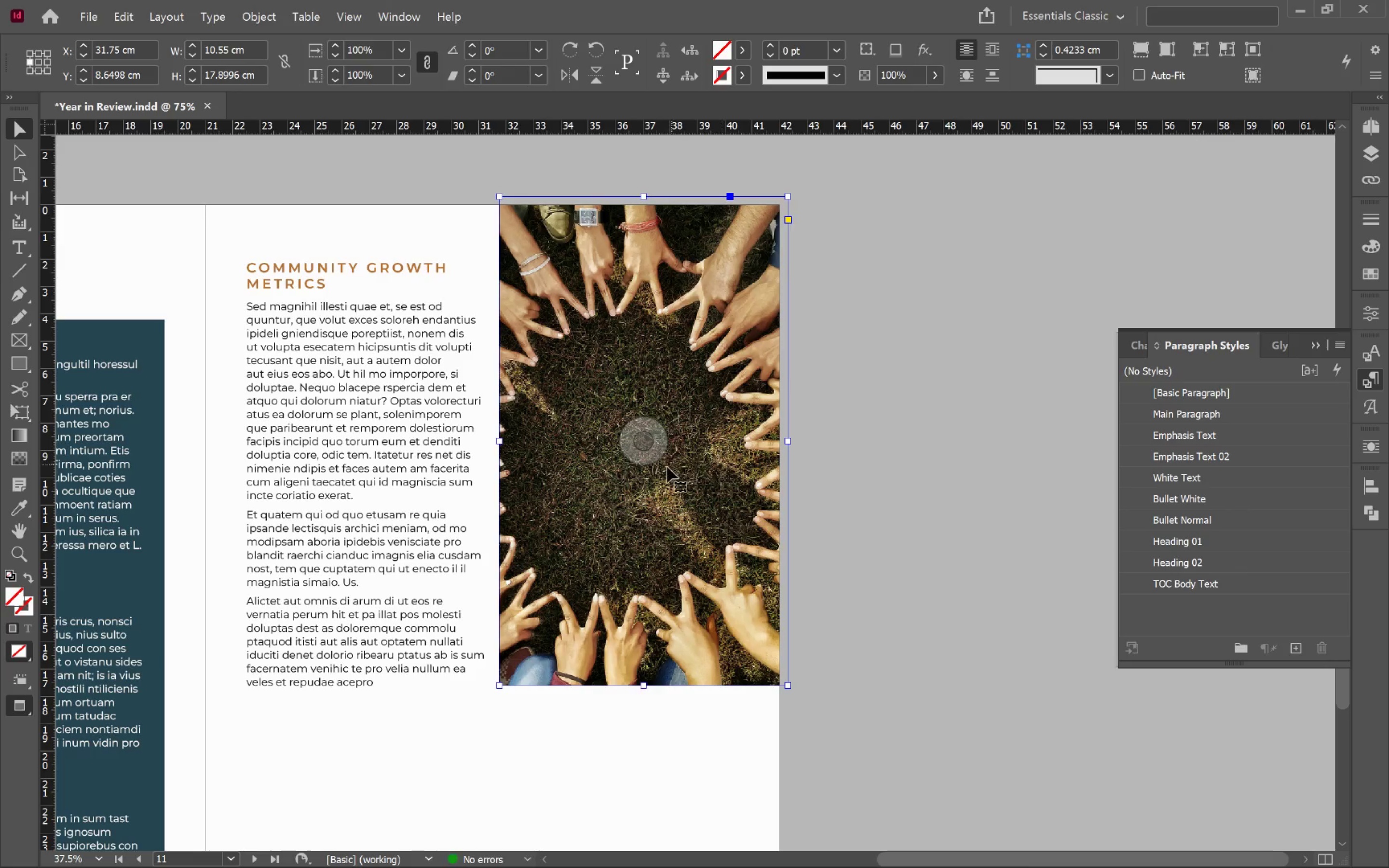 
left_click([647, 451])
 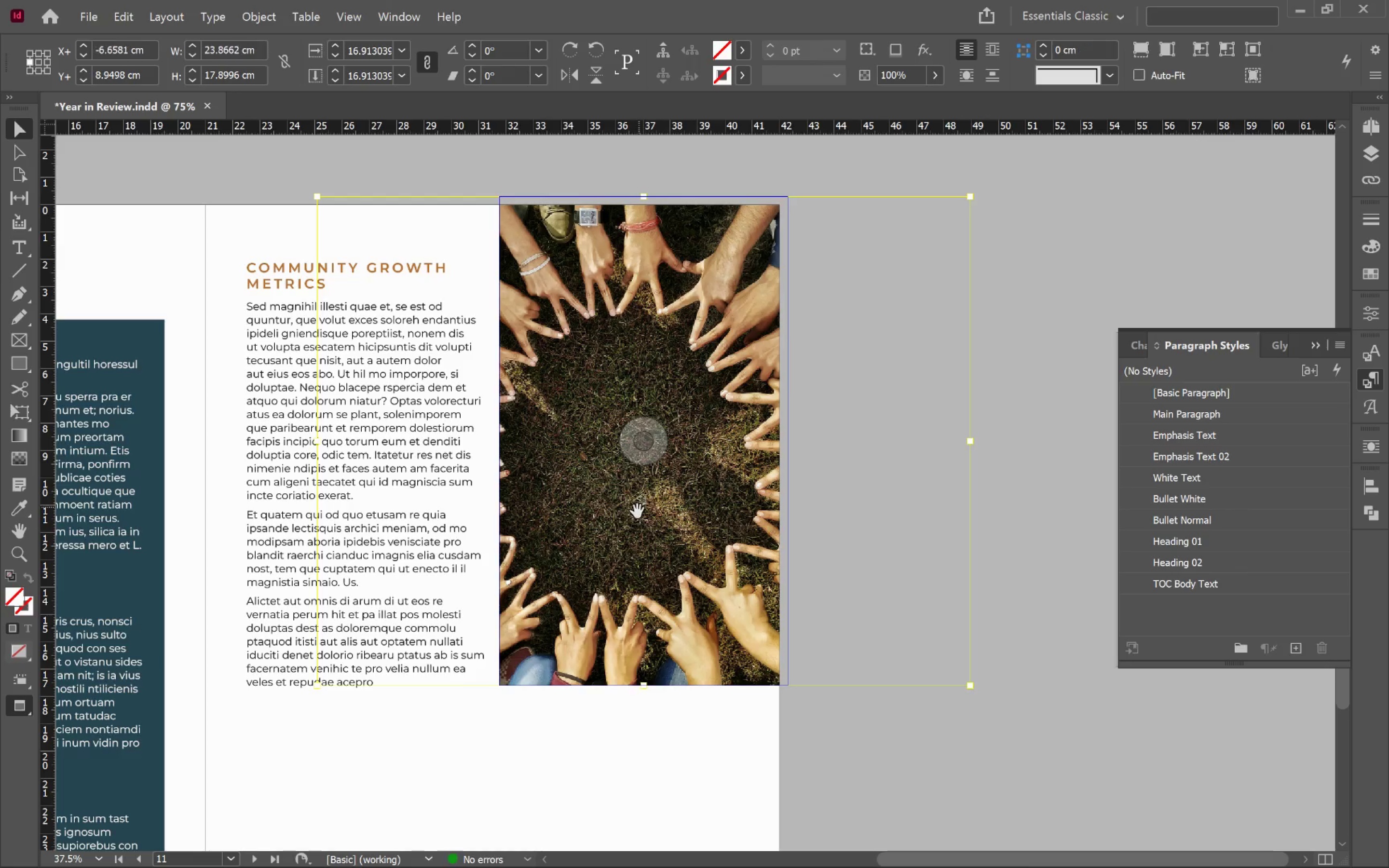 
left_click_drag(start_coordinate=[636, 514], to_coordinate=[641, 515])
 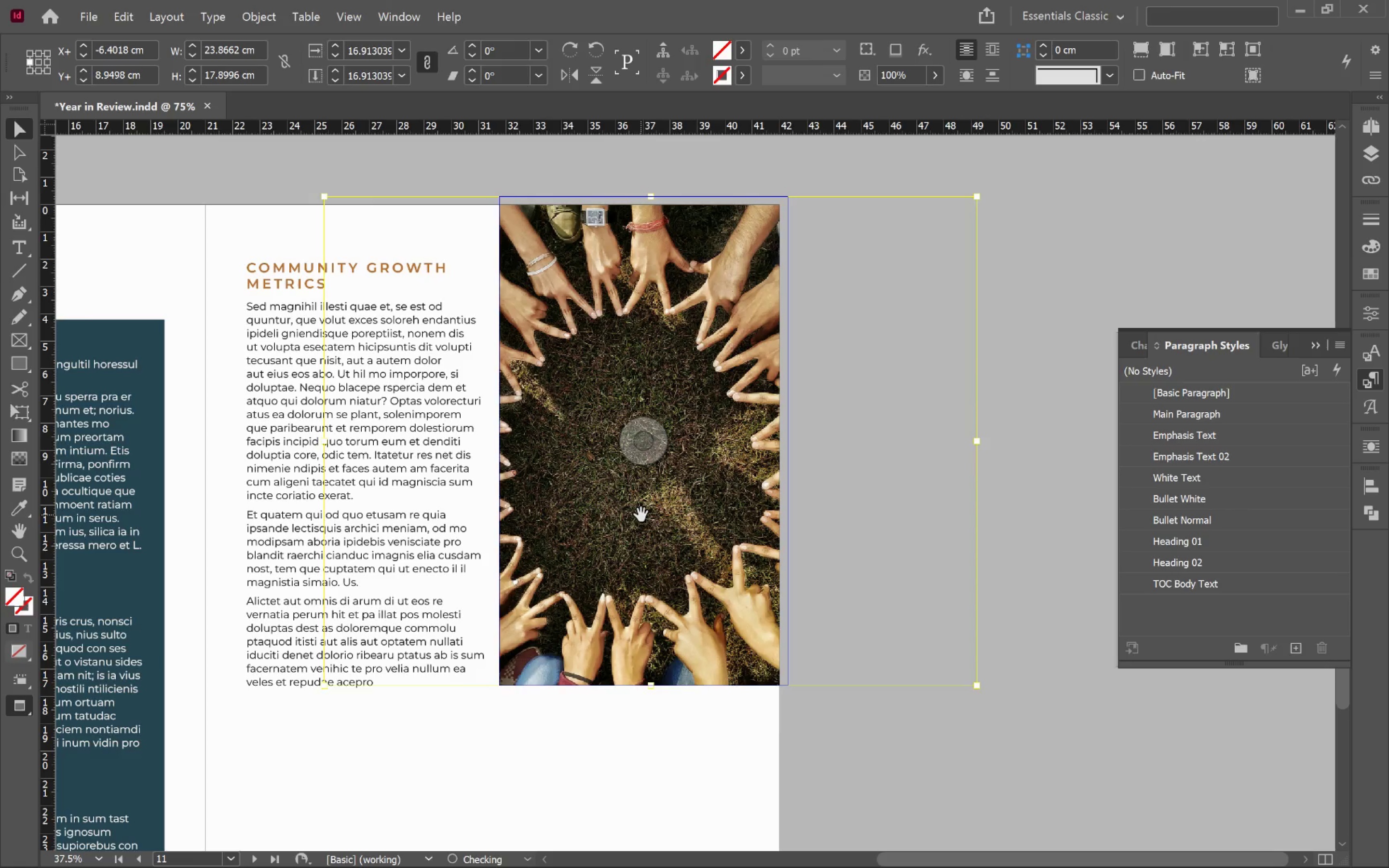 
hold_key(key=ShiftLeft, duration=1.08)
 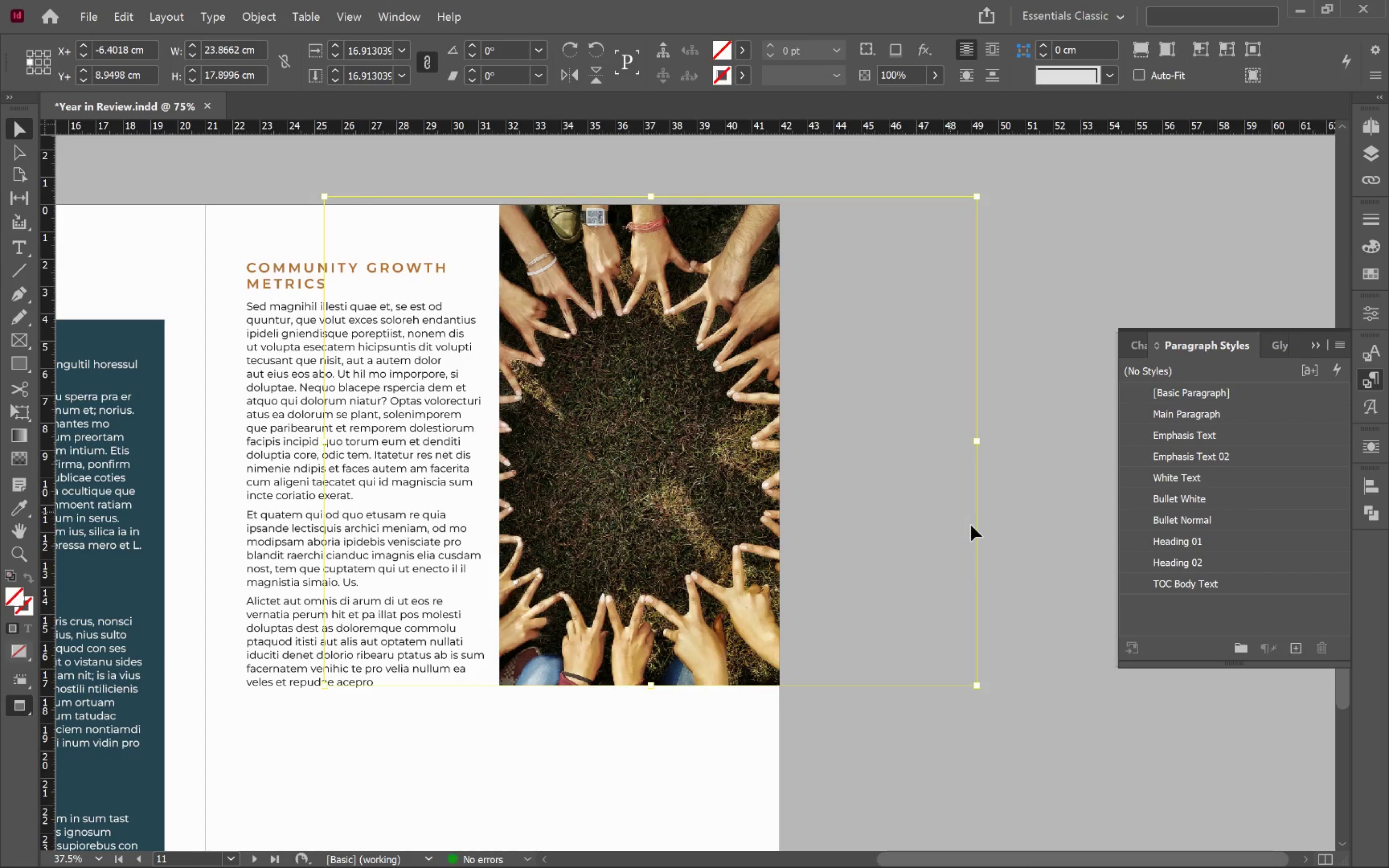 
left_click([676, 291])
 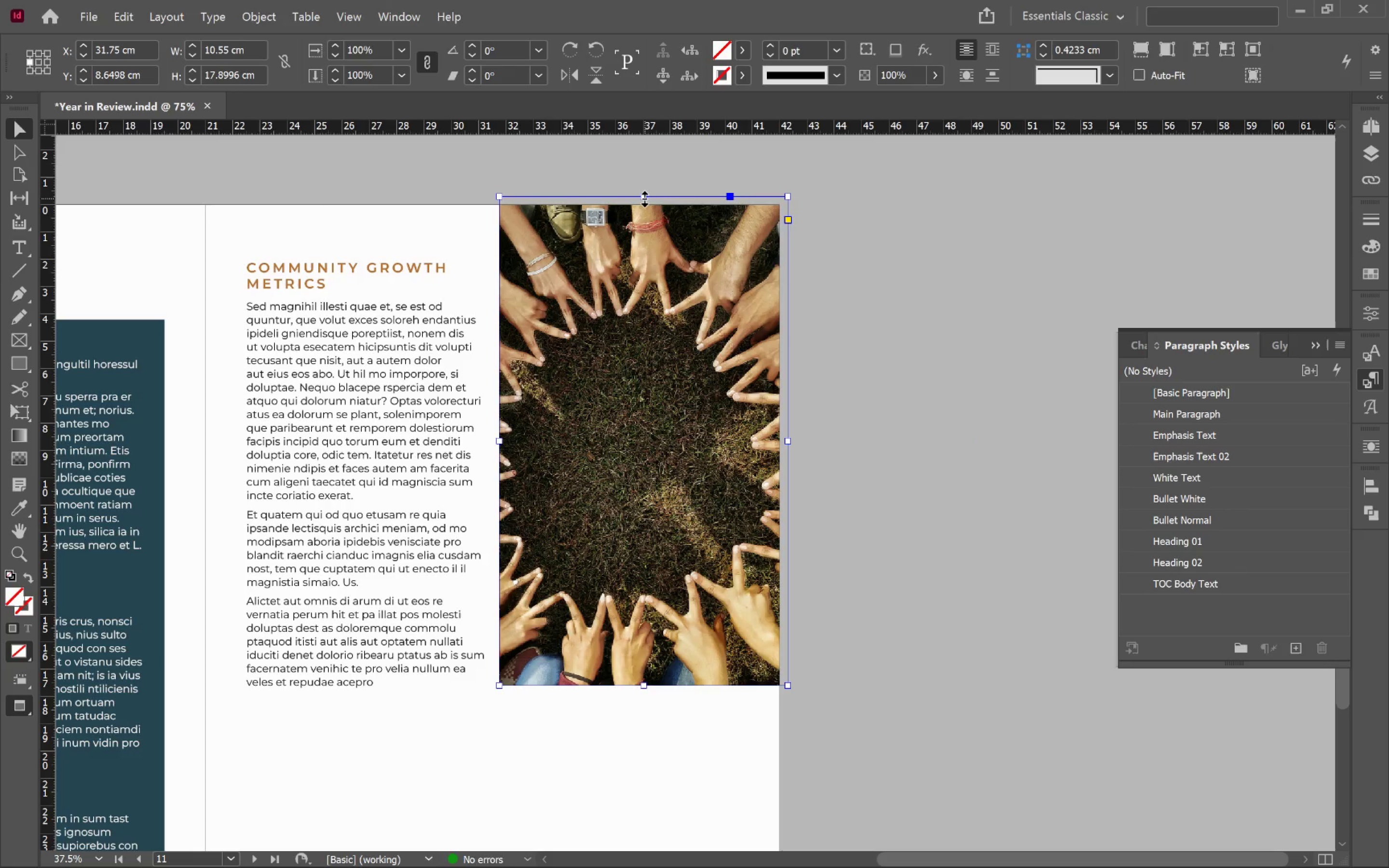 
key(W)
 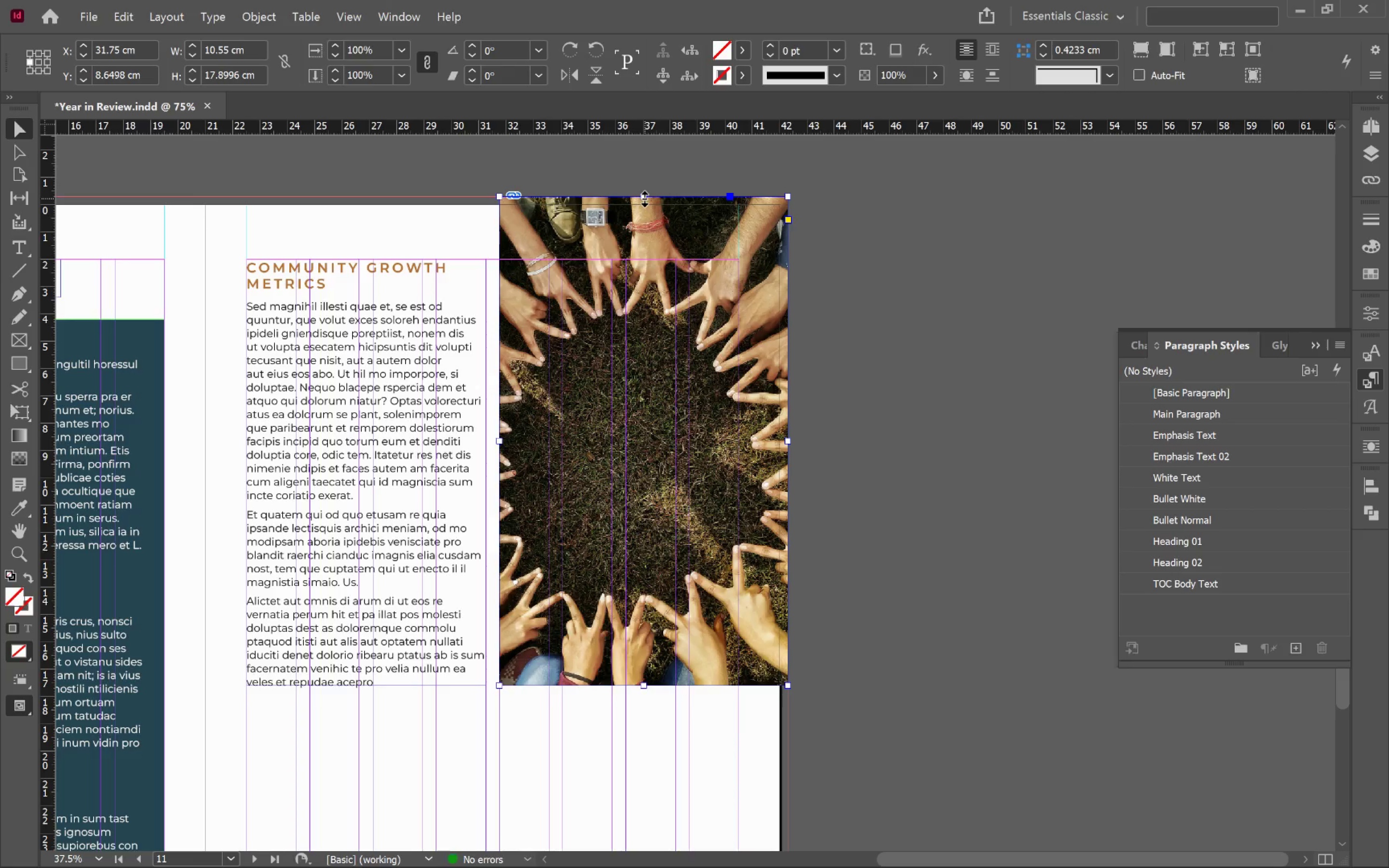 
left_click_drag(start_coordinate=[644, 199], to_coordinate=[645, 261])
 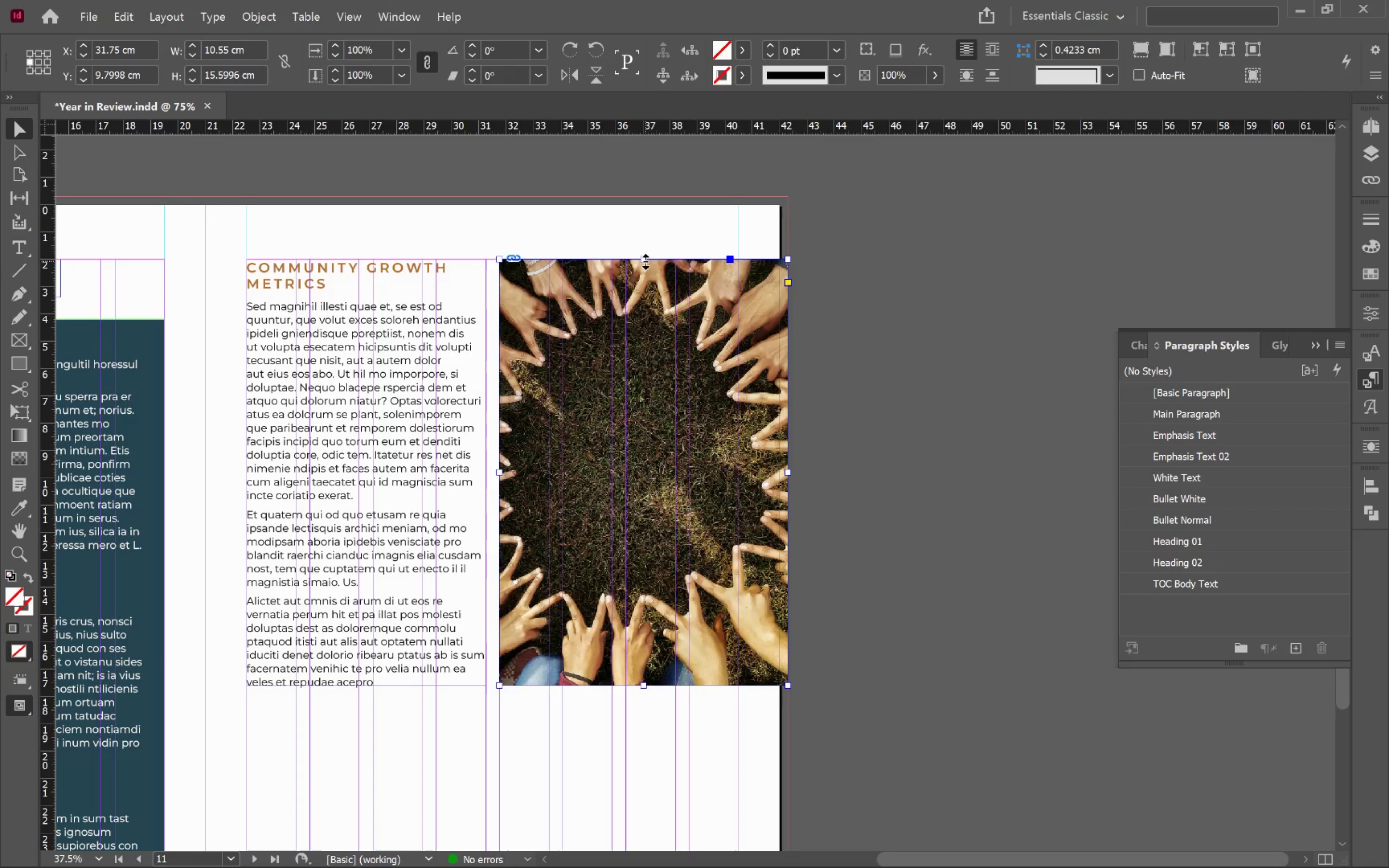 
wait(31.29)
 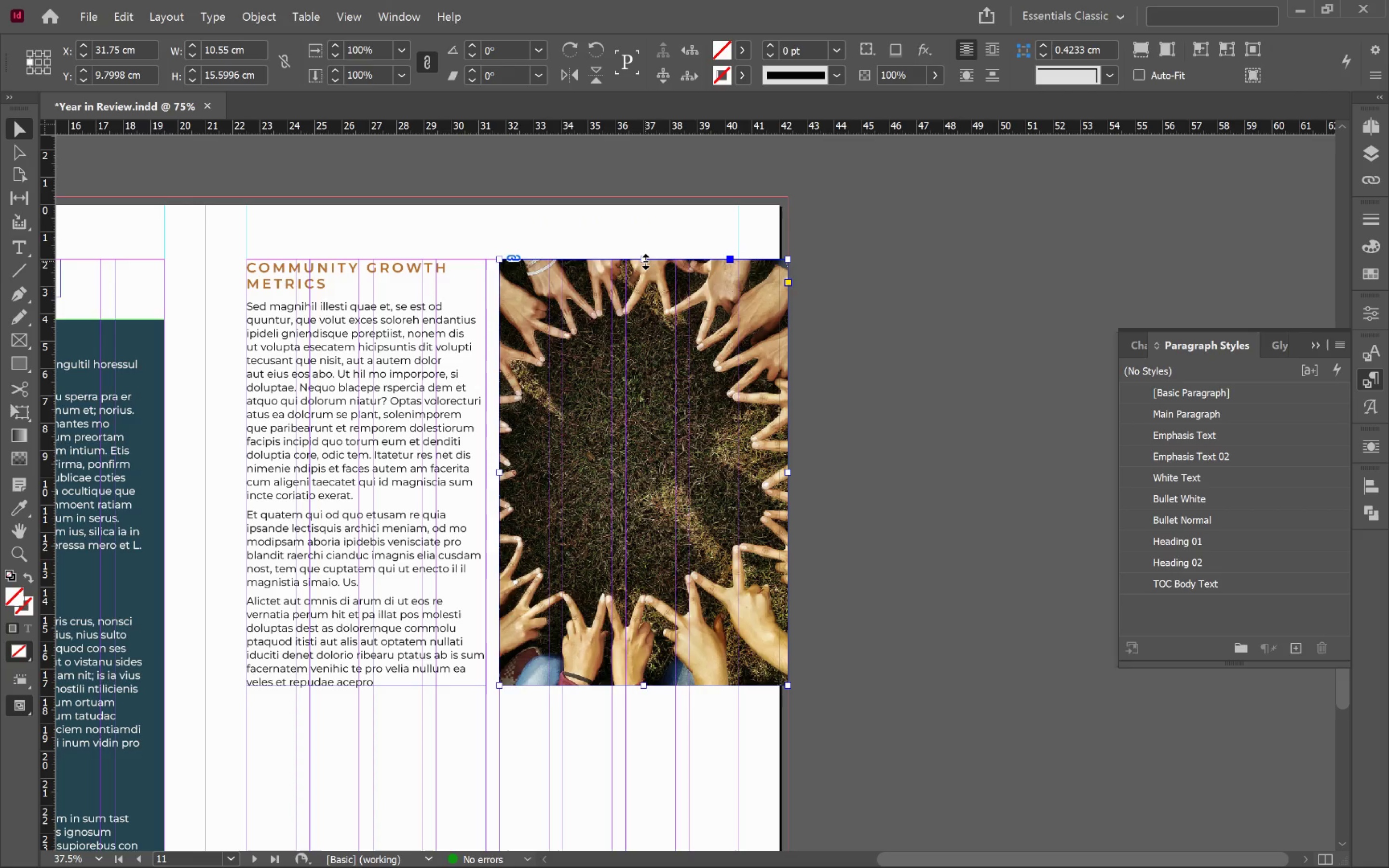 
left_click([724, 422])
 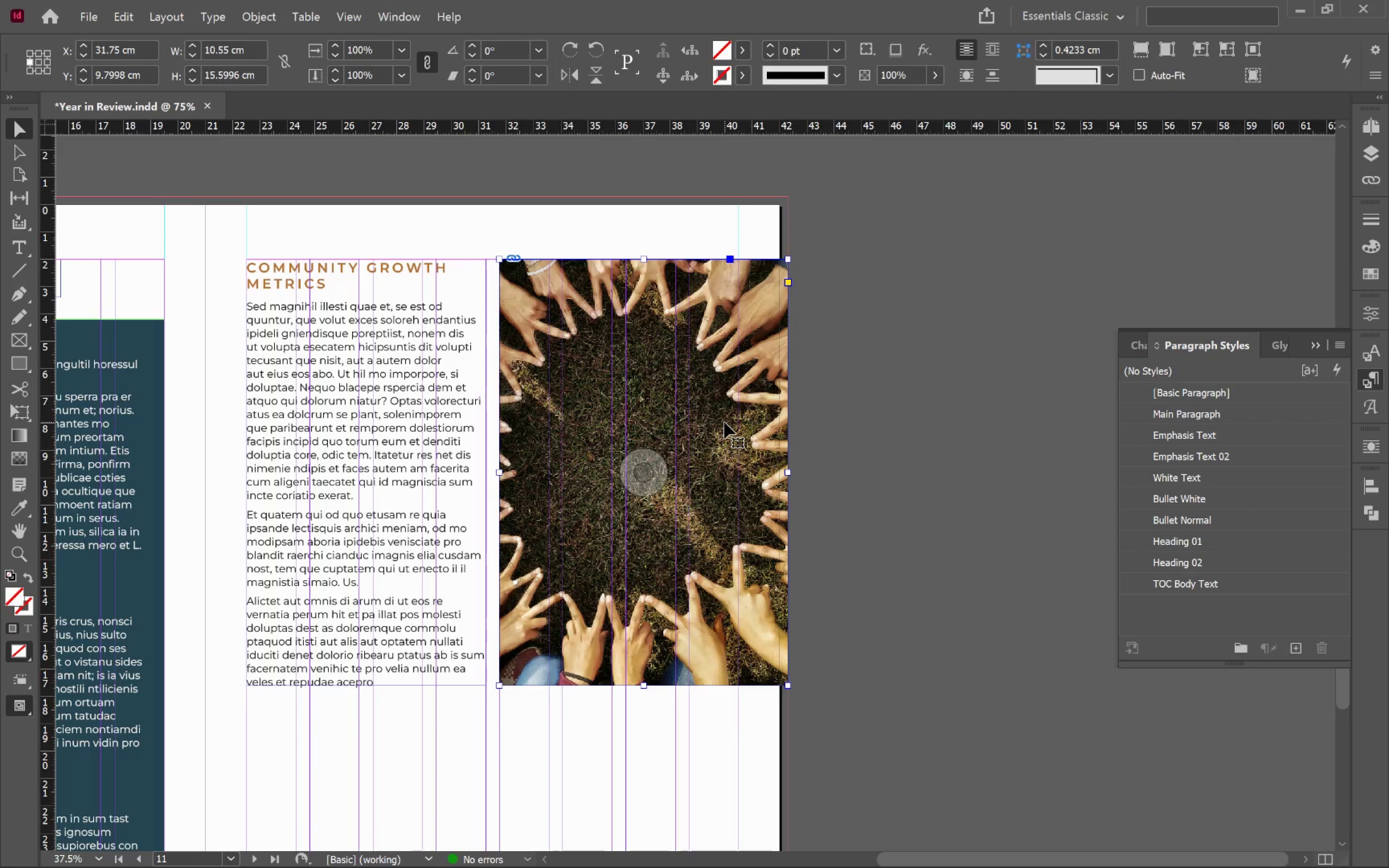 
key(Alt+Control+Shift+C)
 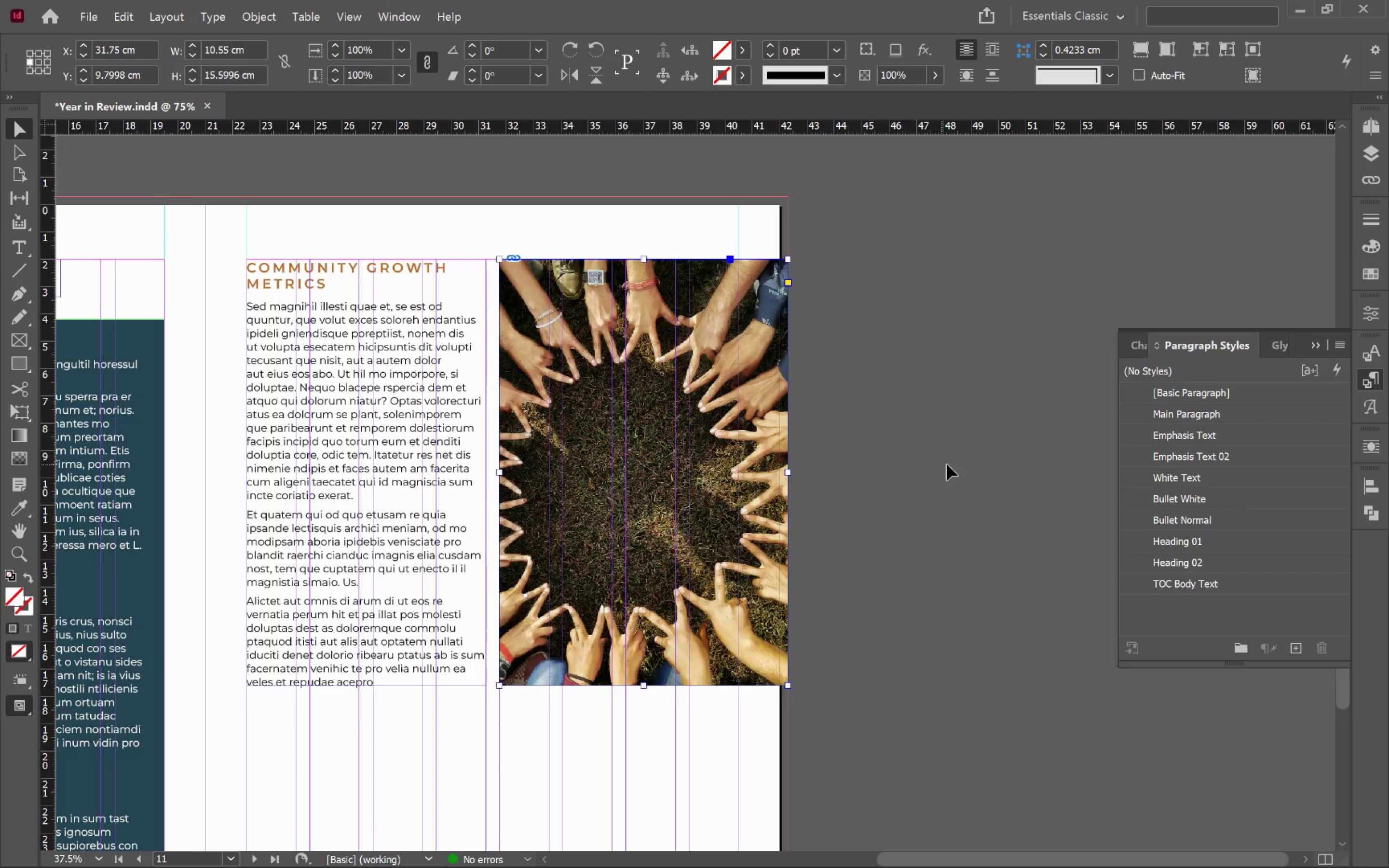 
left_click([951, 464])
 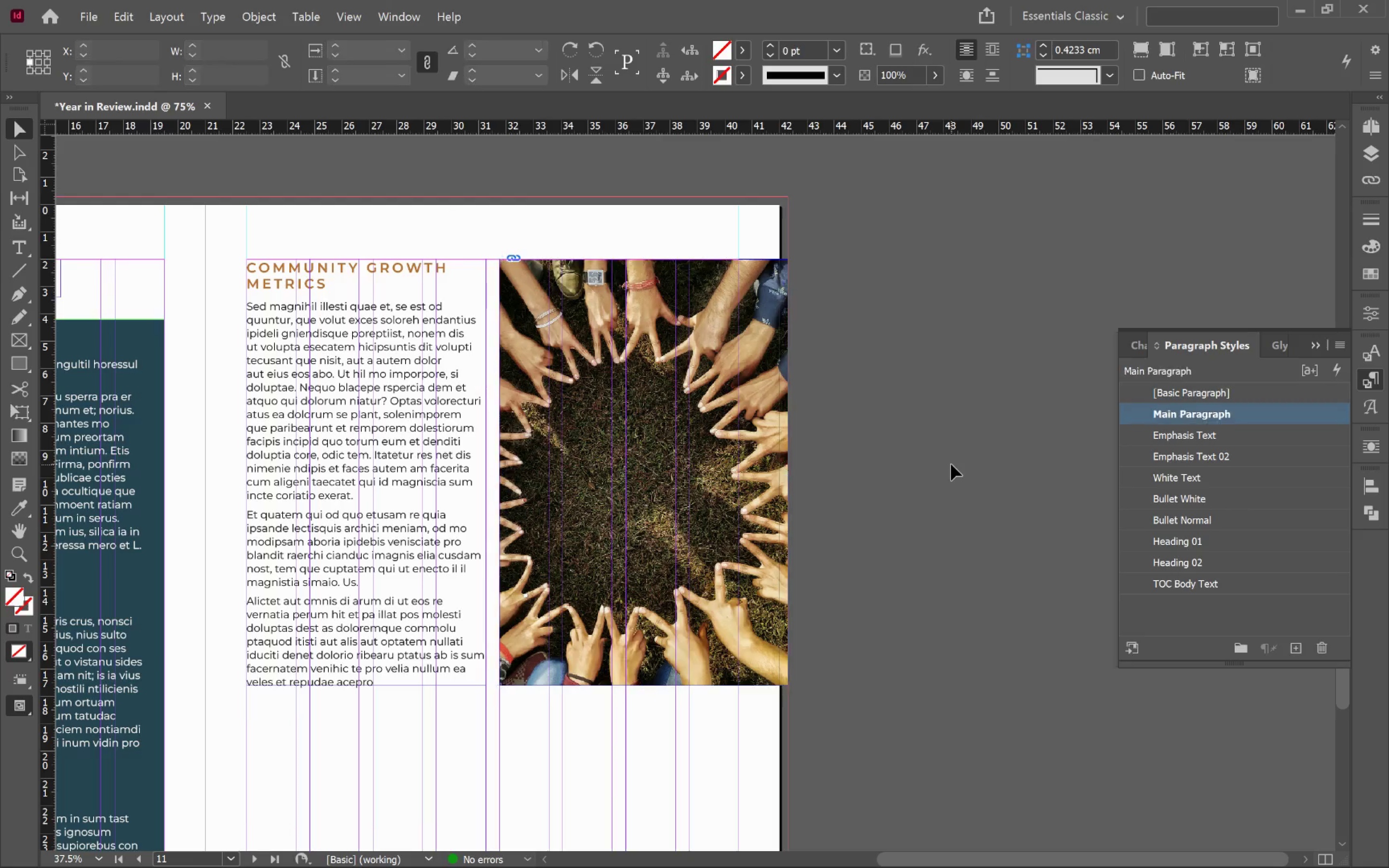 
key(W)
 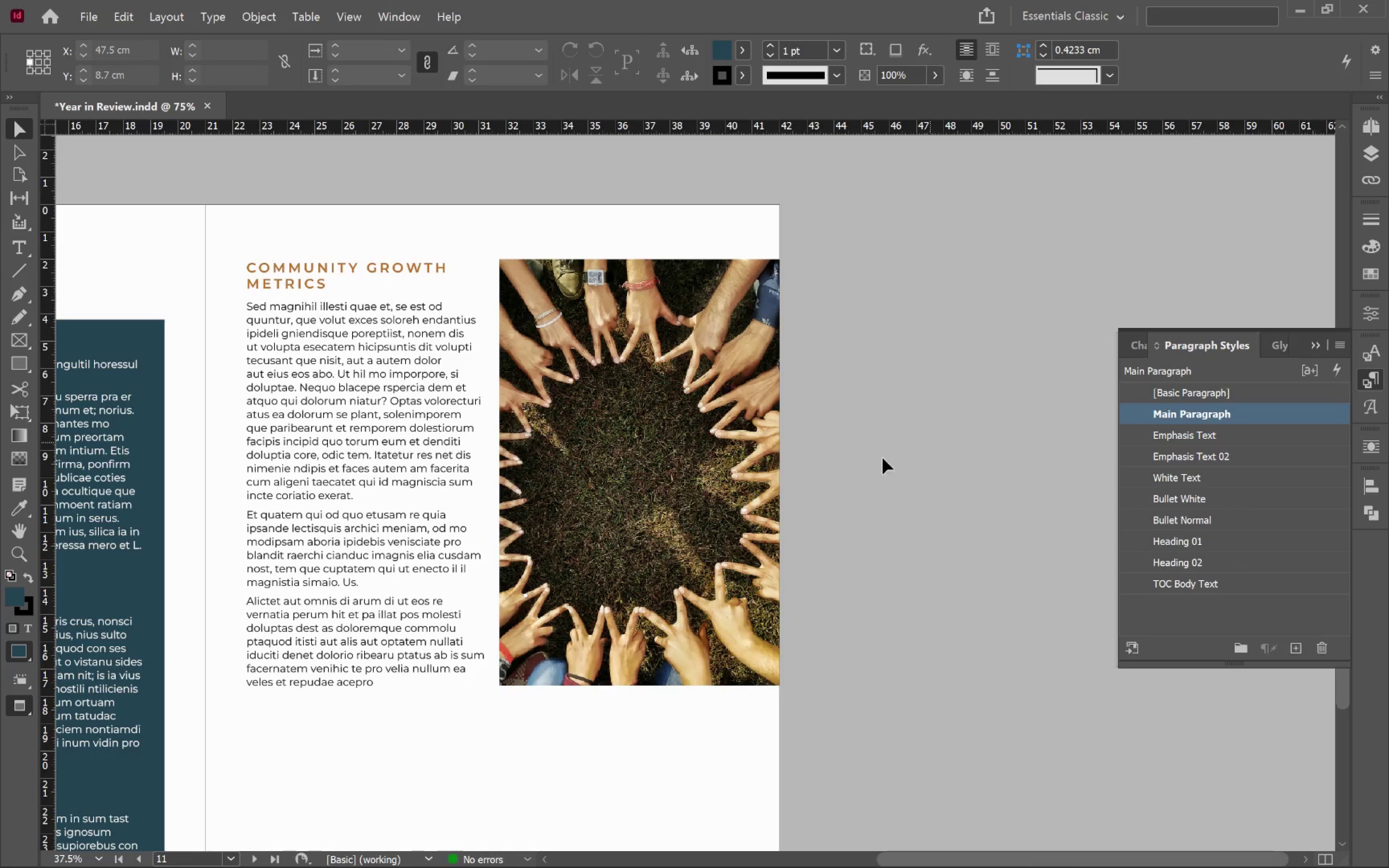 
left_click([639, 479])
 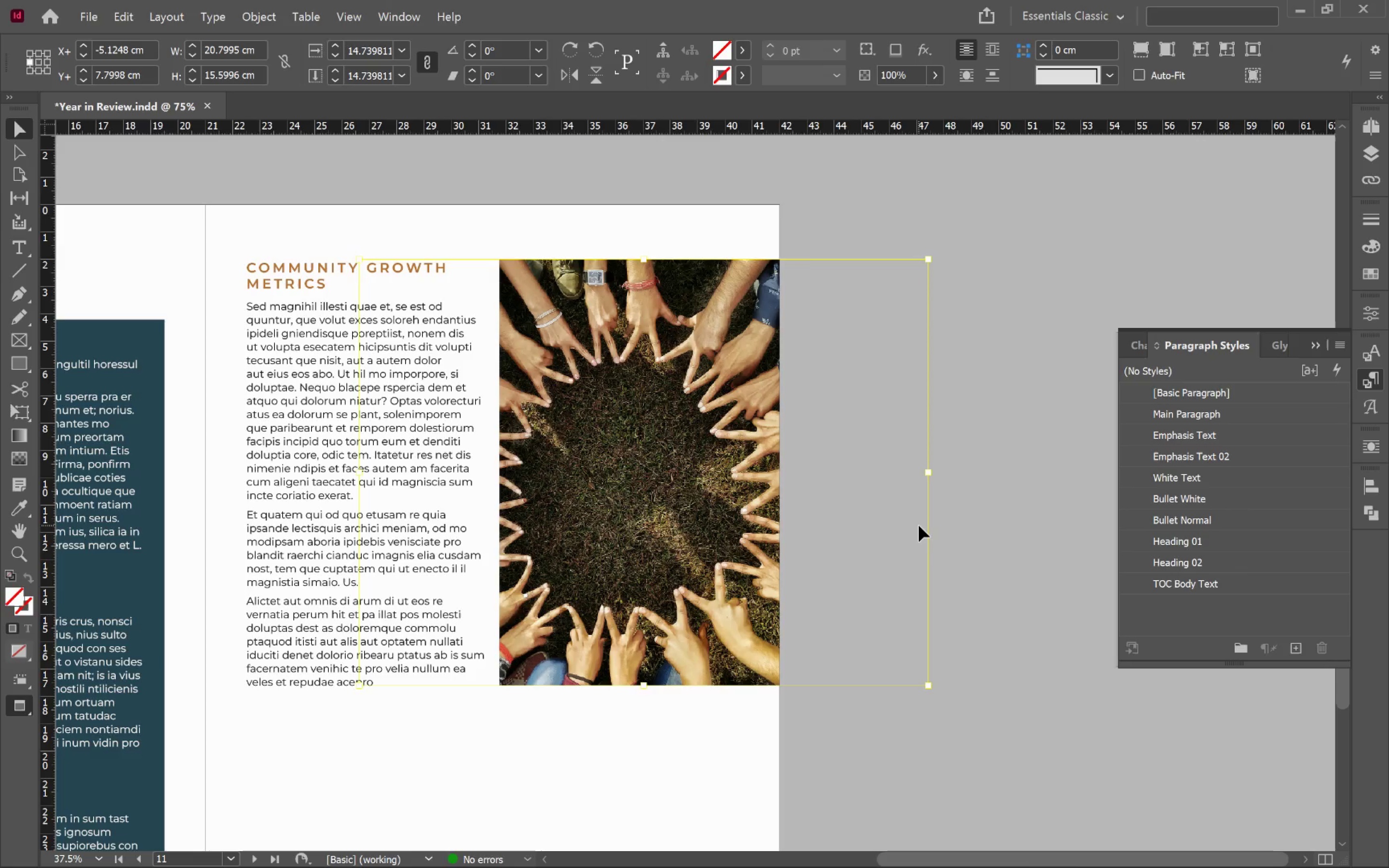 
key(ArrowRight)
 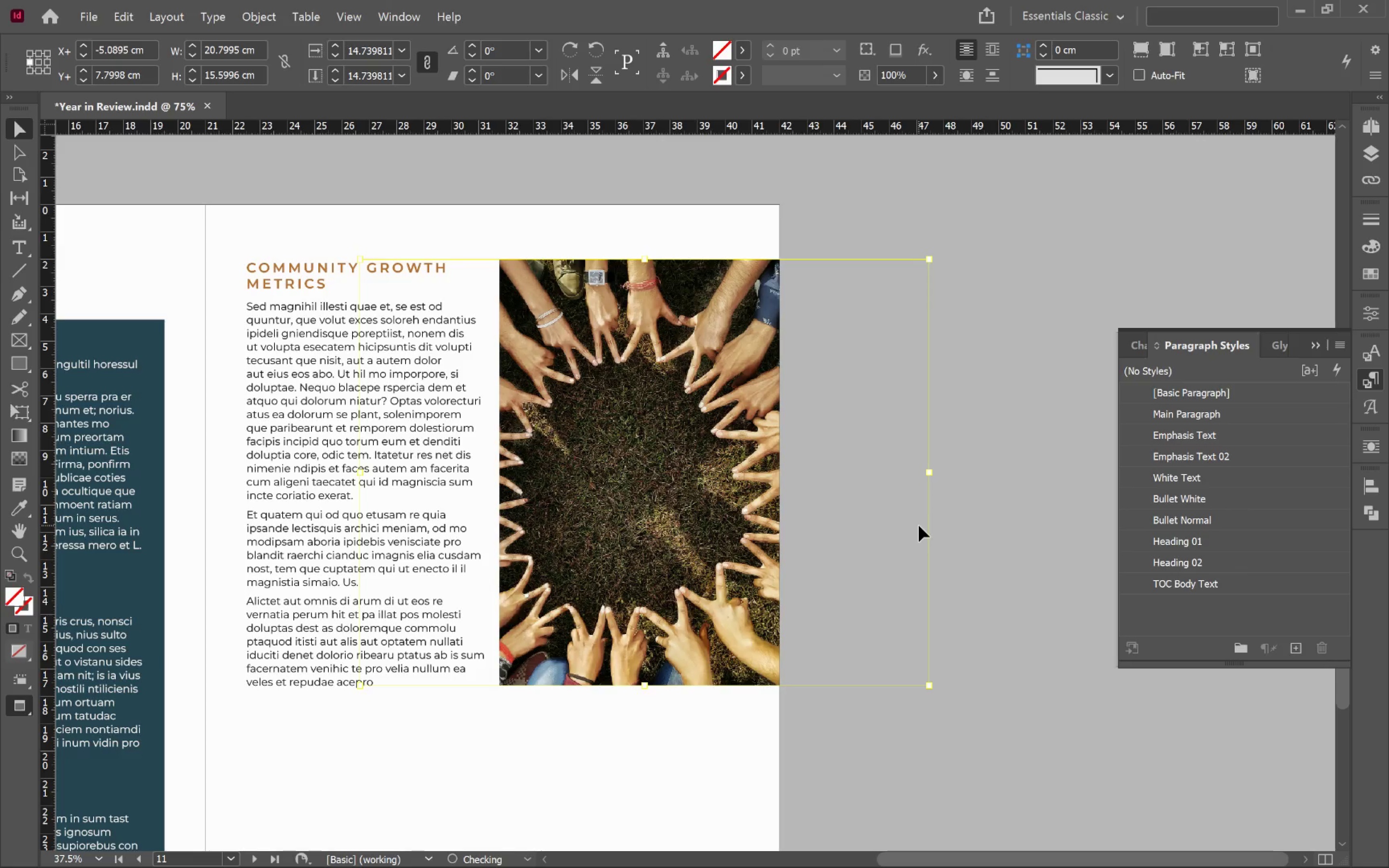 
key(ArrowRight)
 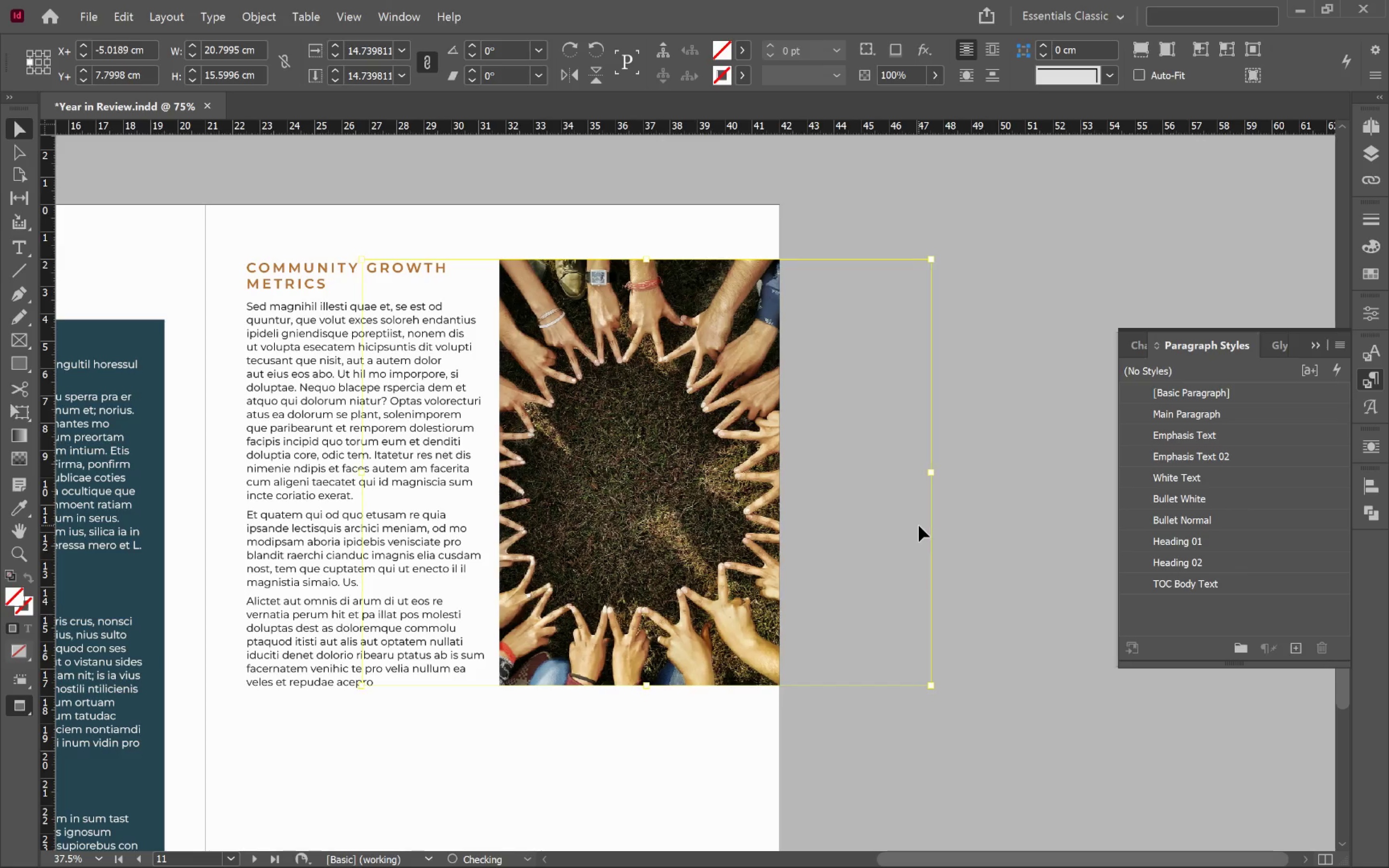 
key(ArrowRight)
 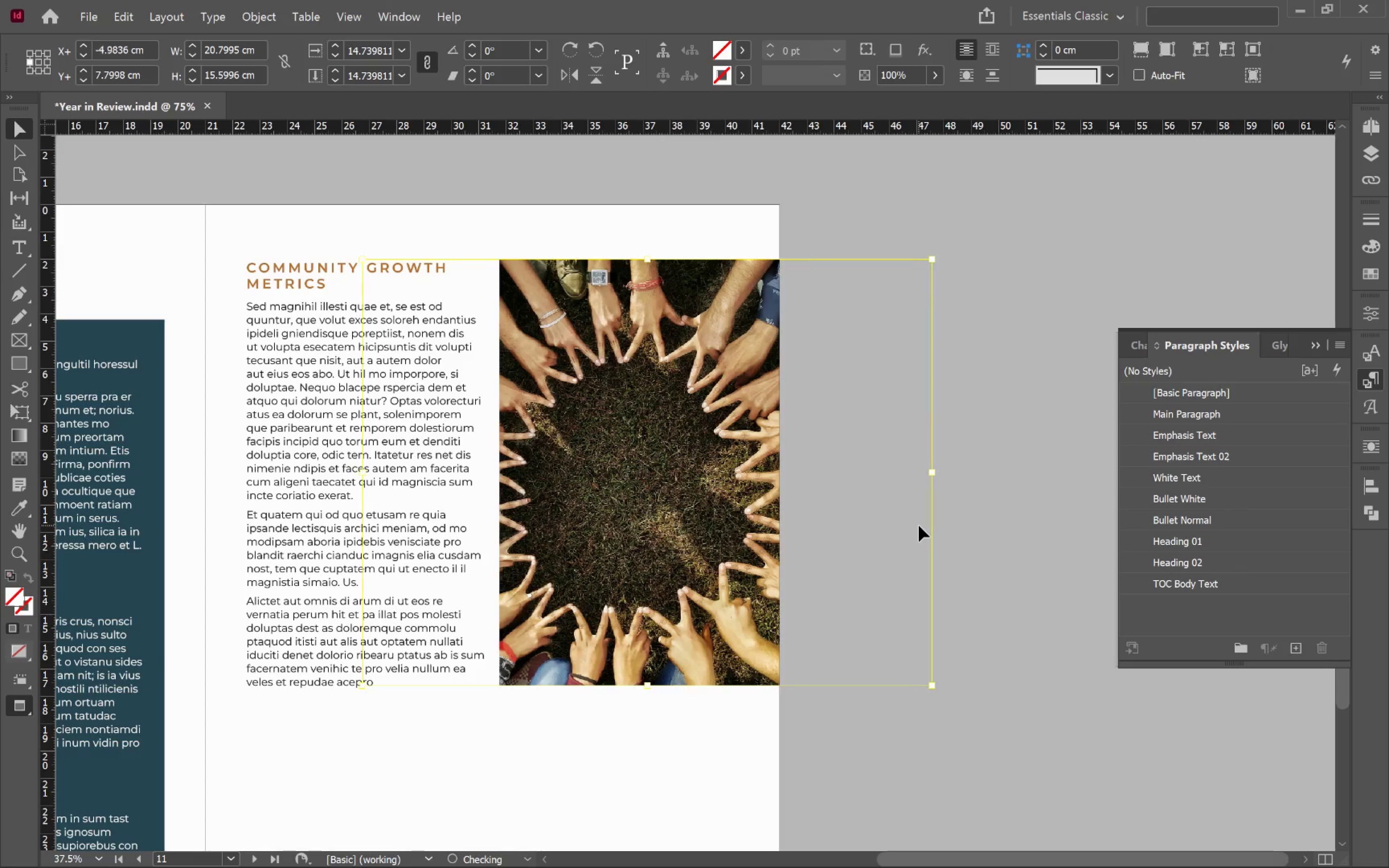 
key(ArrowRight)
 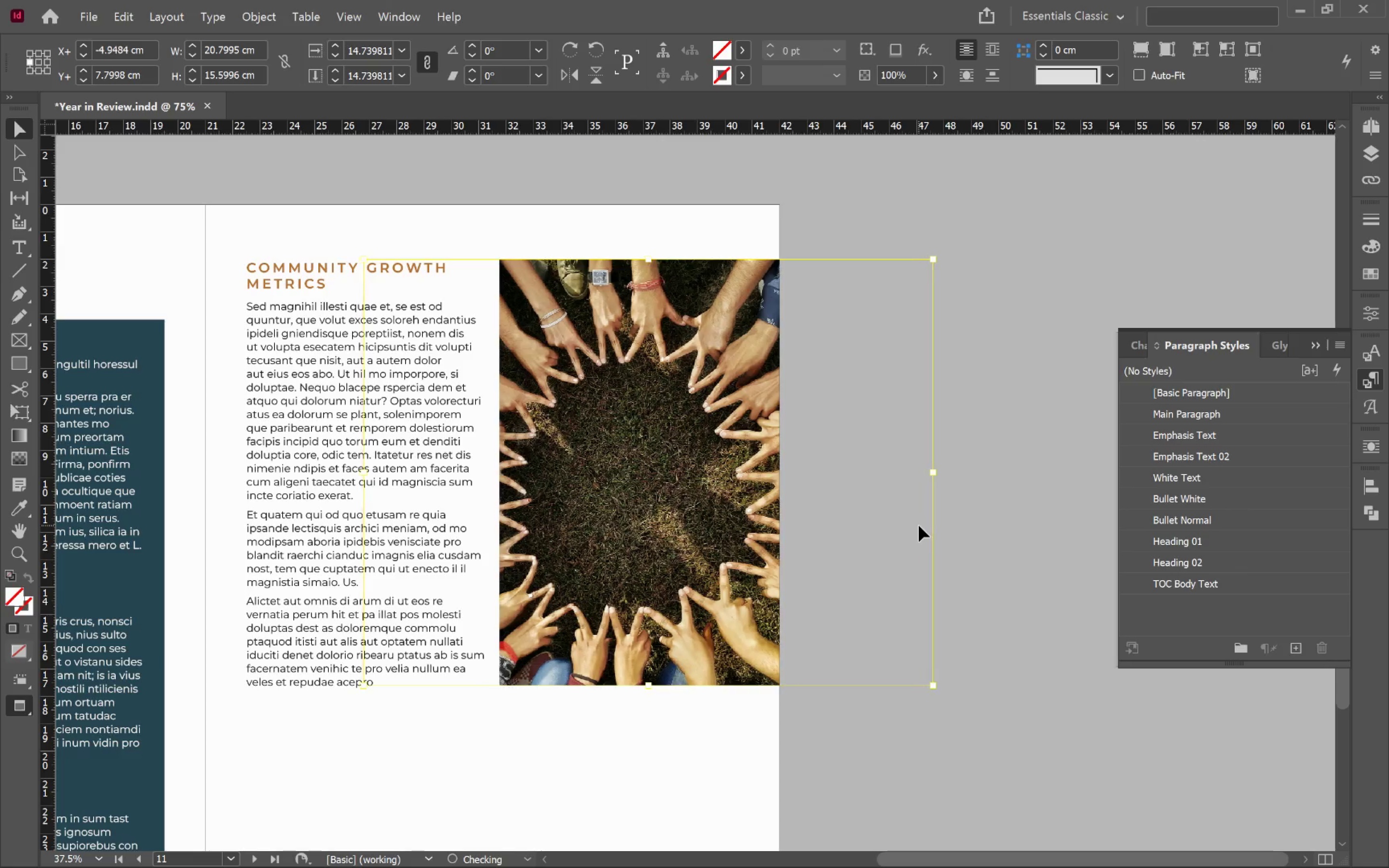 
key(ArrowRight)
 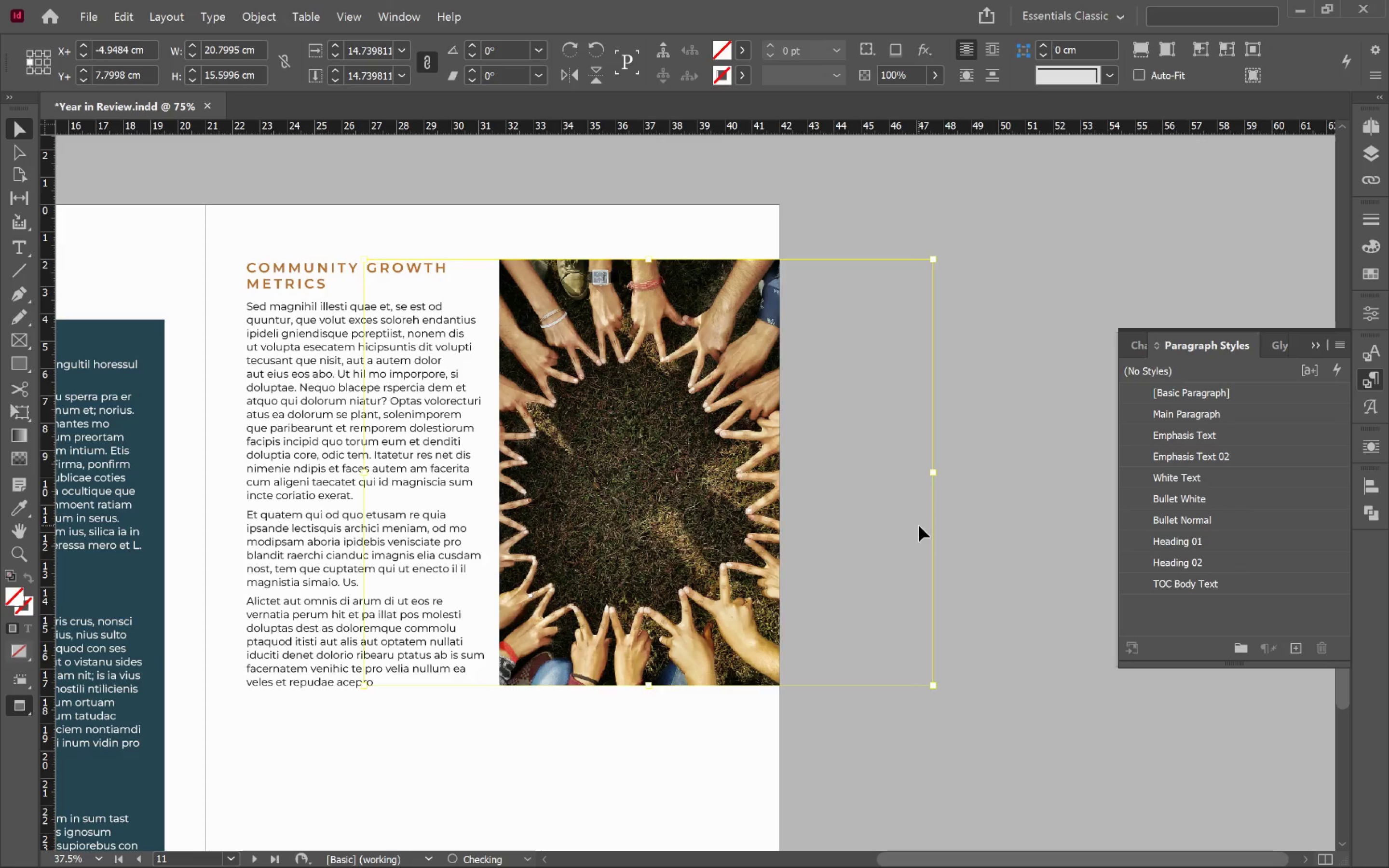 
key(ArrowRight)
 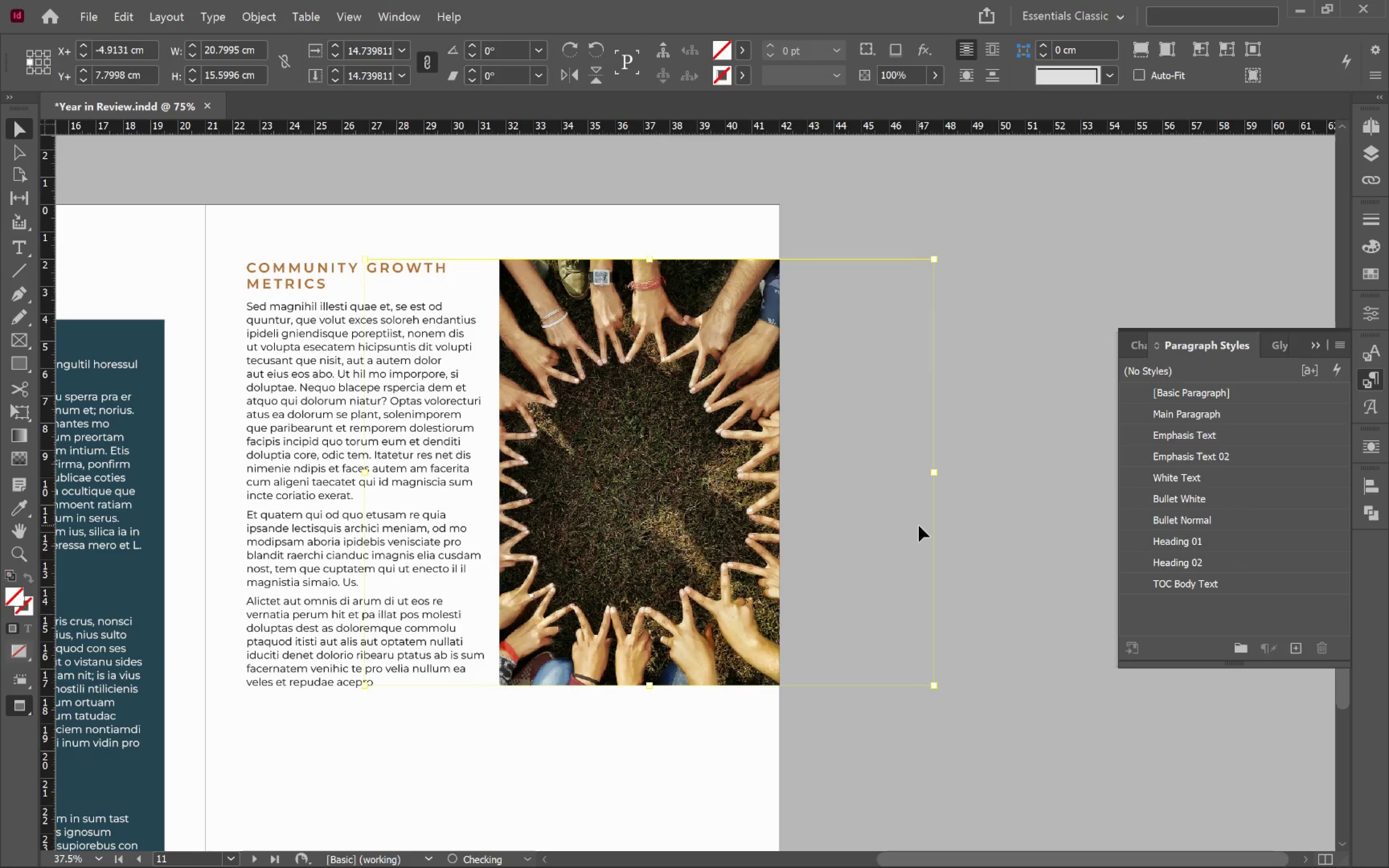 
key(ArrowRight)
 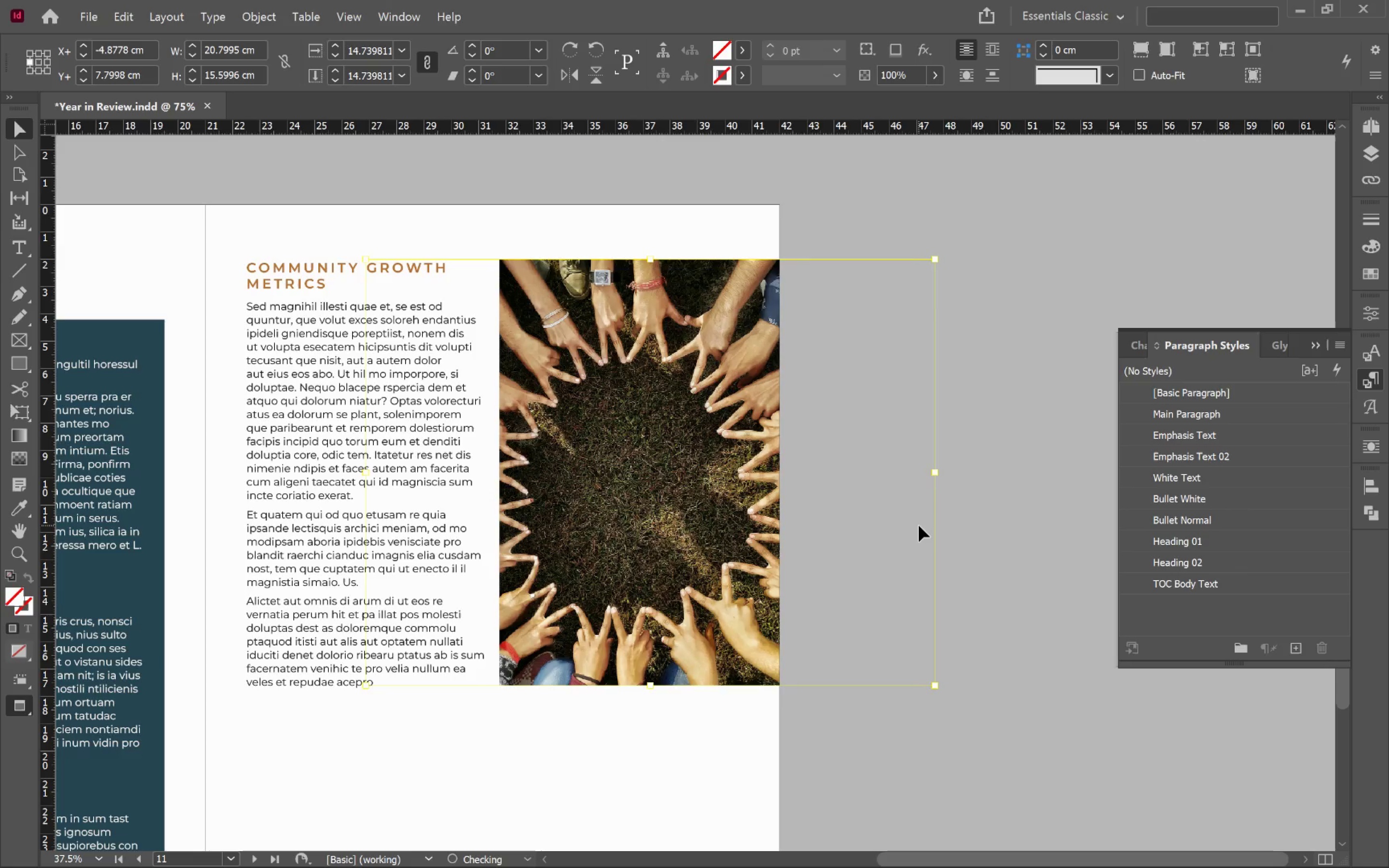 
key(ArrowRight)
 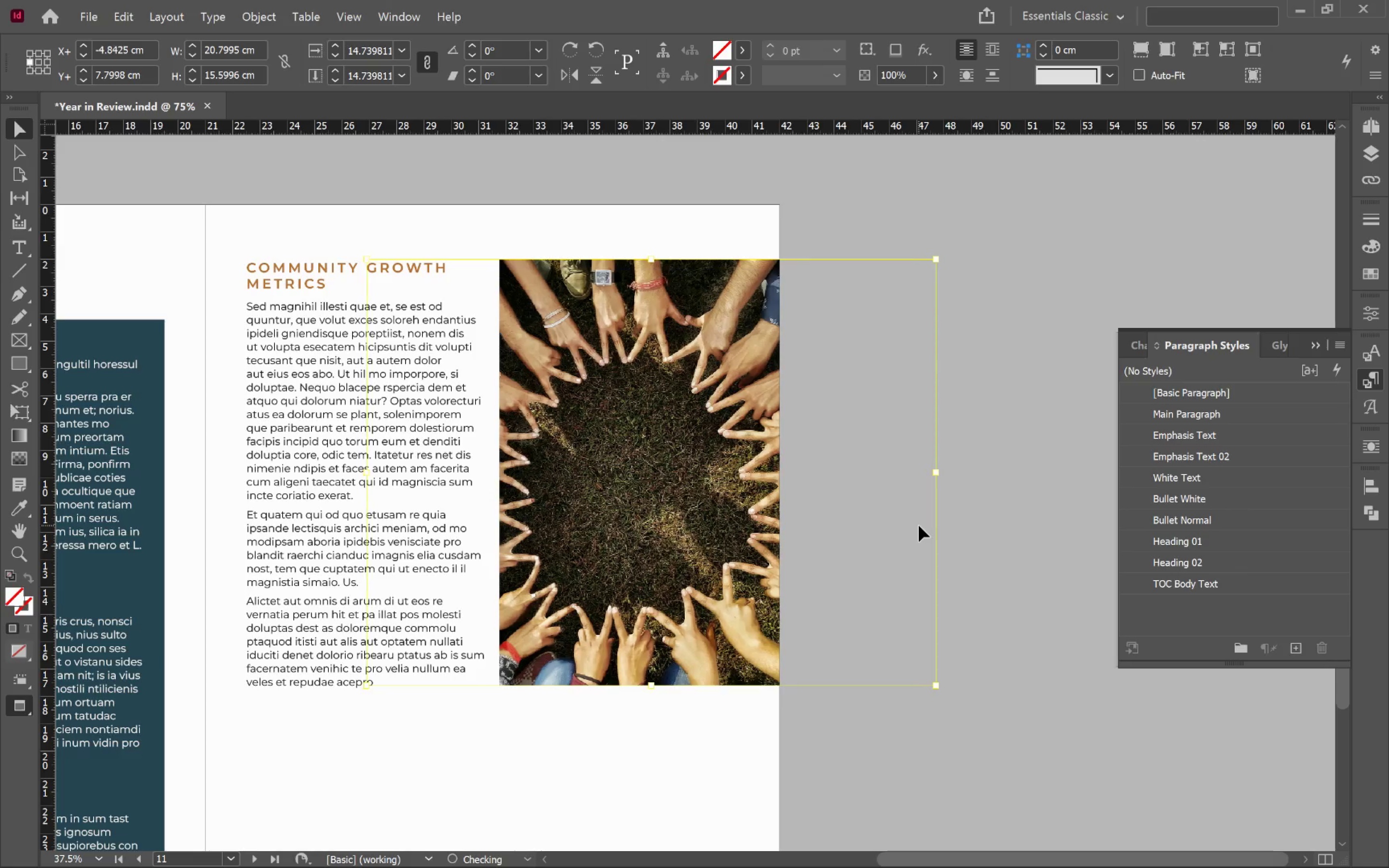 
key(ArrowRight)
 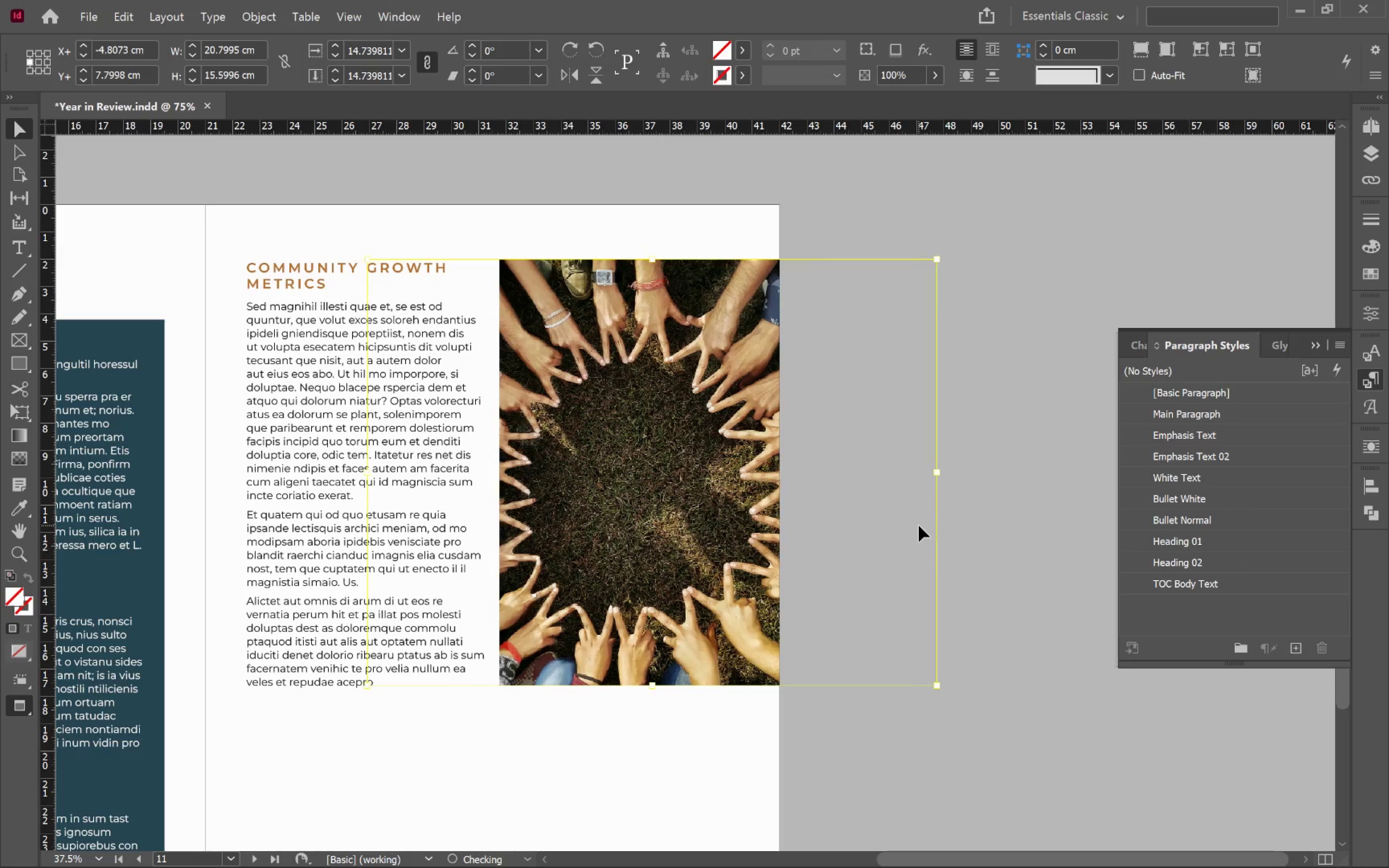 
key(ArrowRight)
 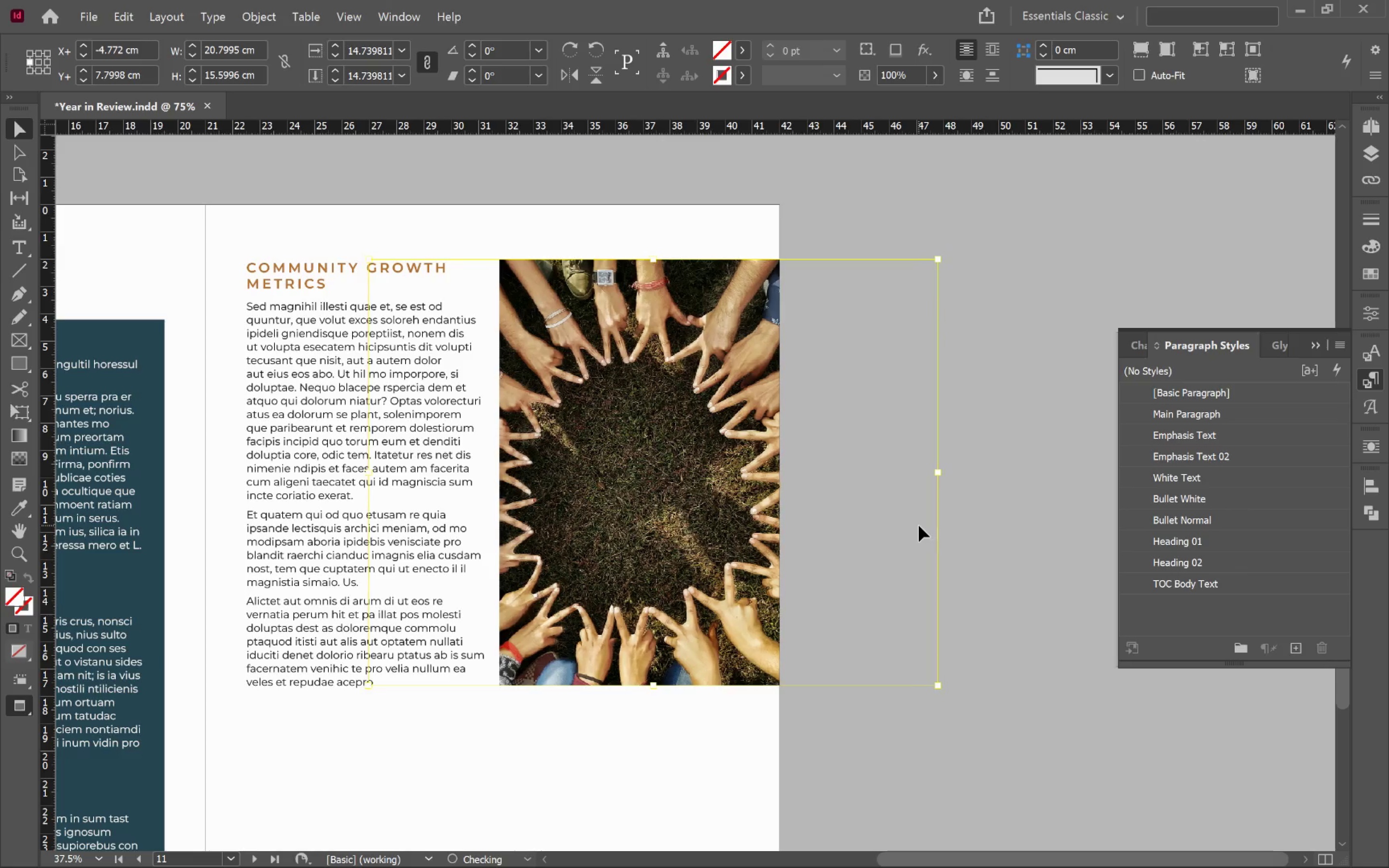 
key(ArrowRight)
 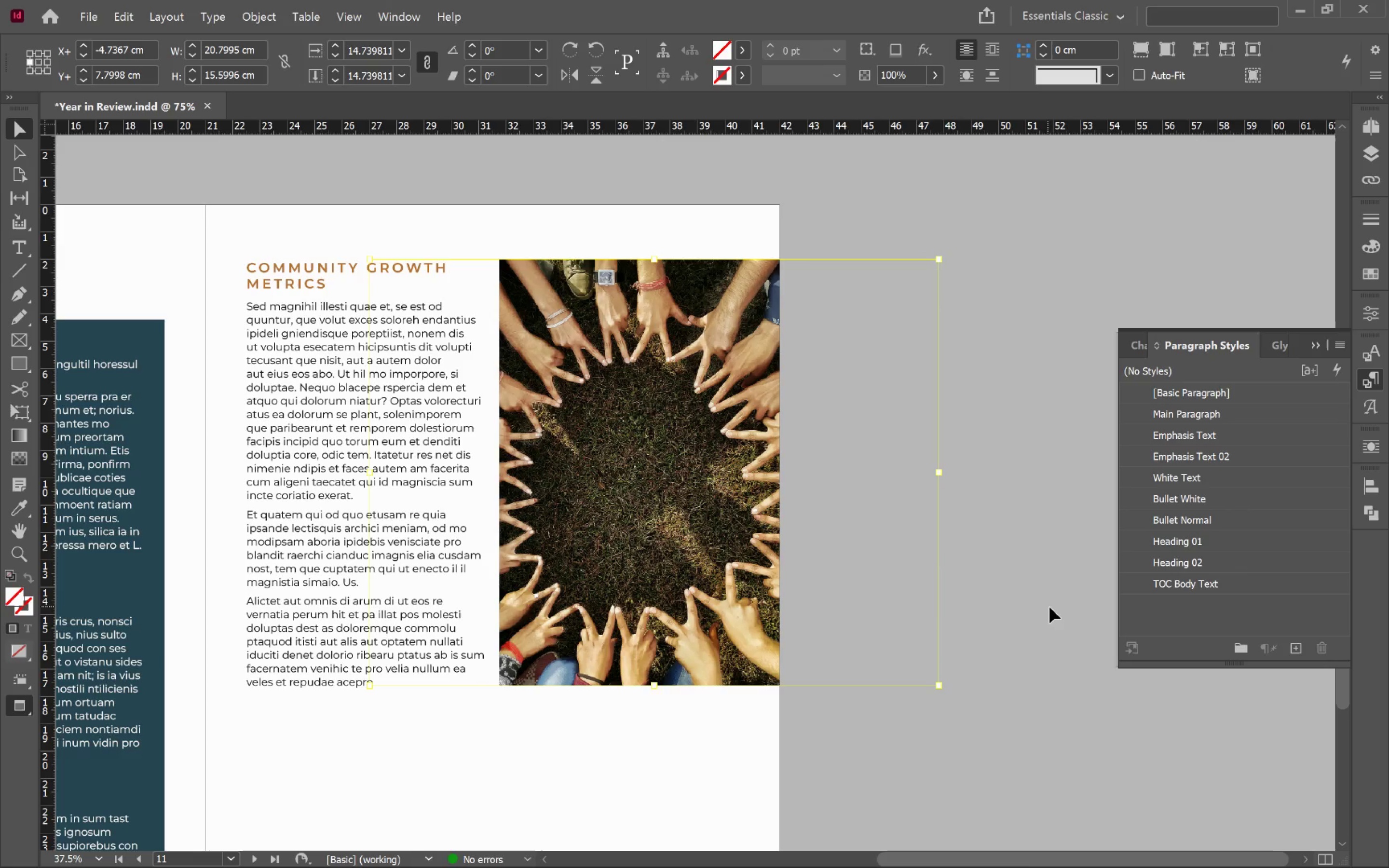 
left_click([1049, 608])
 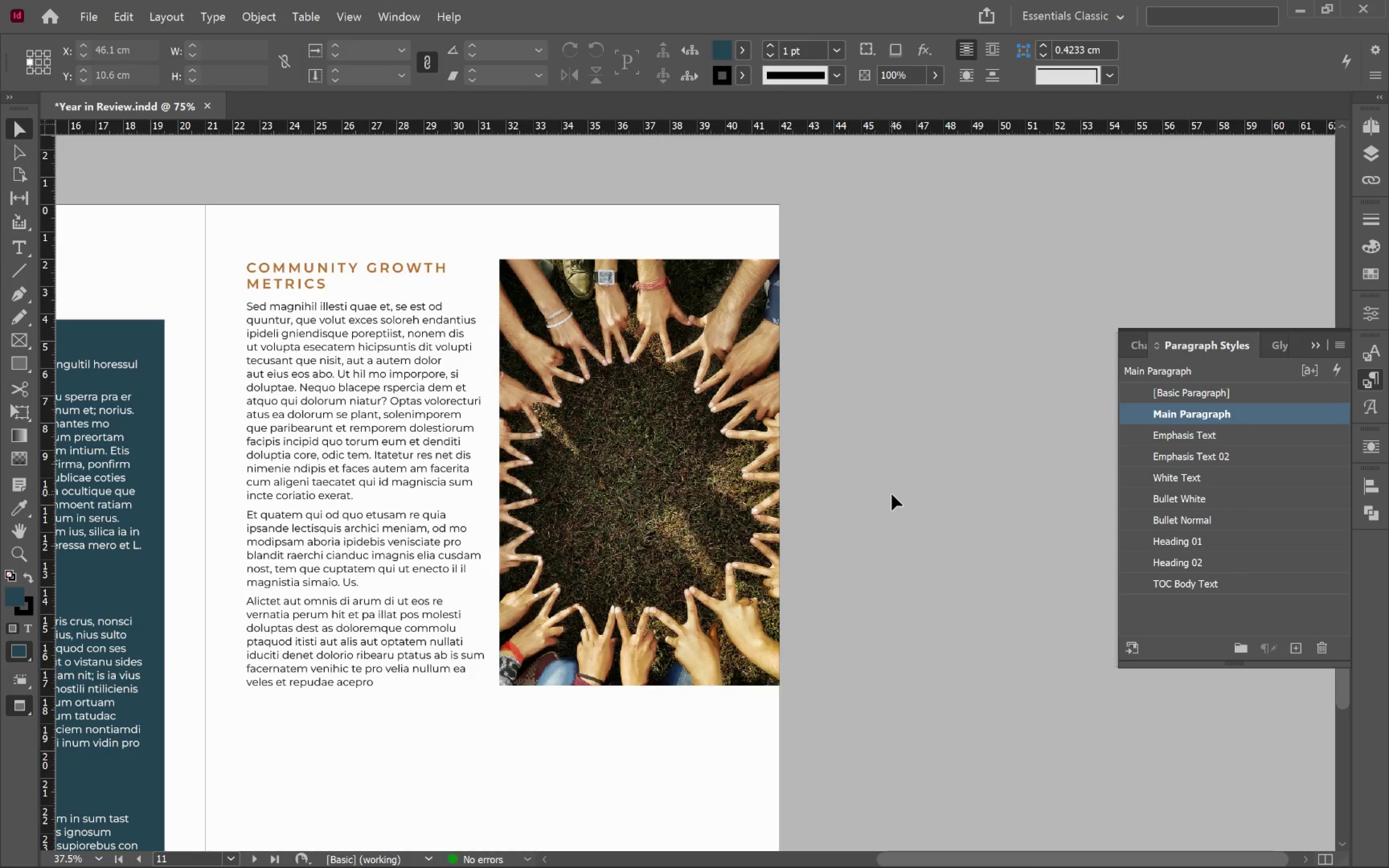 
scroll: coordinate [893, 494], scroll_direction: down, amount: 4.0
 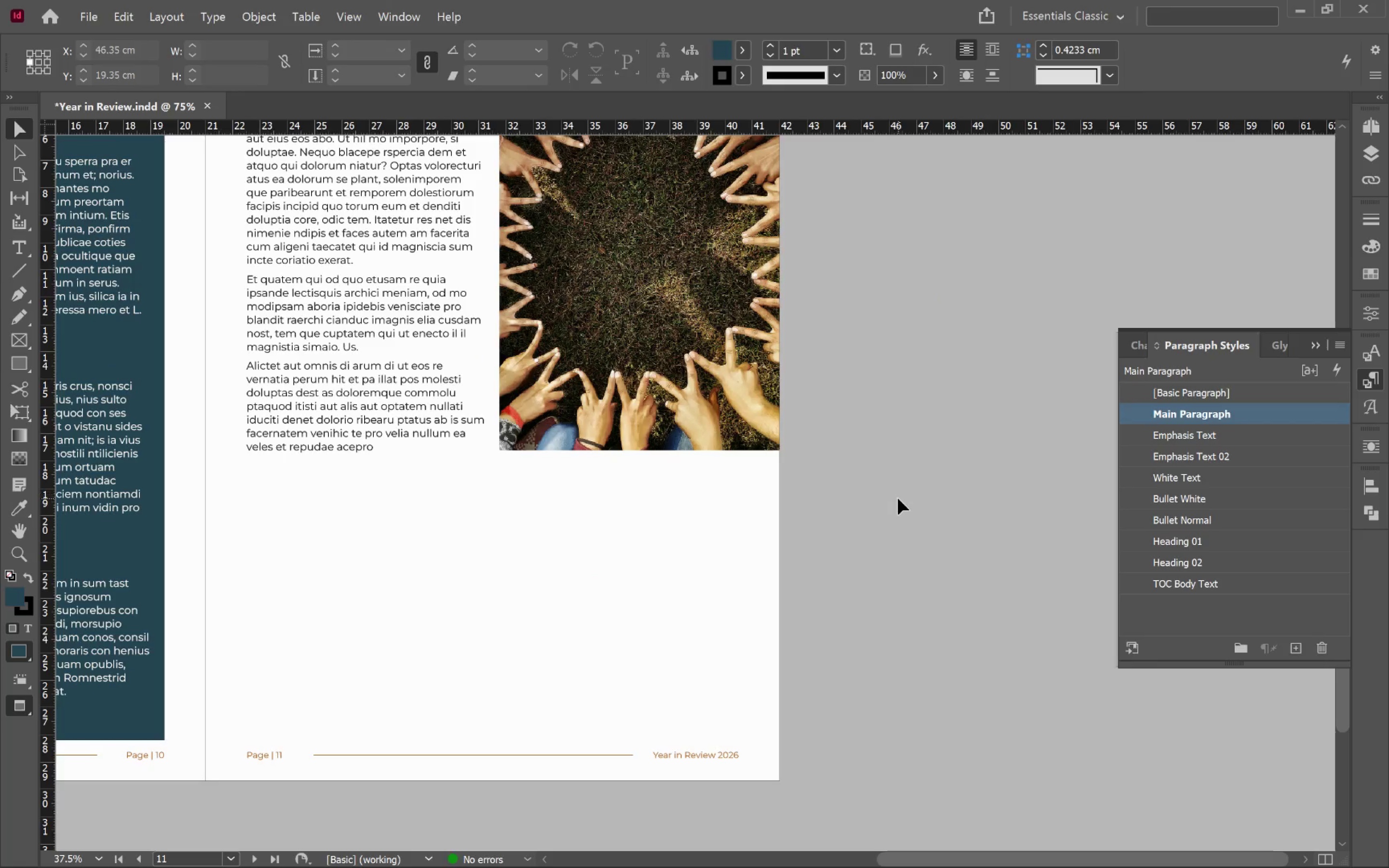 
key(W)
 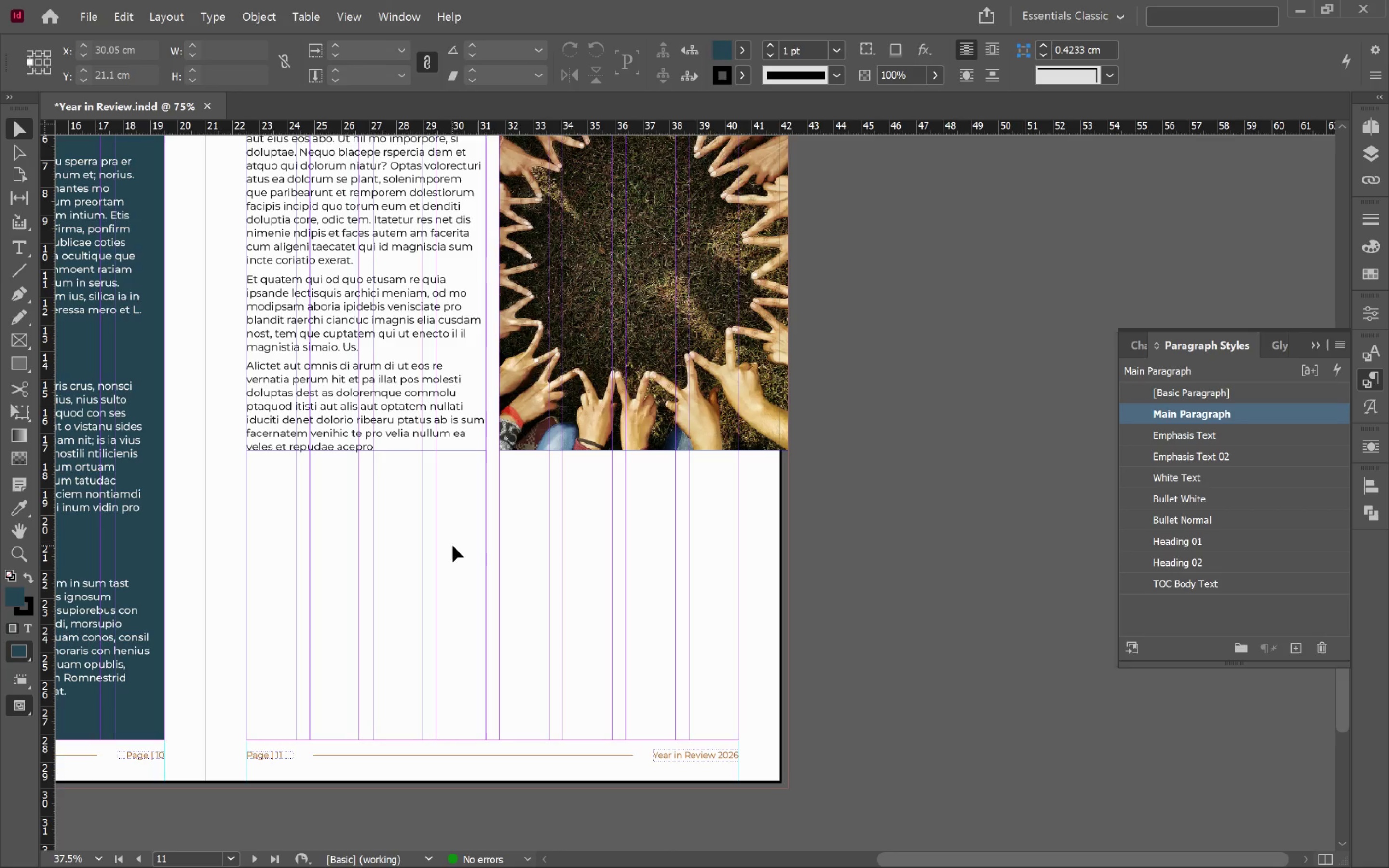 
left_click([351, 388])
 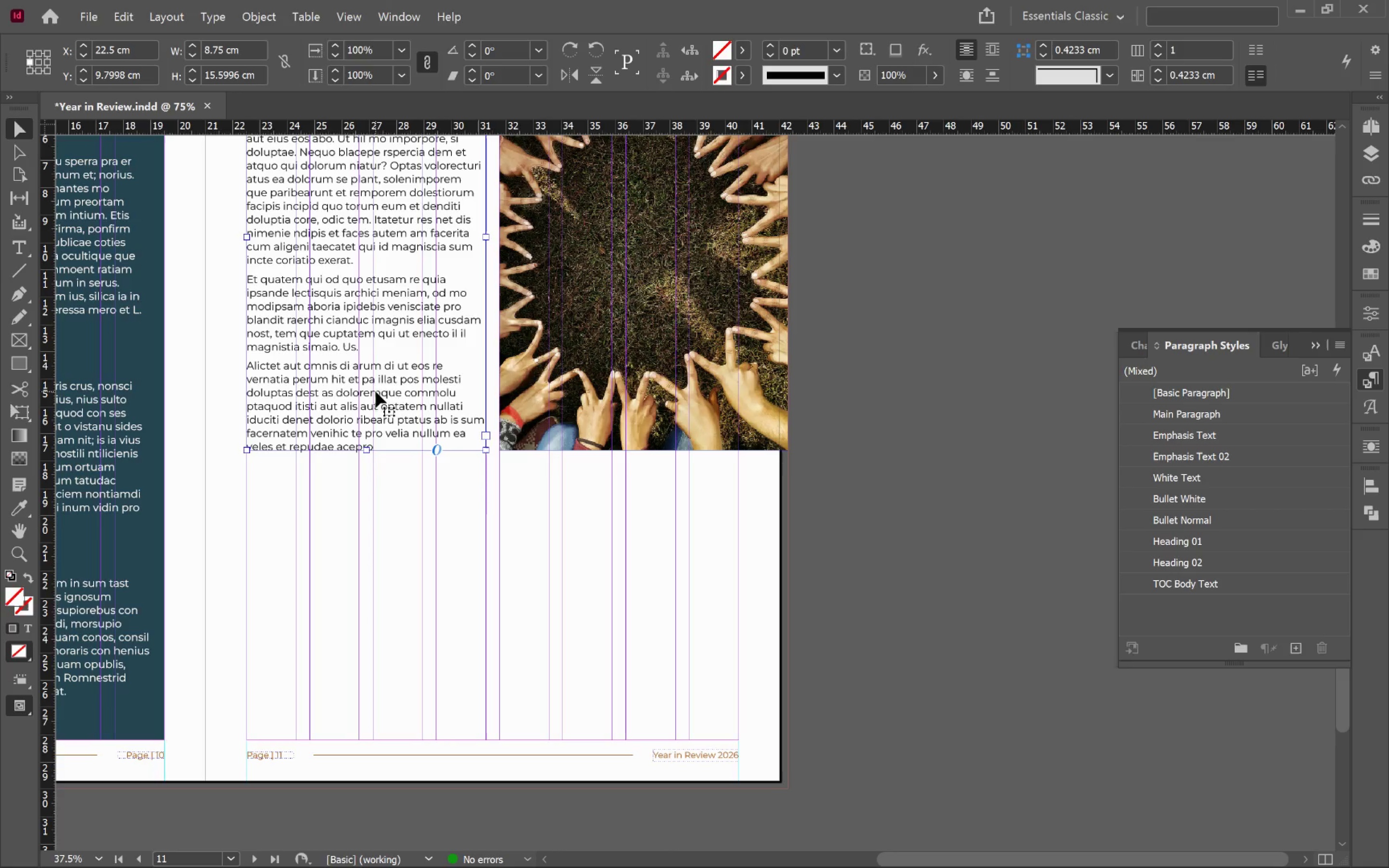 
hold_key(key=AltLeft, duration=2.12)
left_click_drag(start_coordinate=[378, 389], to_coordinate=[408, 683])
 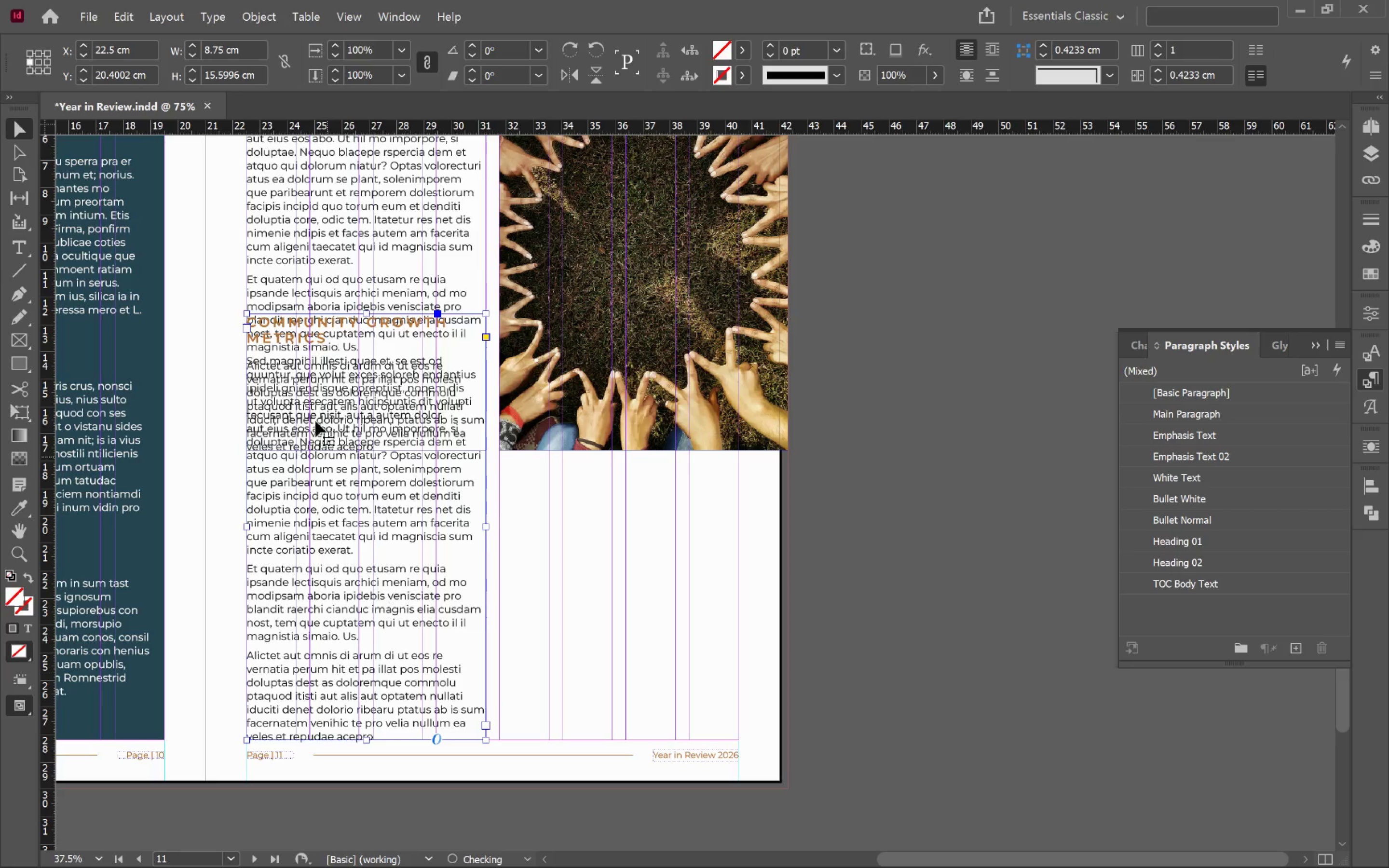 
hold_key(key=ShiftLeft, duration=1.85)
 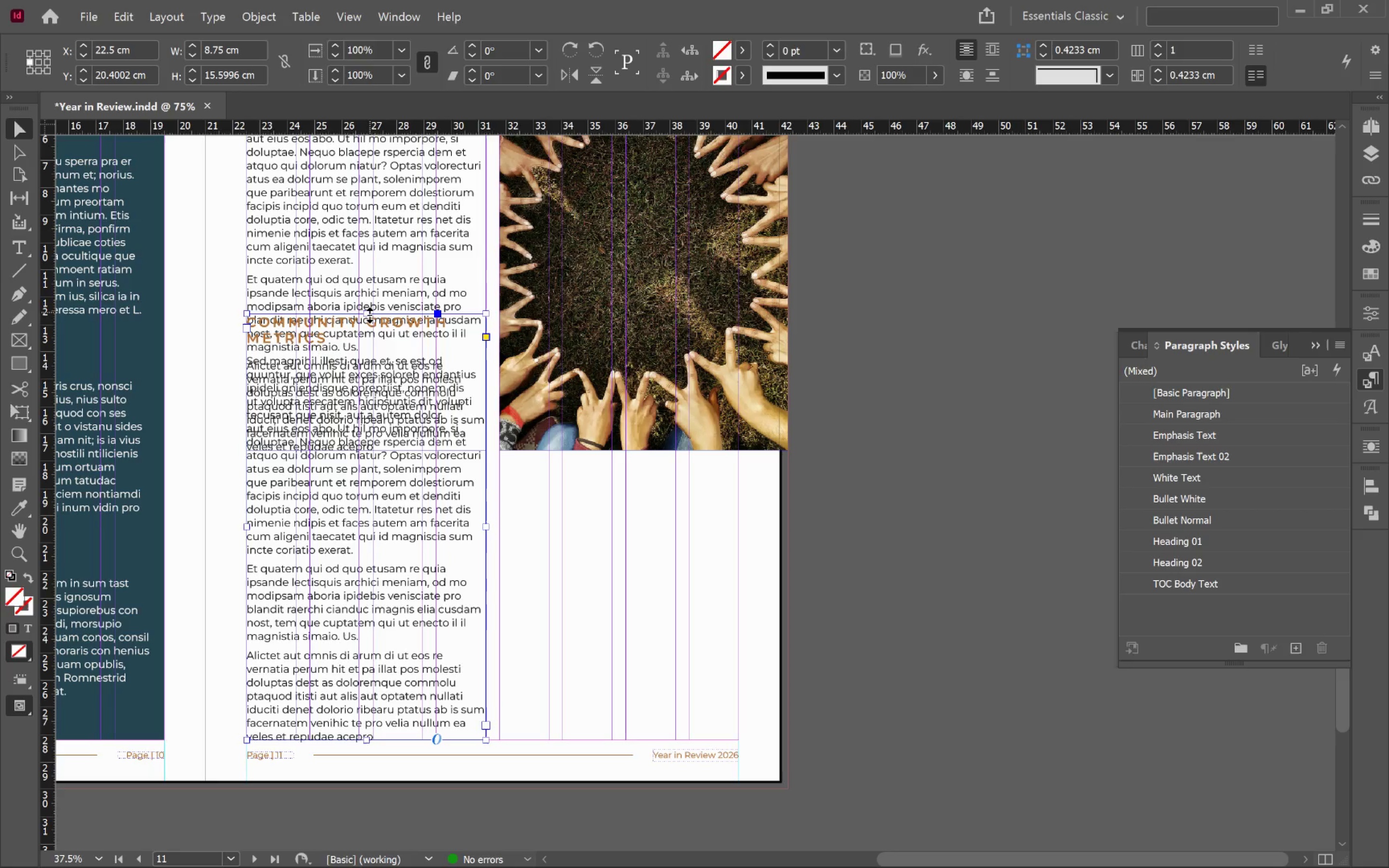 
left_click_drag(start_coordinate=[369, 316], to_coordinate=[376, 479])
 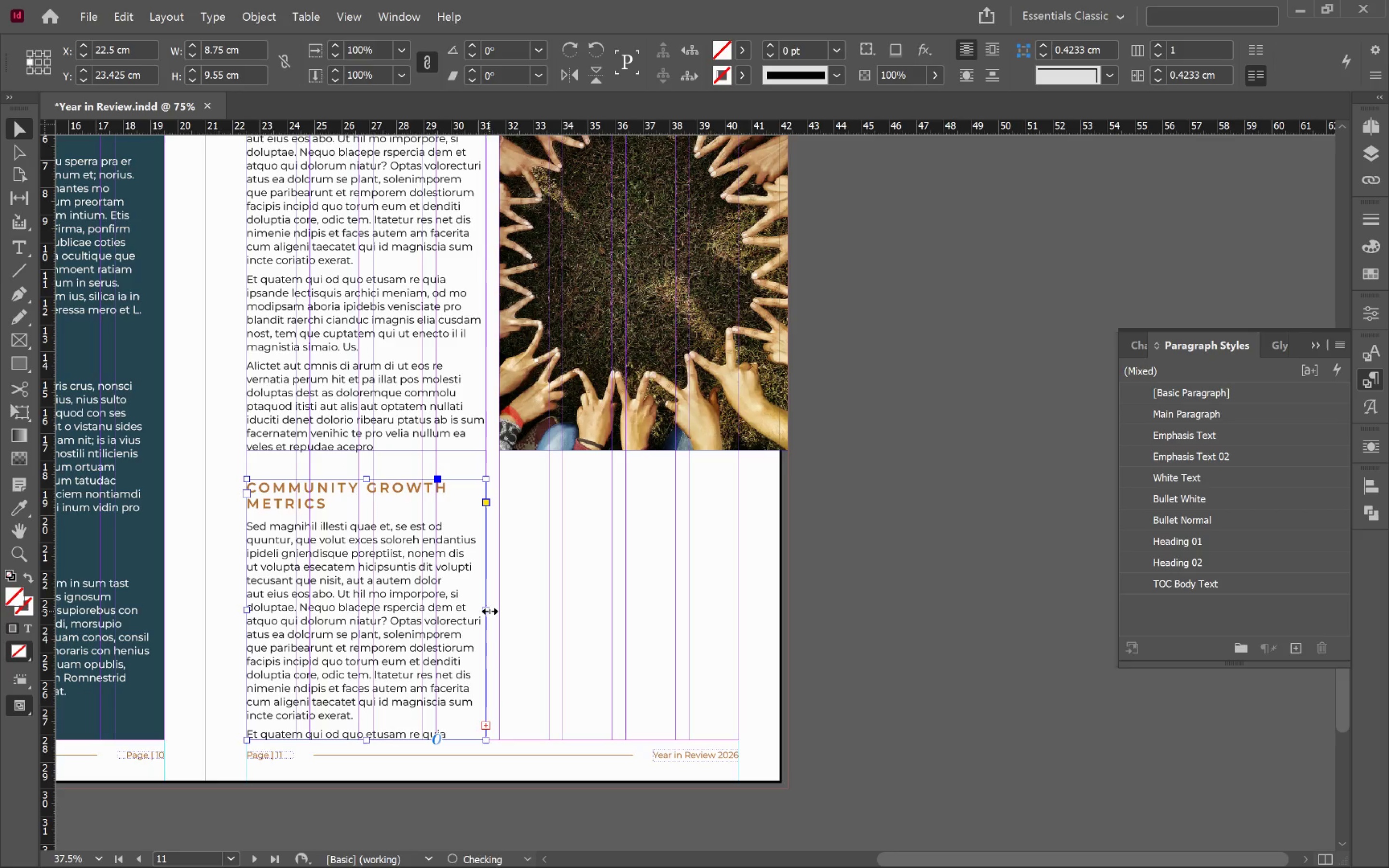 
left_click_drag(start_coordinate=[488, 610], to_coordinate=[737, 633])
 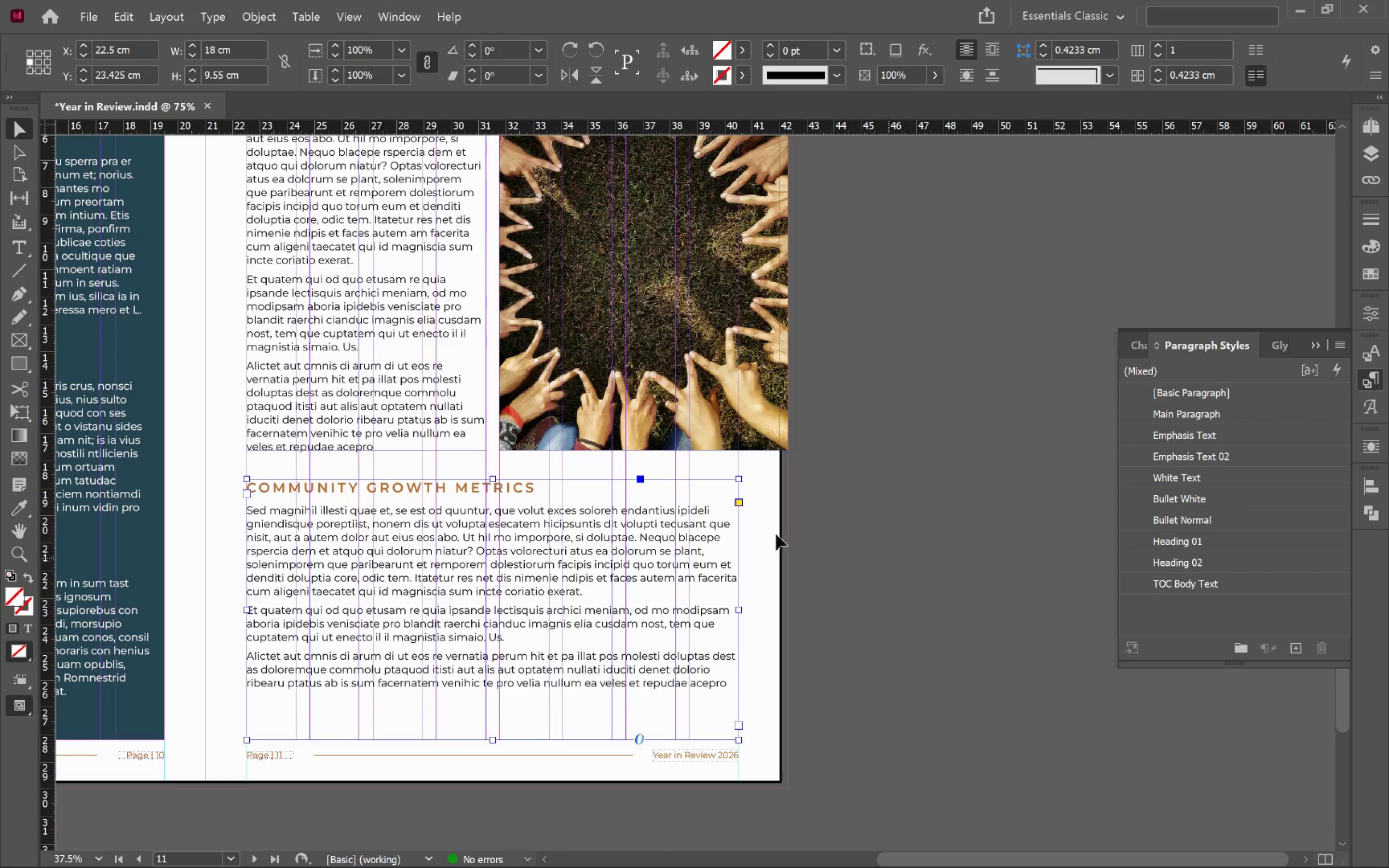 
double_click([550, 489])
 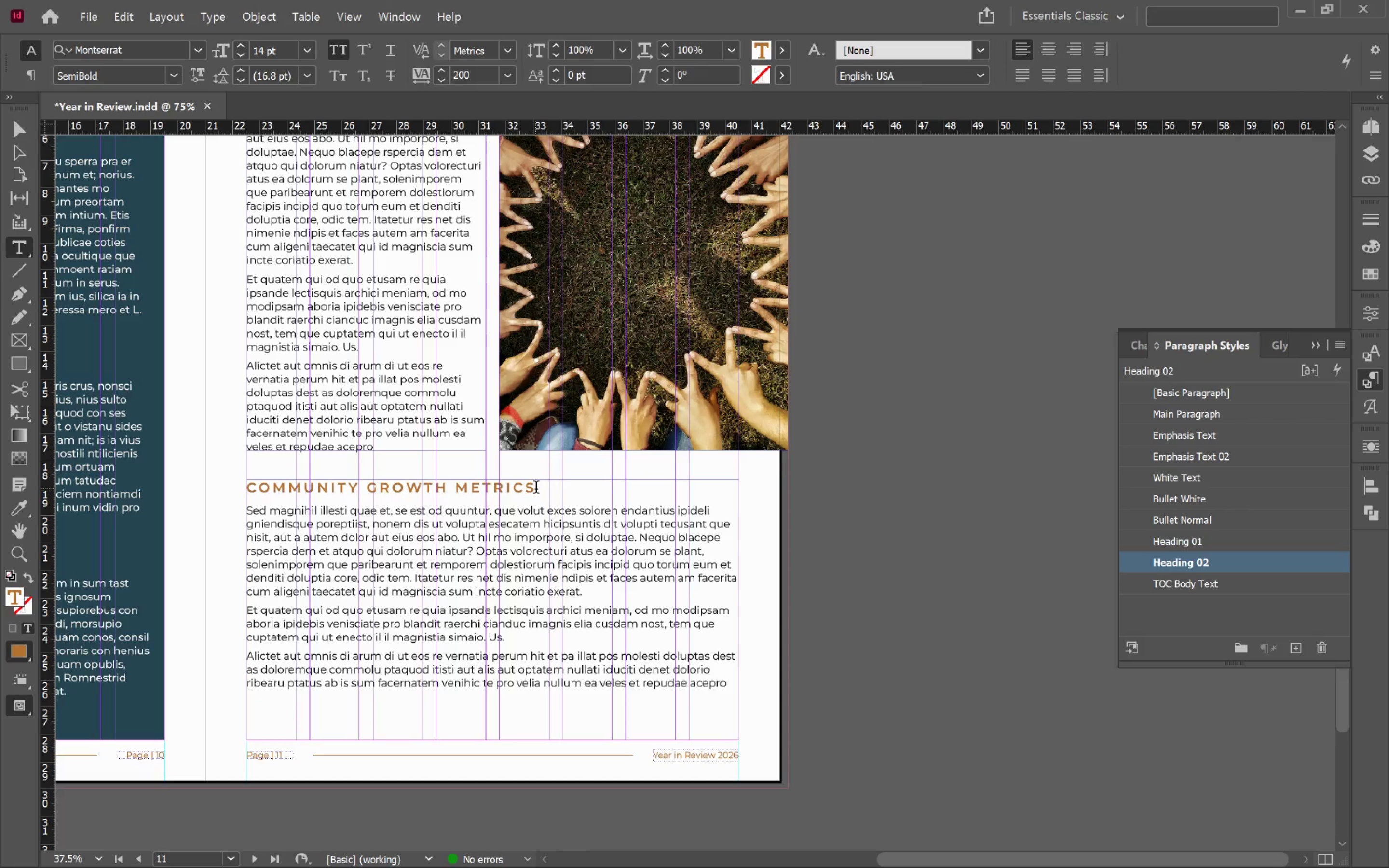 
left_click_drag(start_coordinate=[536, 488], to_coordinate=[242, 472])
 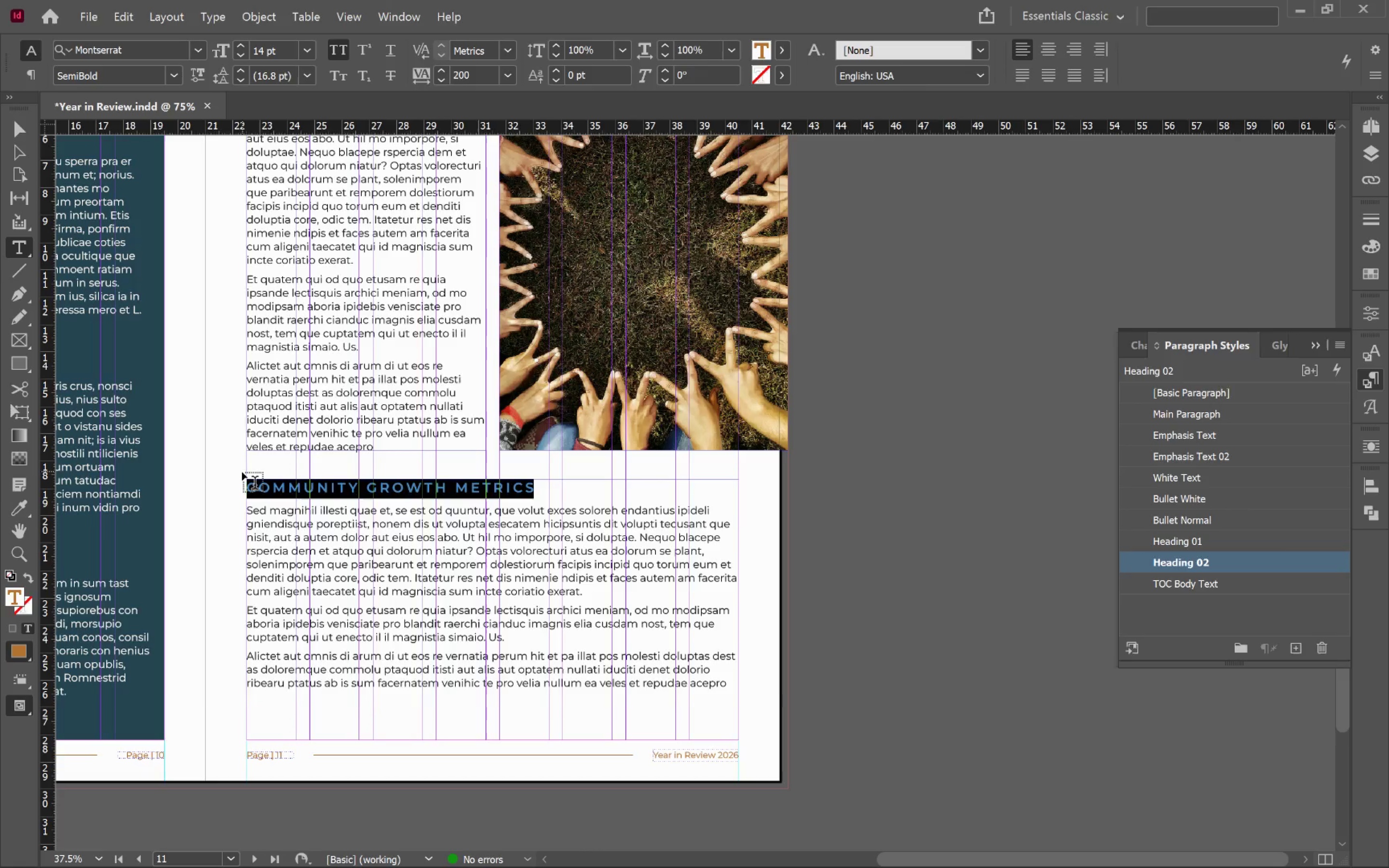 
key(Alt+AltLeft)
 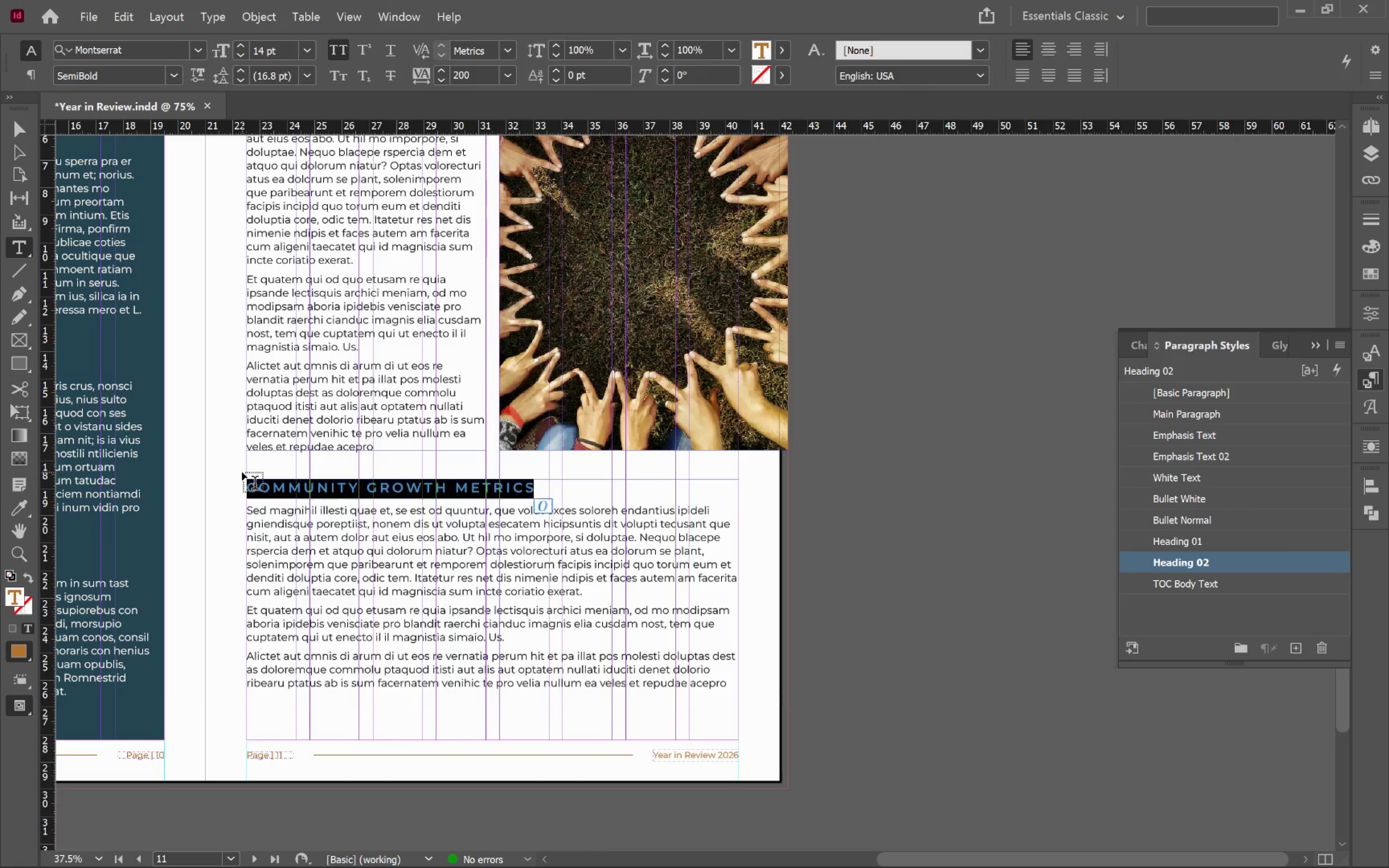 
key(Alt+Tab)
 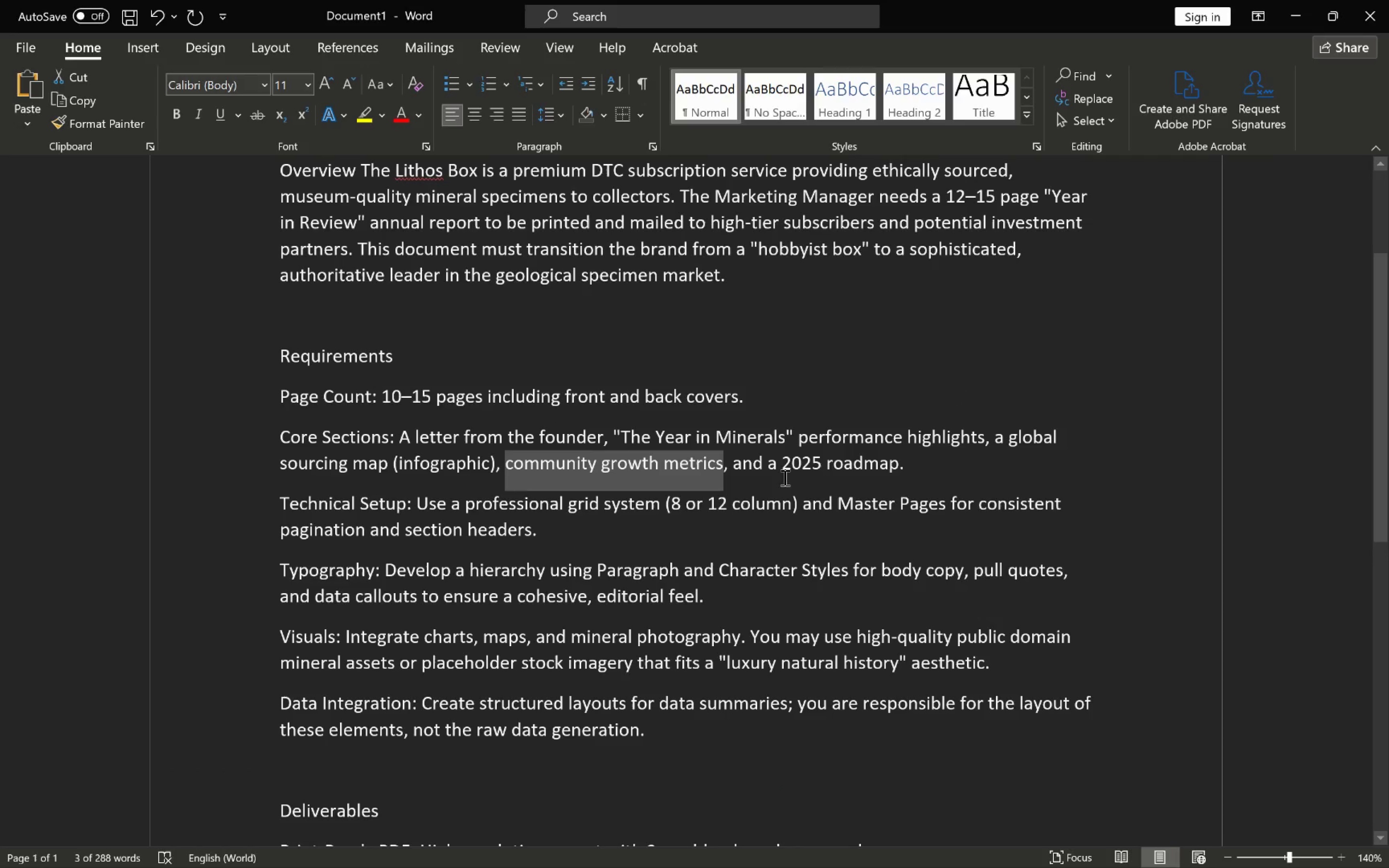 
left_click_drag(start_coordinate=[784, 466], to_coordinate=[881, 464])
 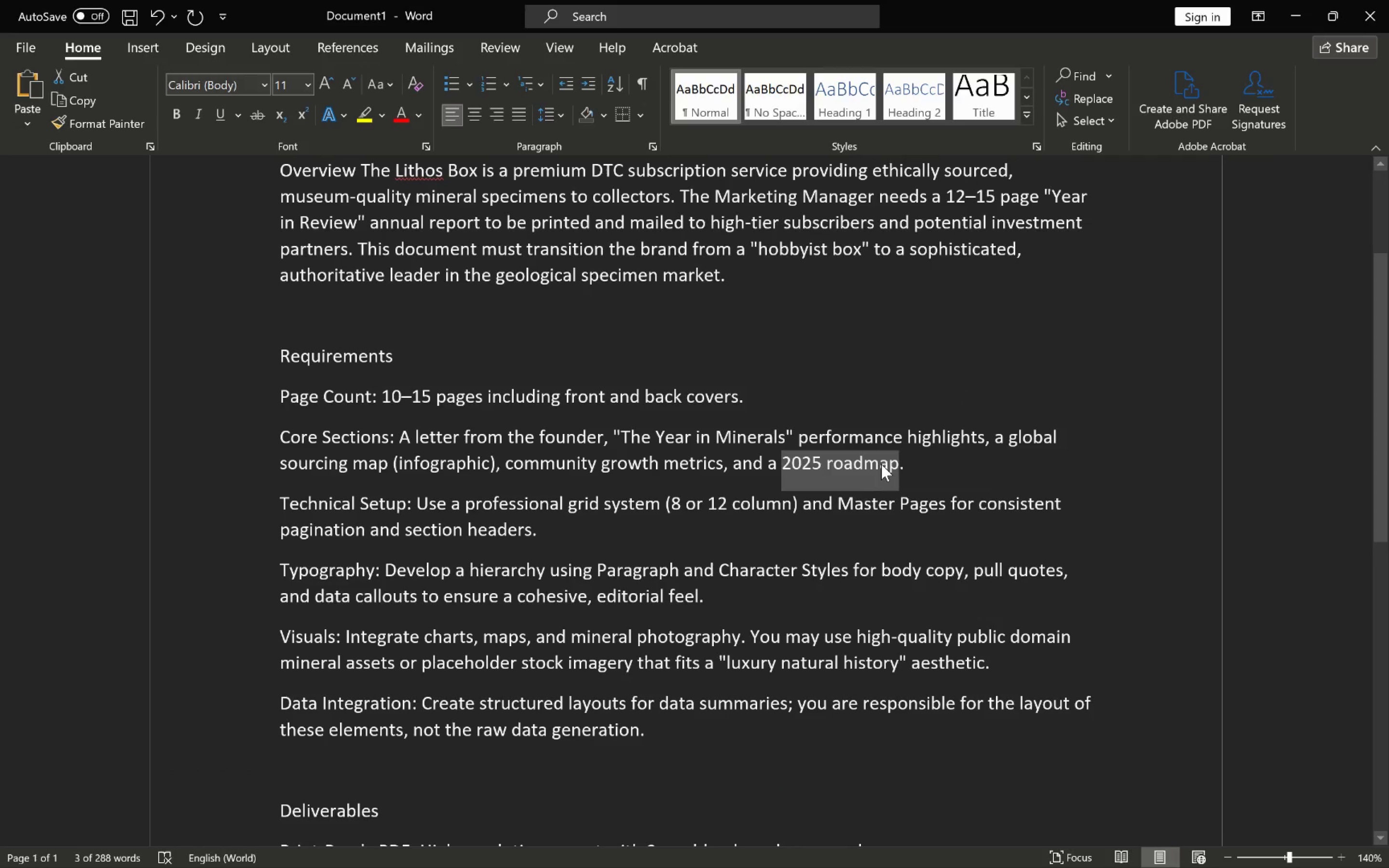 
key(Control+C)
 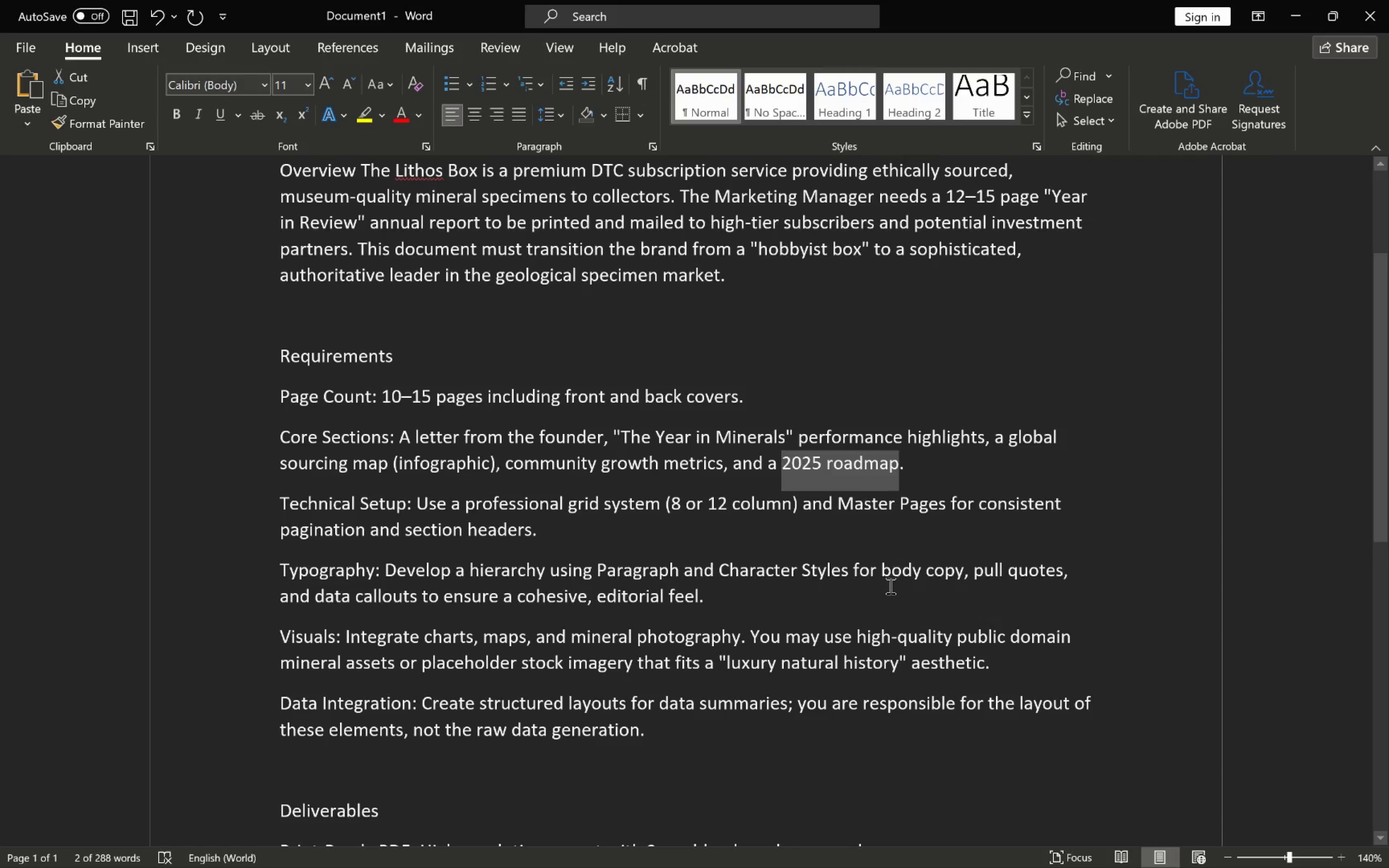 
key(Alt+AltLeft)
 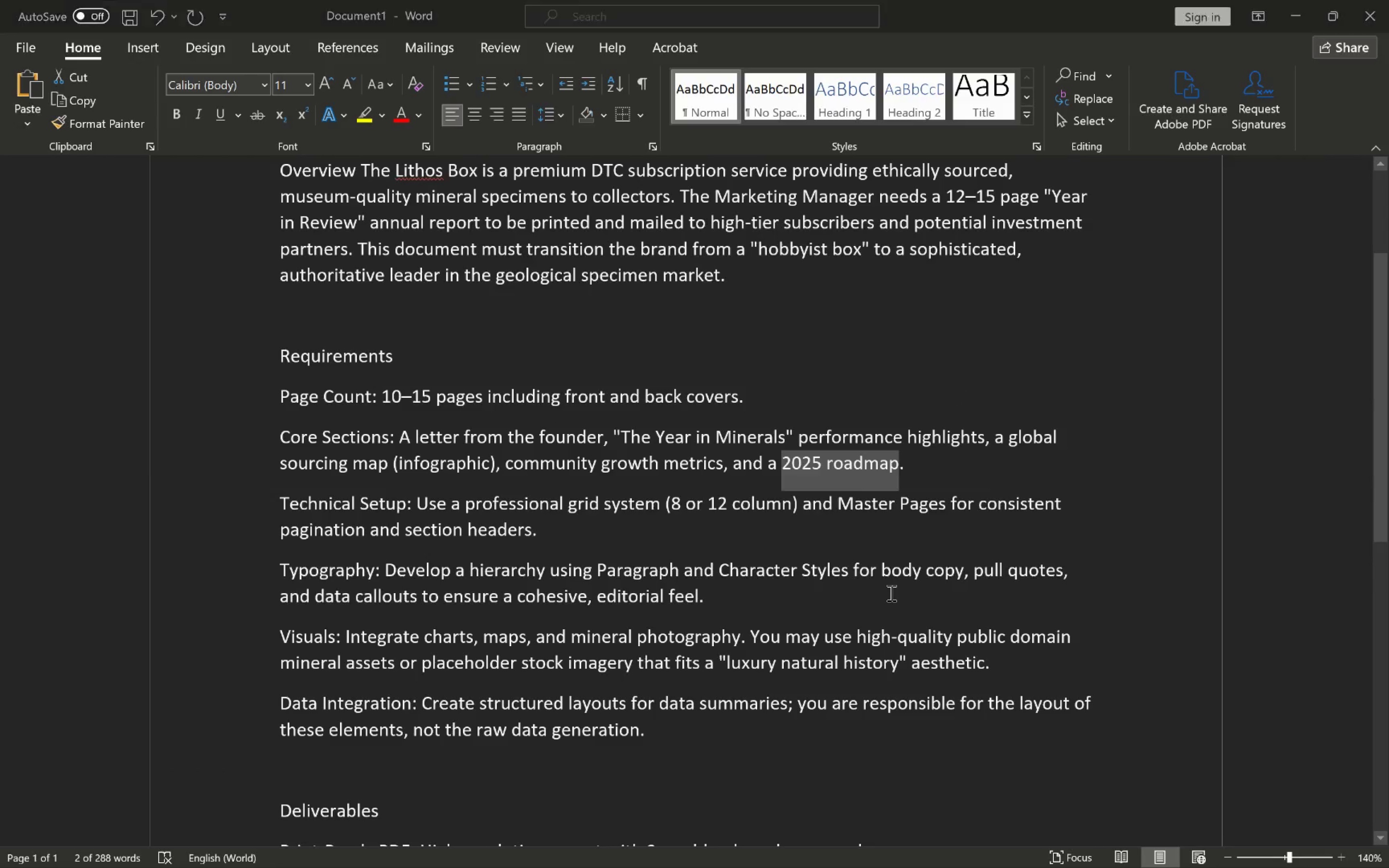 
key(Alt+Tab)
 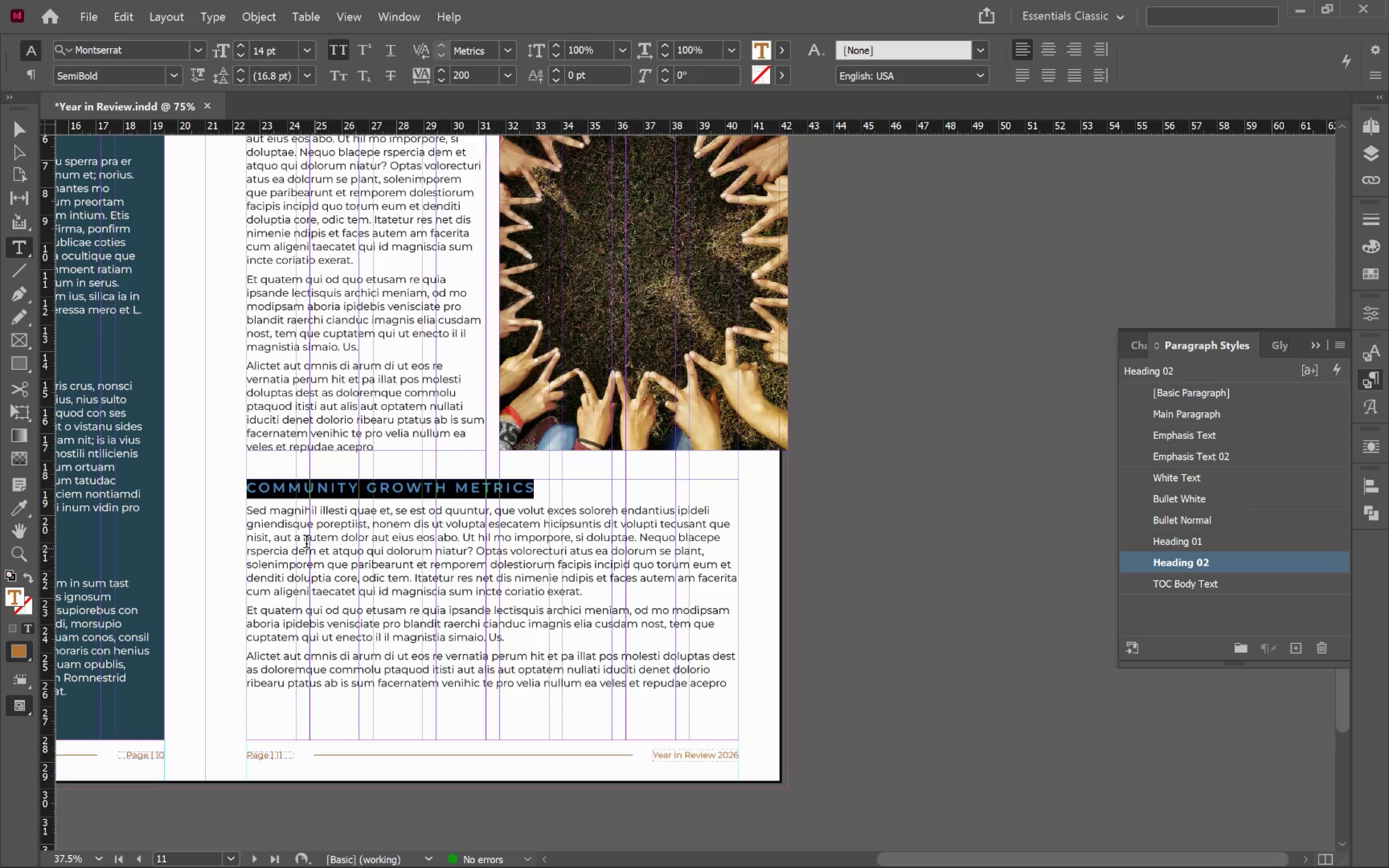 
key(Control+V)
 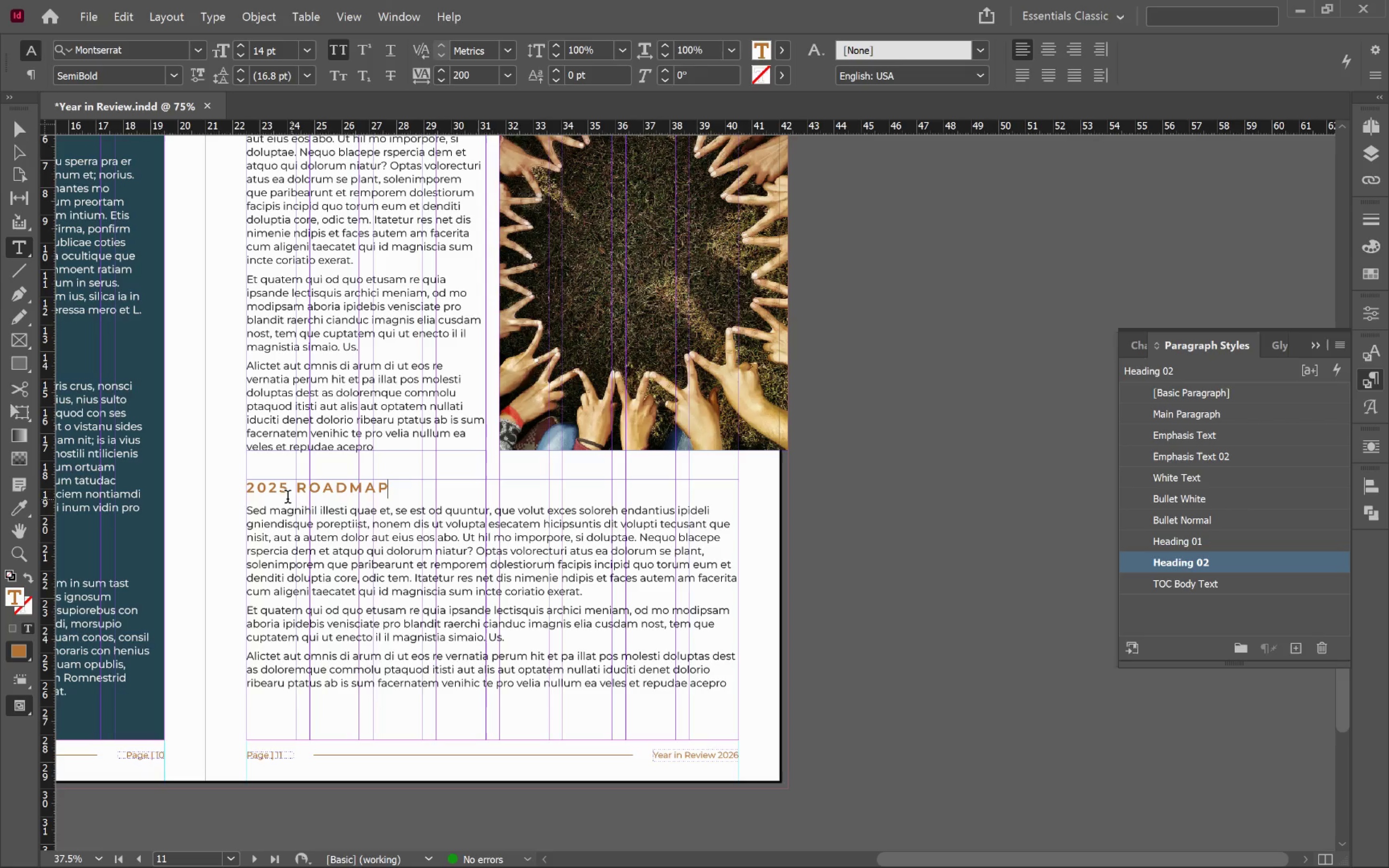 
left_click([286, 493])
 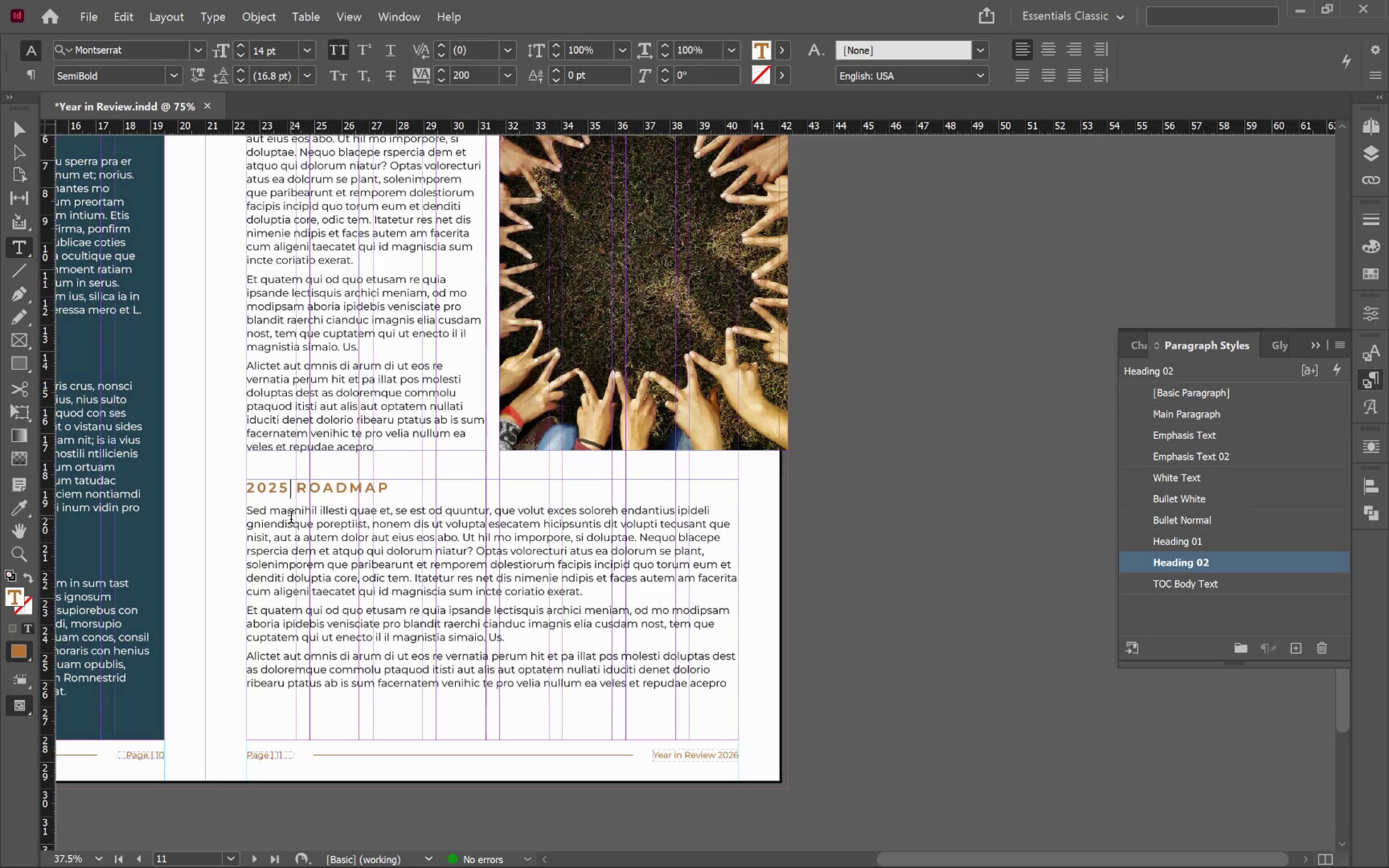 
key(Backspace)
 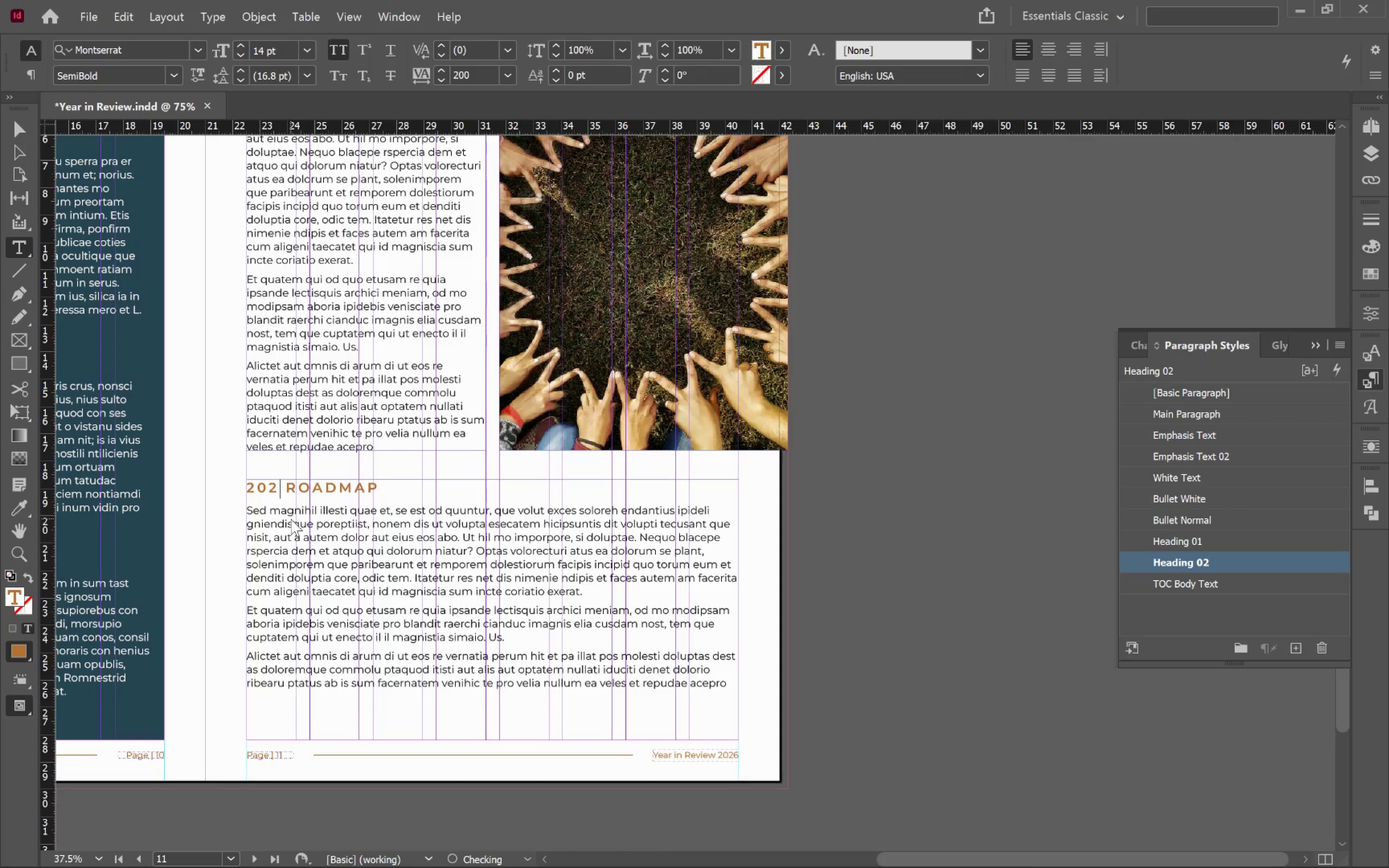 
key(6)
 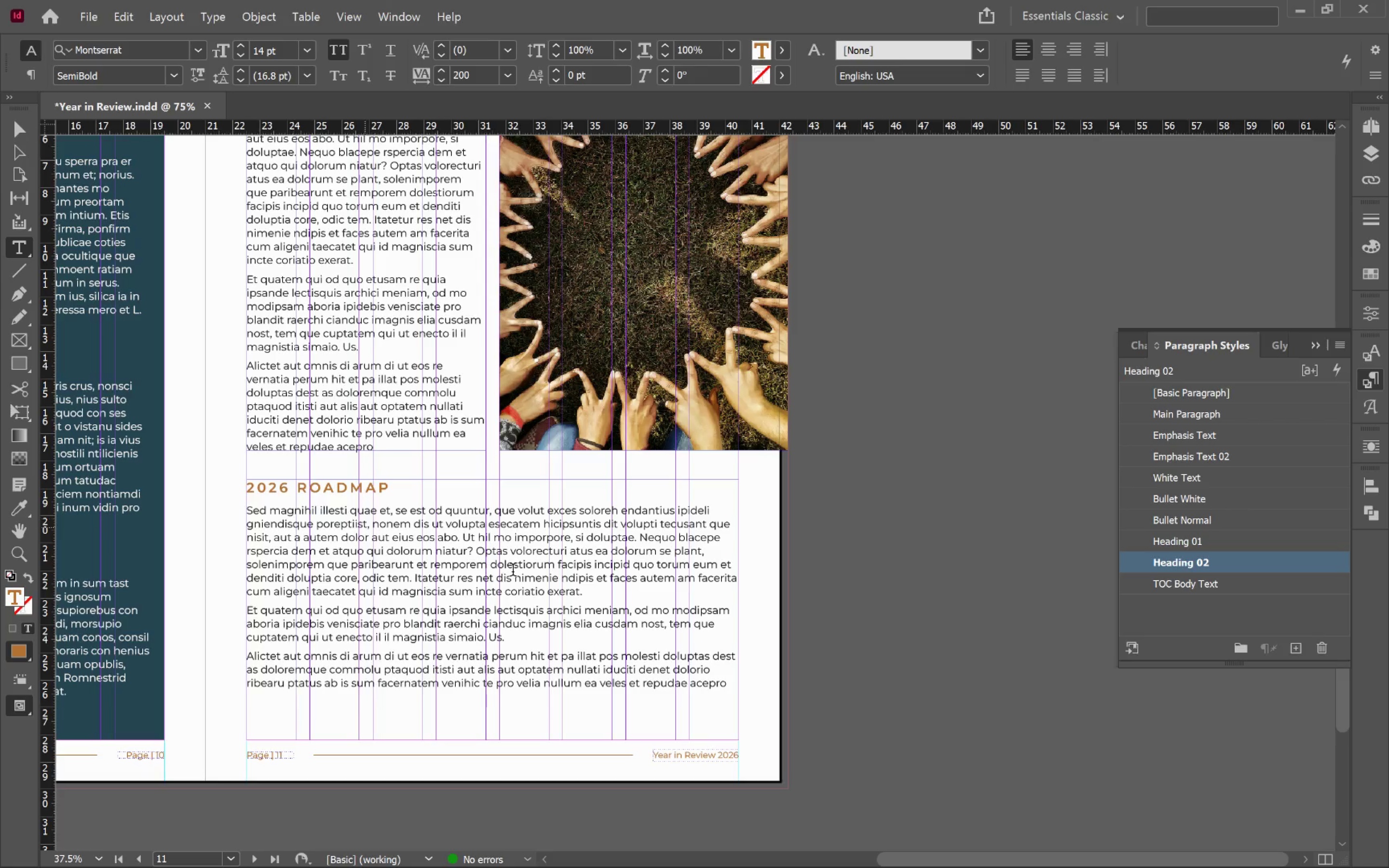 
hold_key(key=ControlLeft, duration=0.64)
left_click([927, 735])
 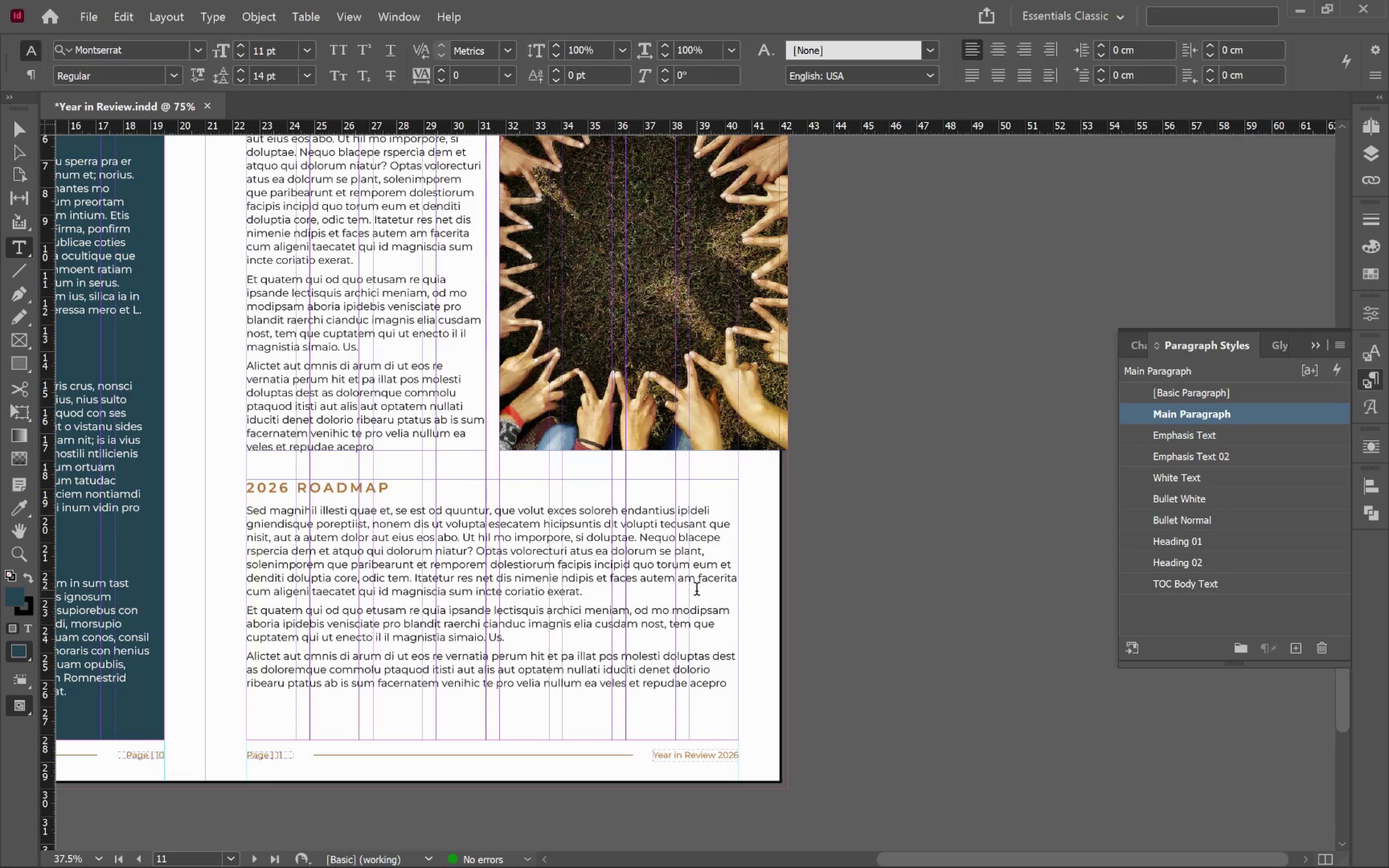 
wait(19.6)
 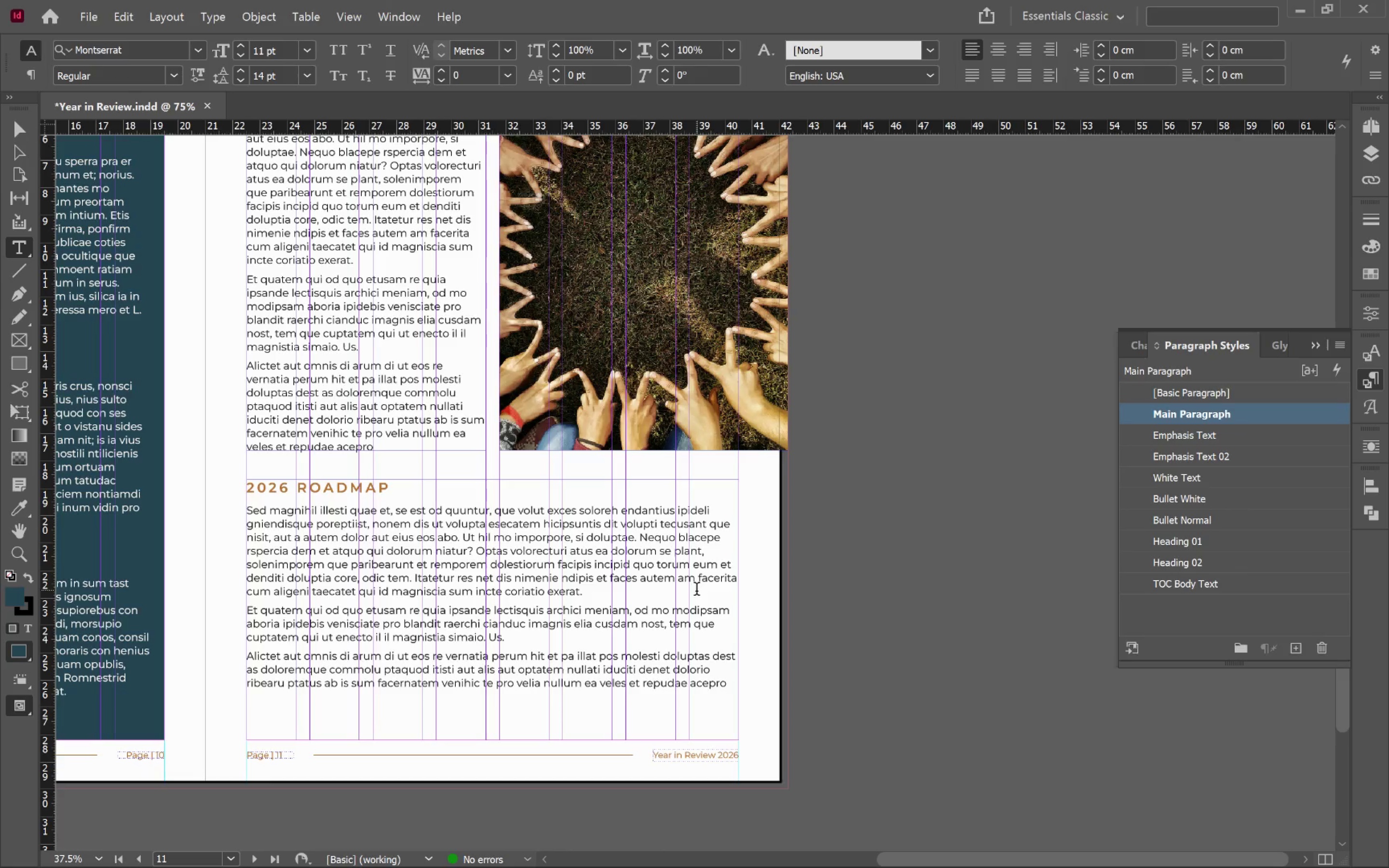 
left_click([714, 718])
 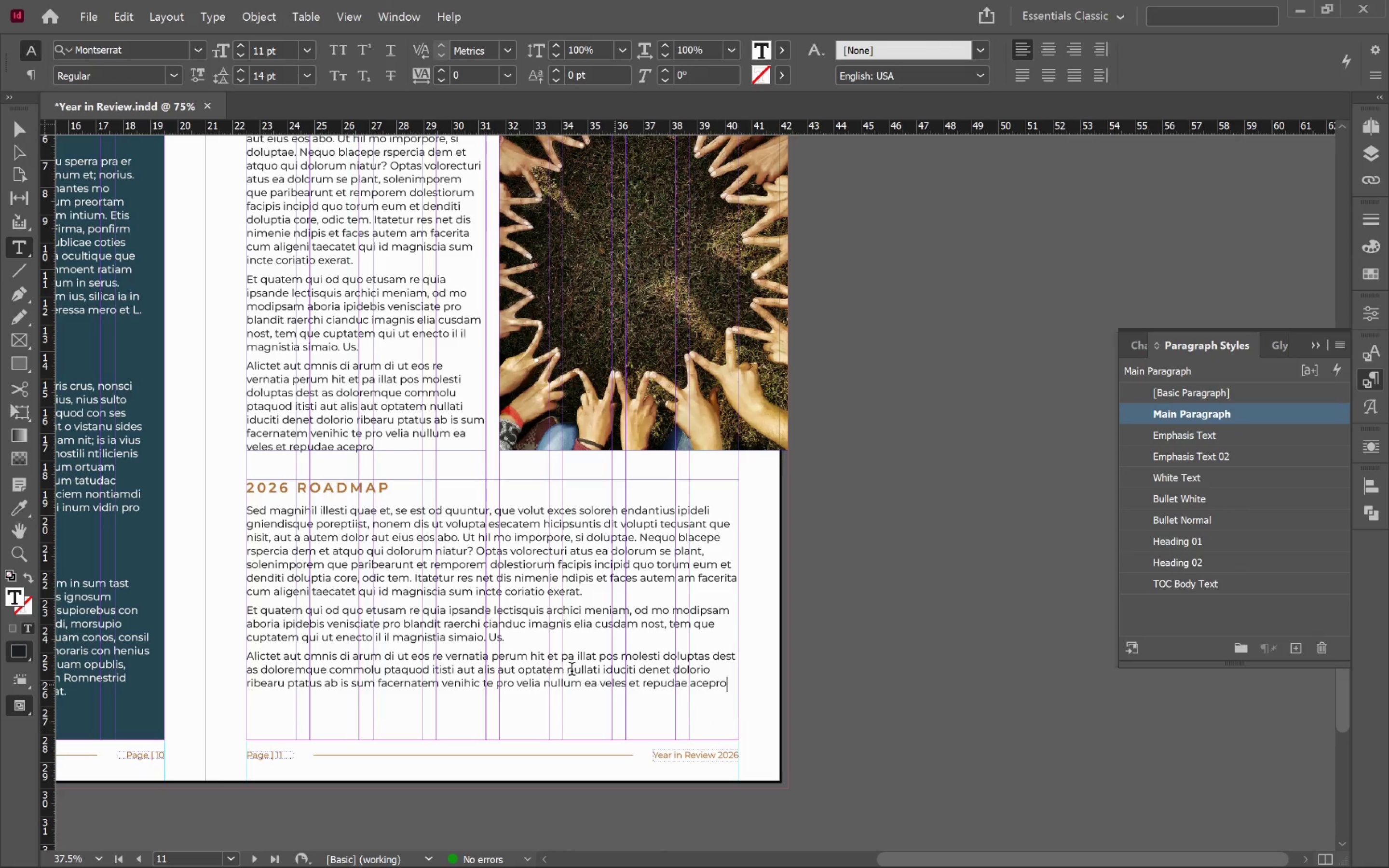 
hold_key(key=ShiftLeft, duration=1.02)
left_click([244, 510])
 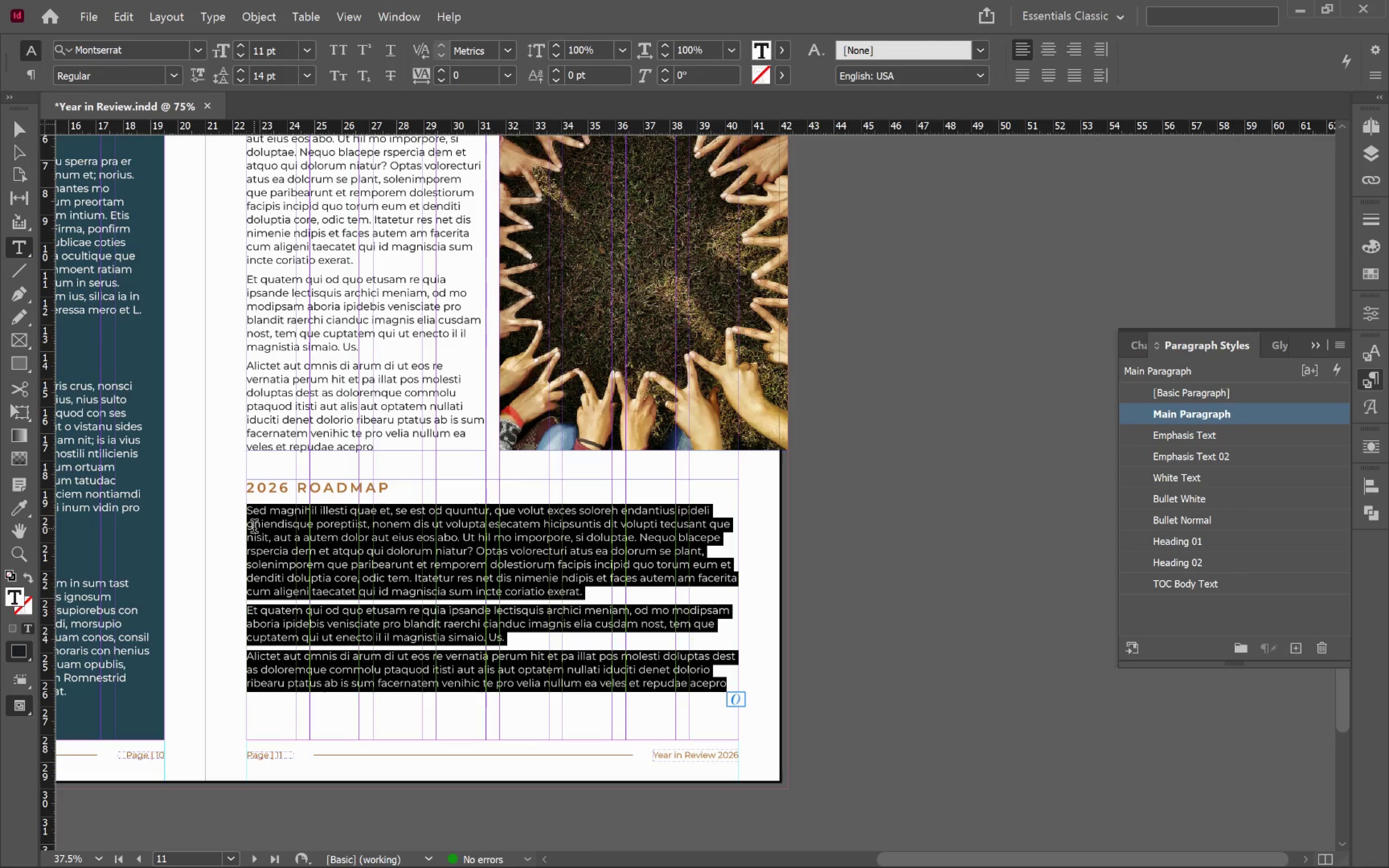 
key(Backspace)
 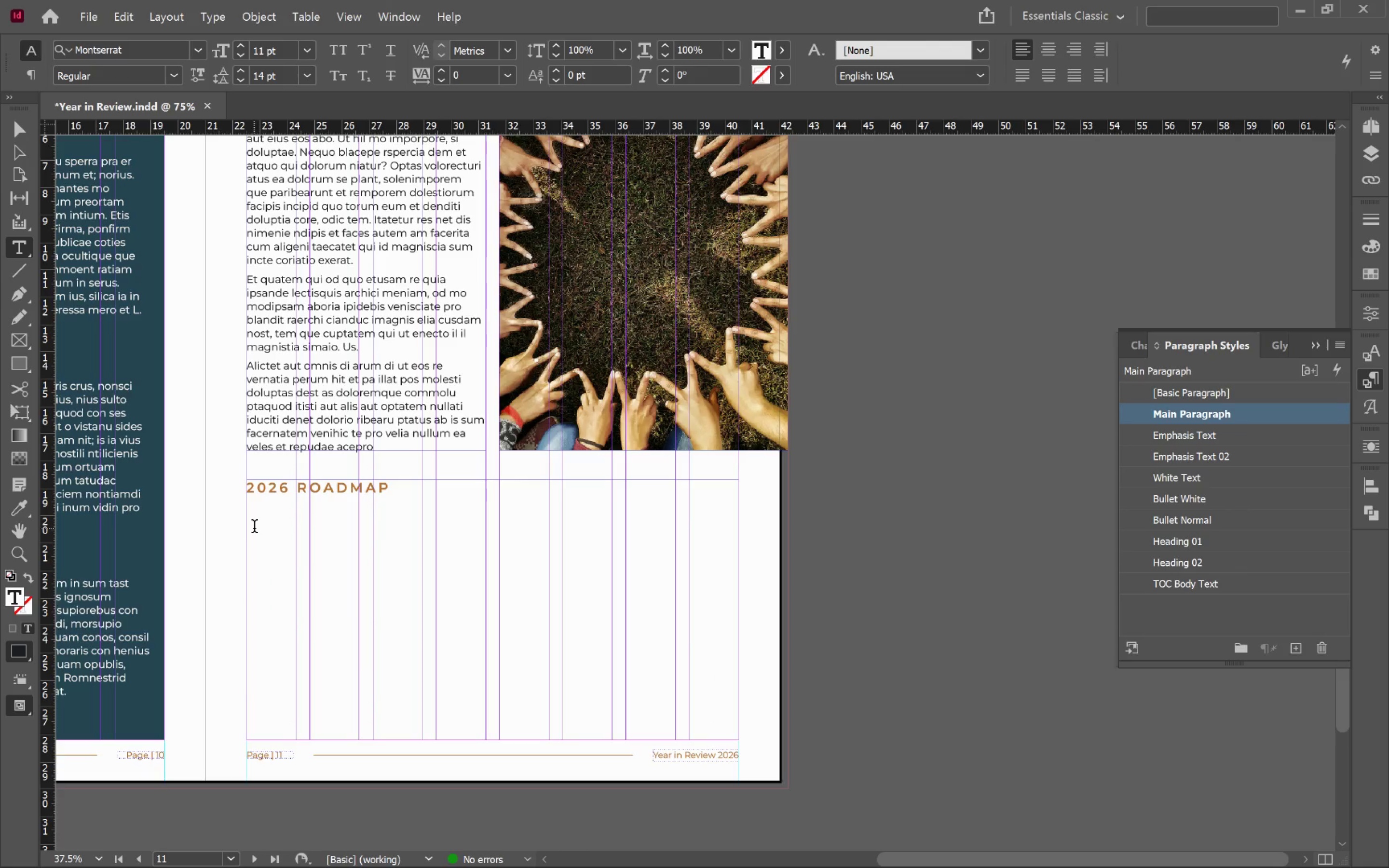 
key(Backspace)
 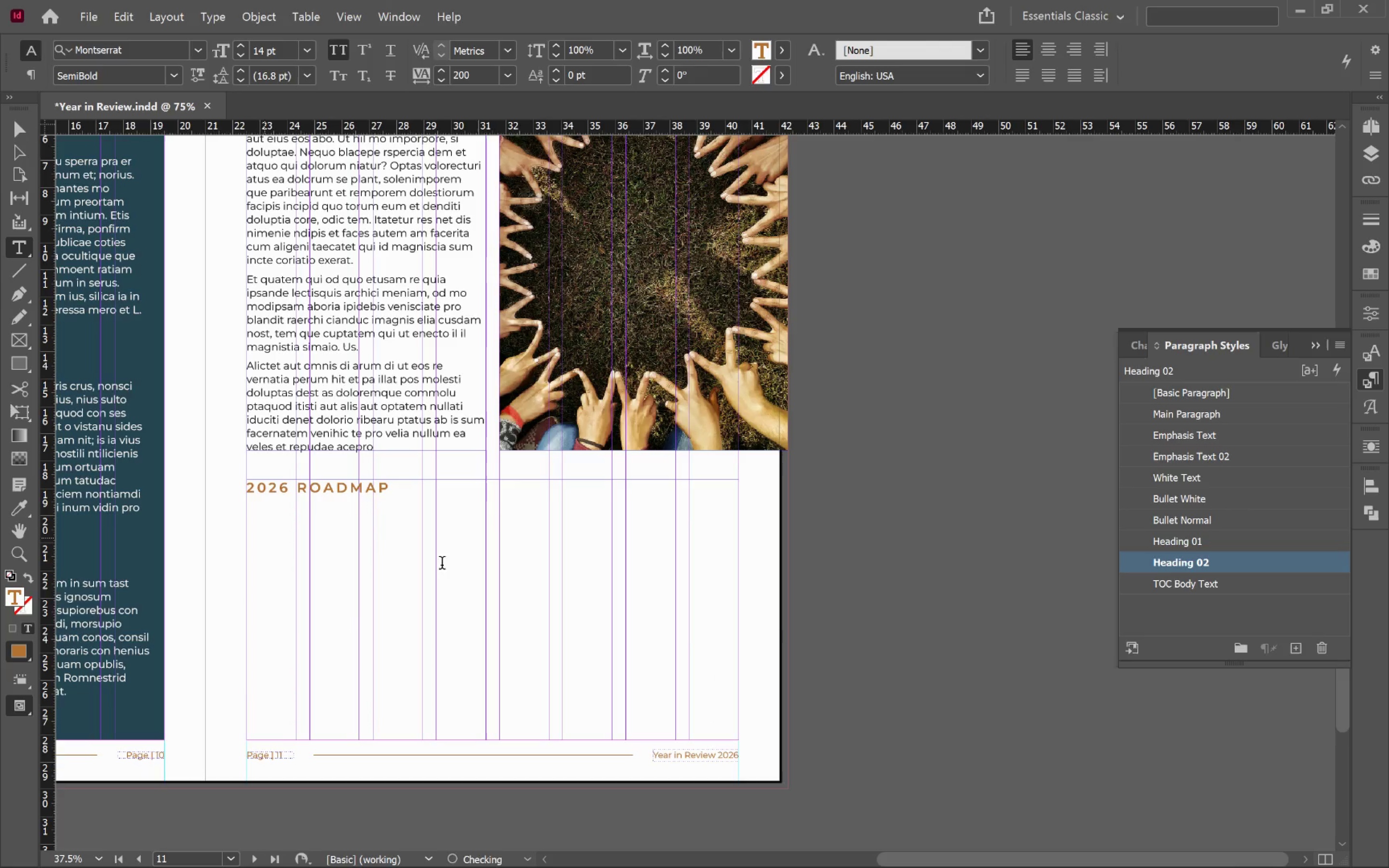 
hold_key(key=ControlLeft, duration=0.58)
left_click([995, 651])
 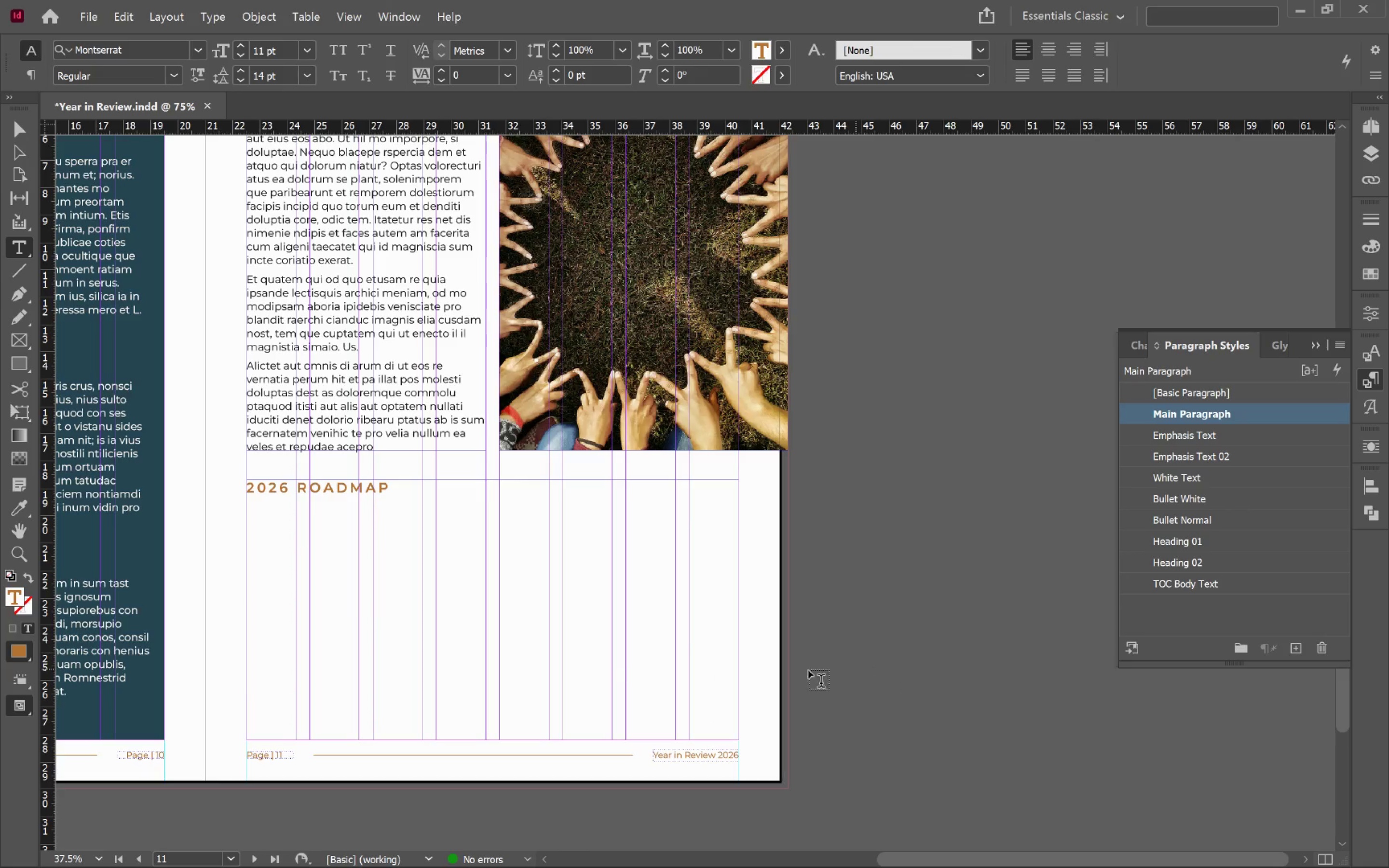 
key(V)
 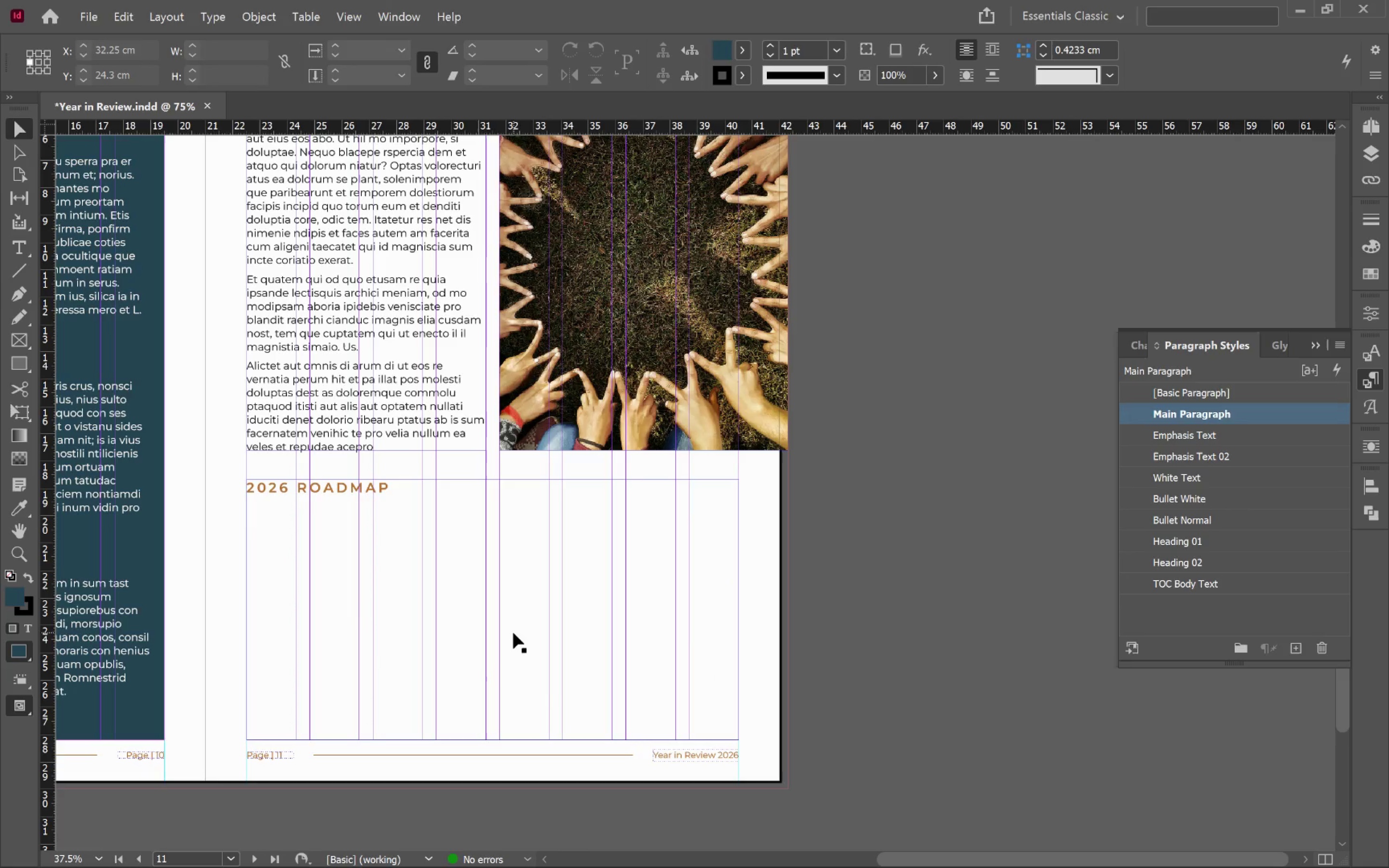 
left_click([513, 633])
 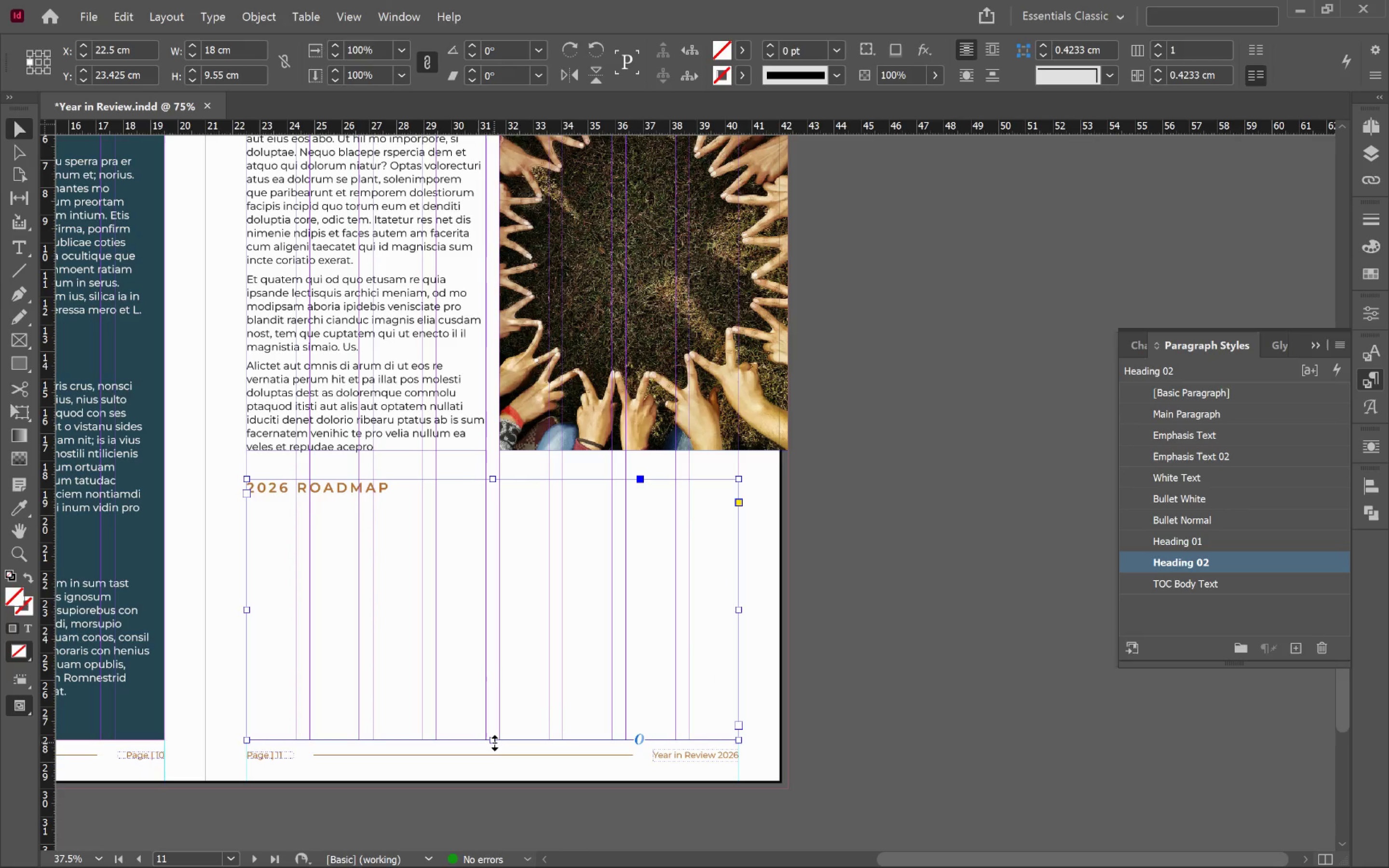 
double_click([494, 742])
 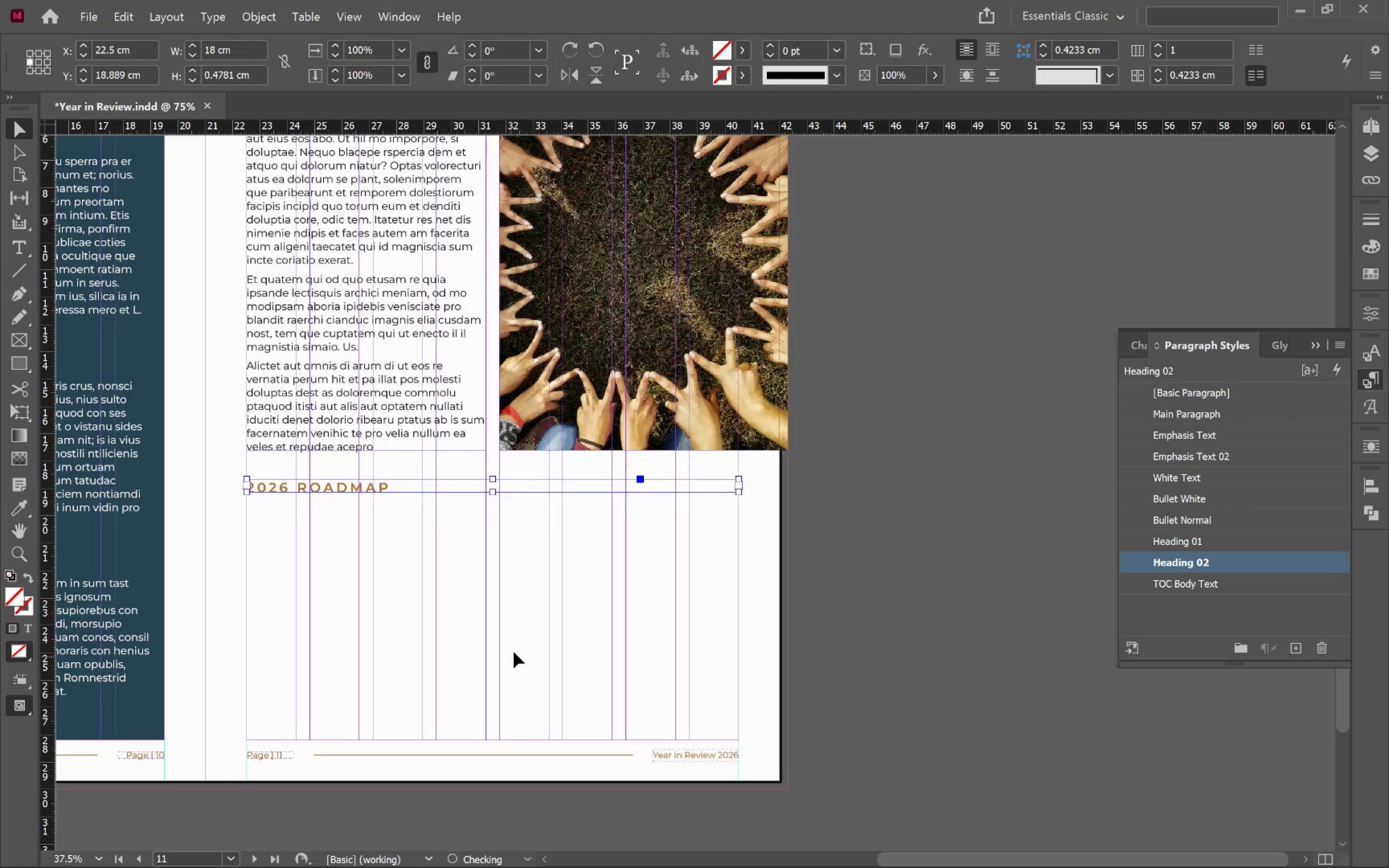 
left_click([520, 642])
 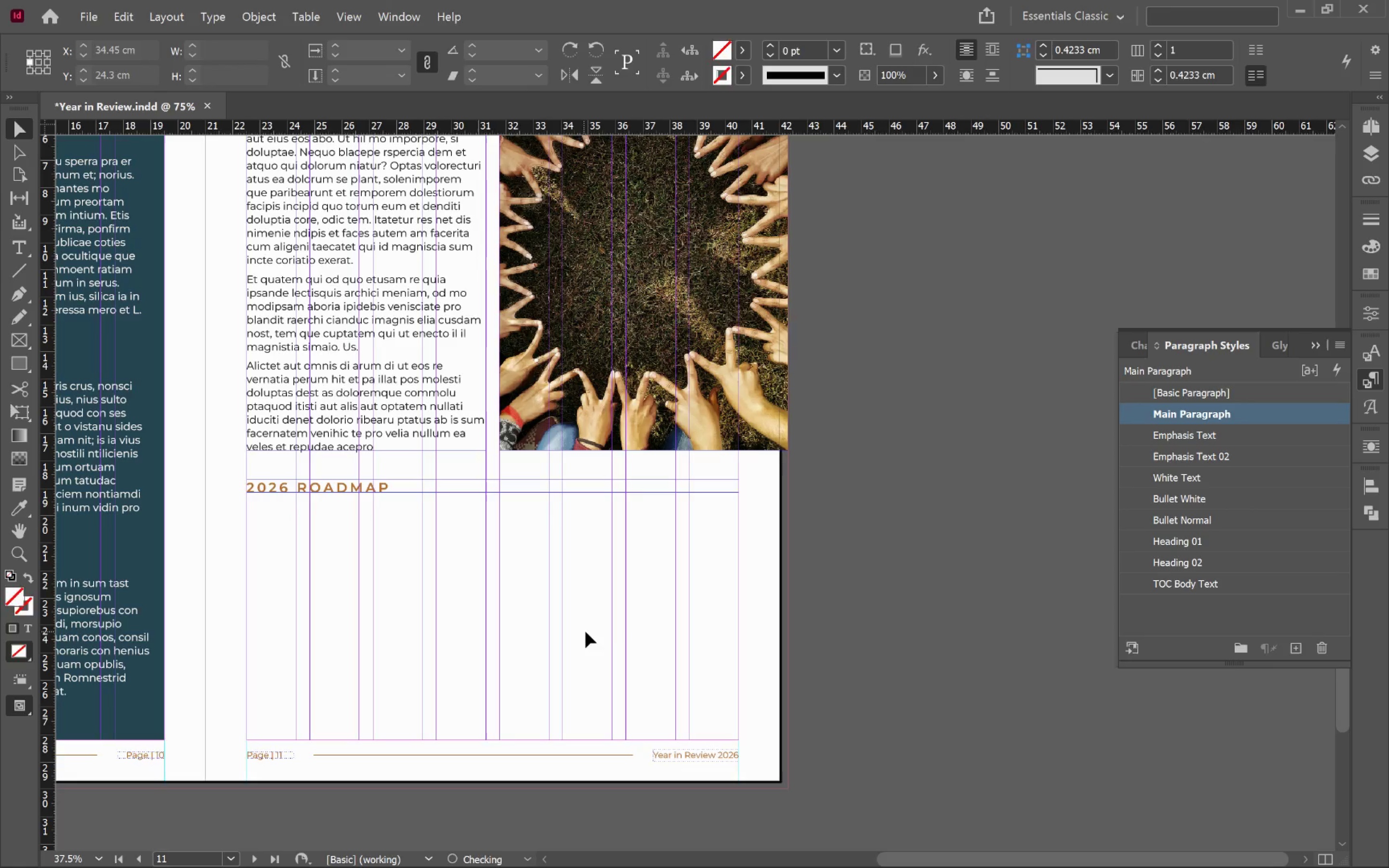 
key(W)
 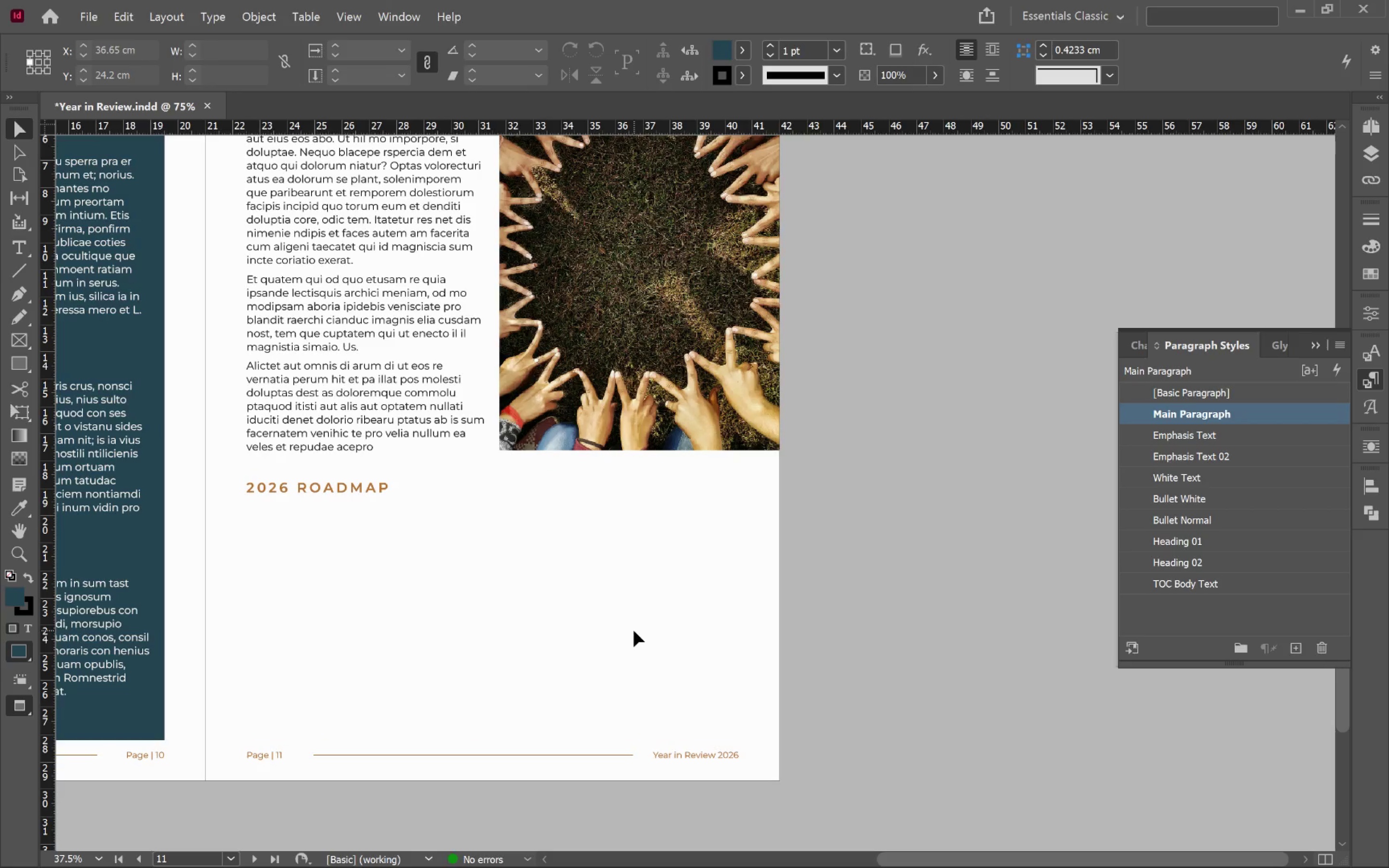 
hold_key(key=Space, duration=1.01)
 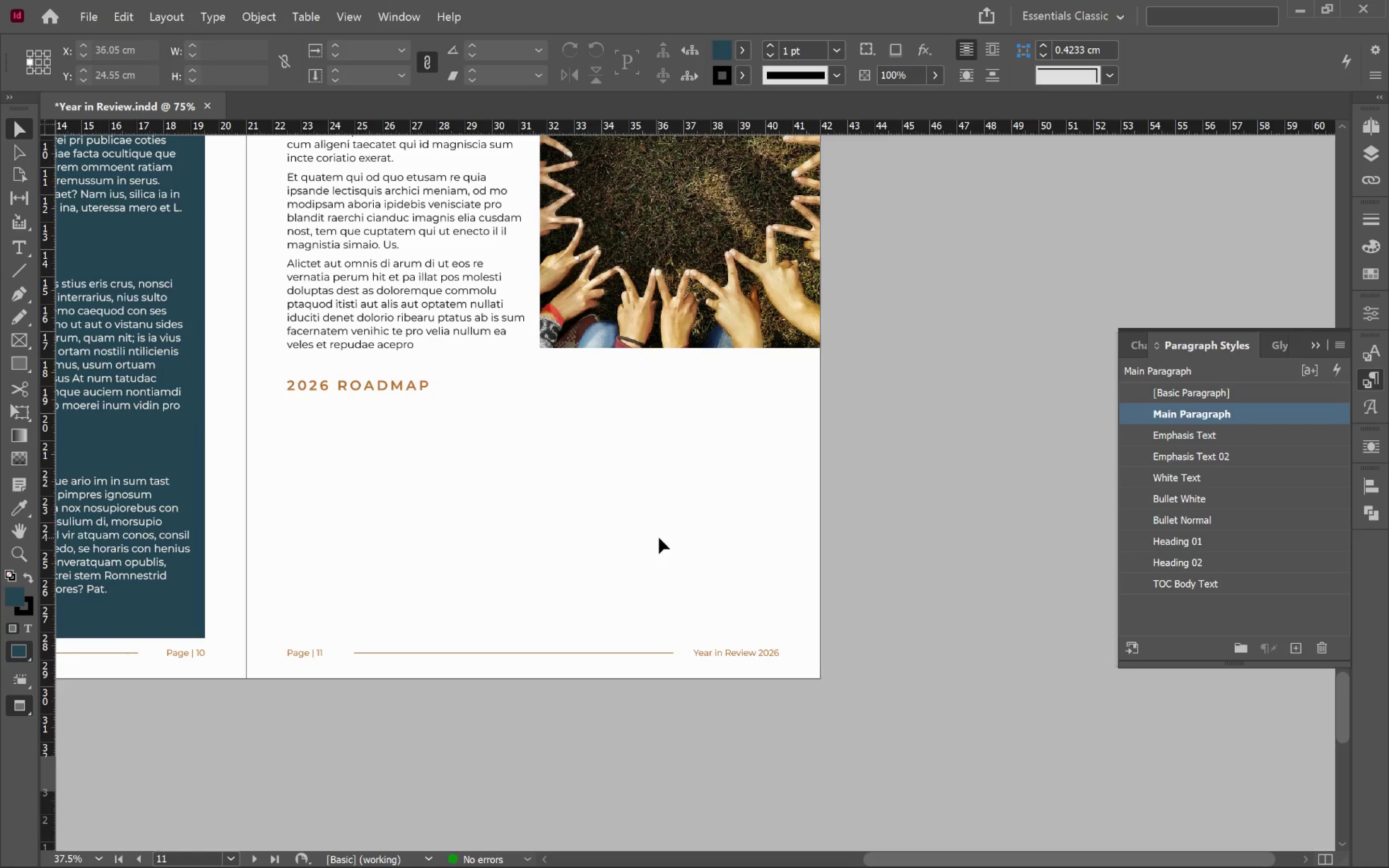 
left_click_drag(start_coordinate=[610, 629], to_coordinate=[651, 528])
 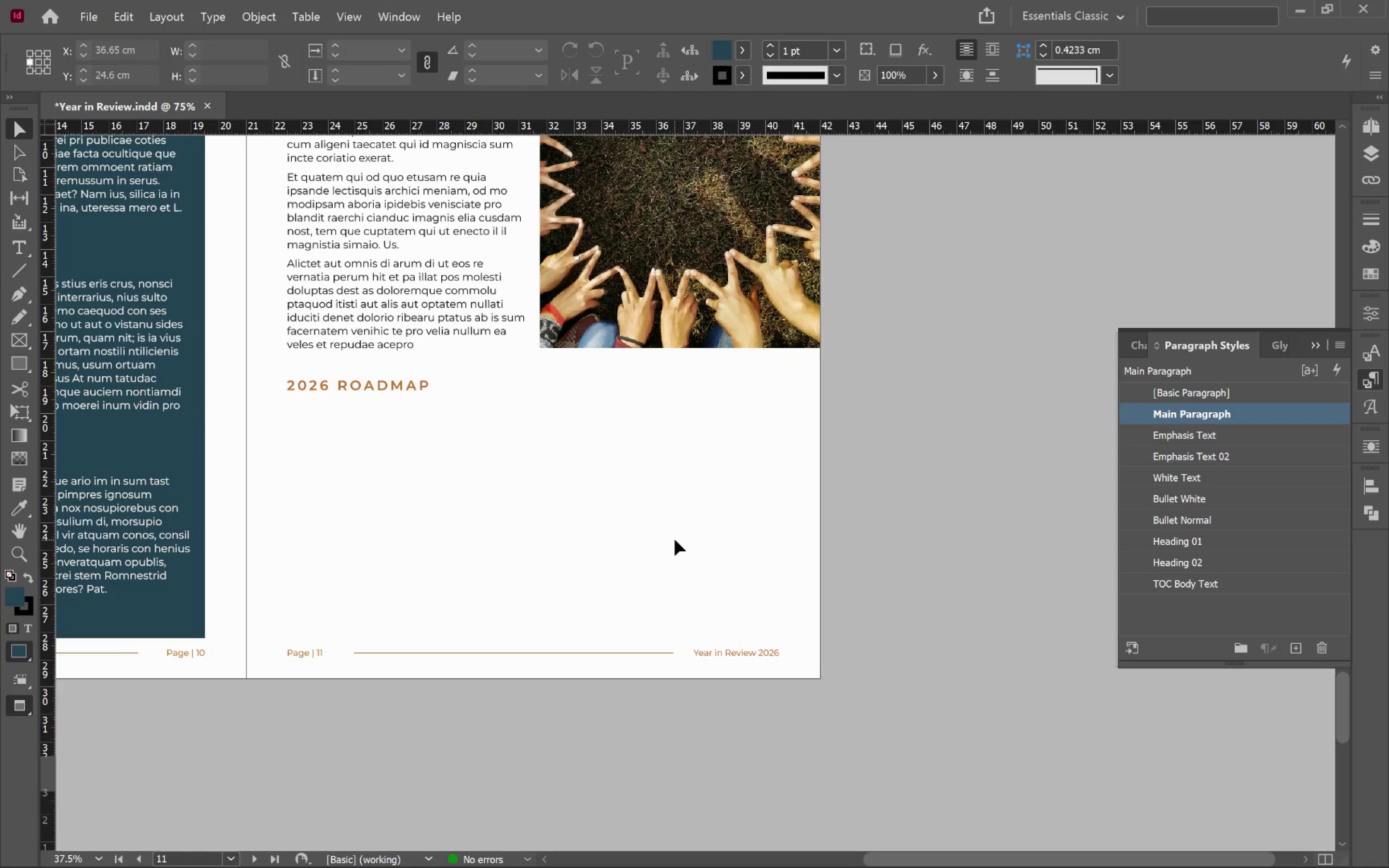 
key(W)
 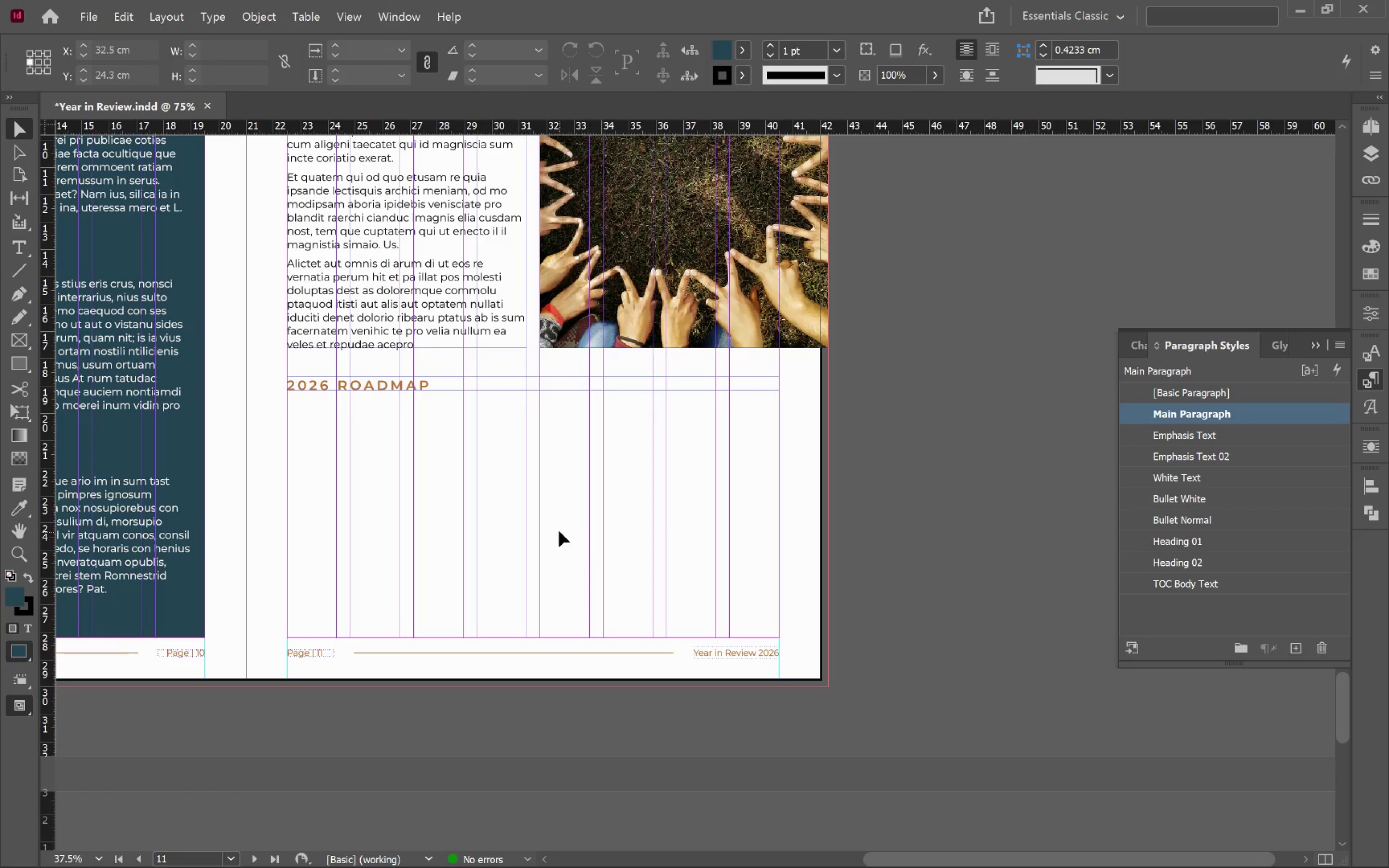 
left_click([559, 530])
 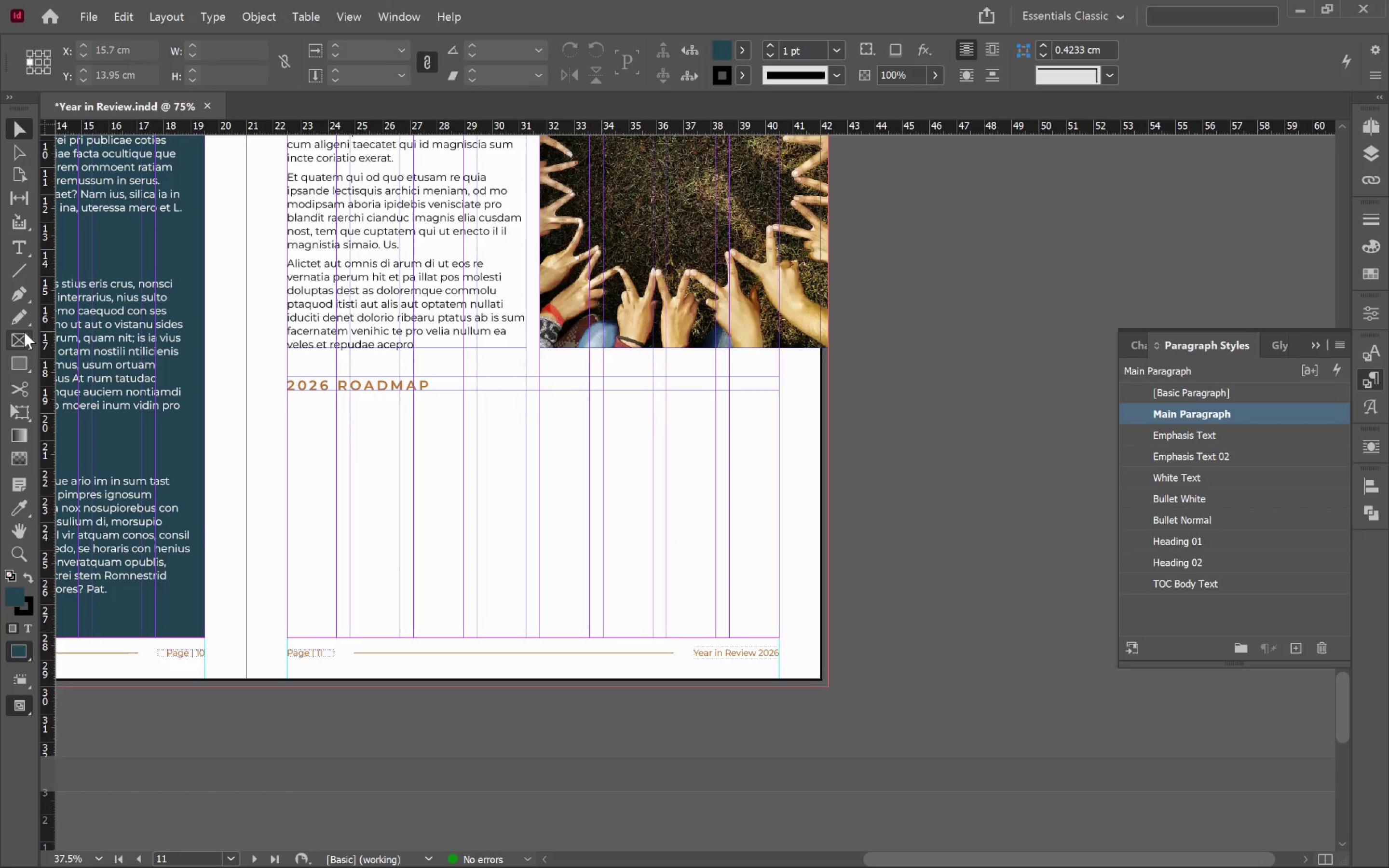 
left_click([19, 292])
 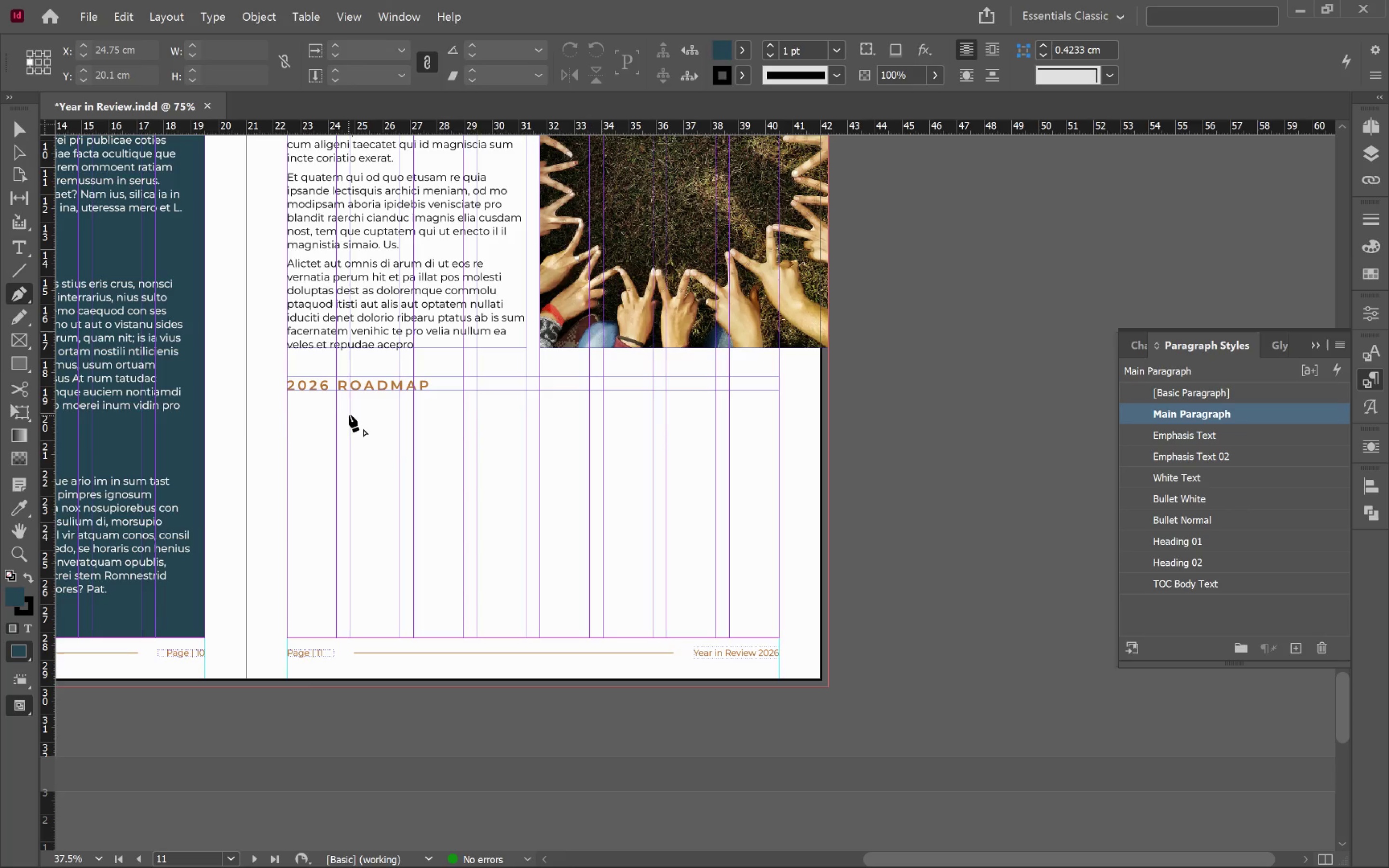 
left_click([350, 412])
 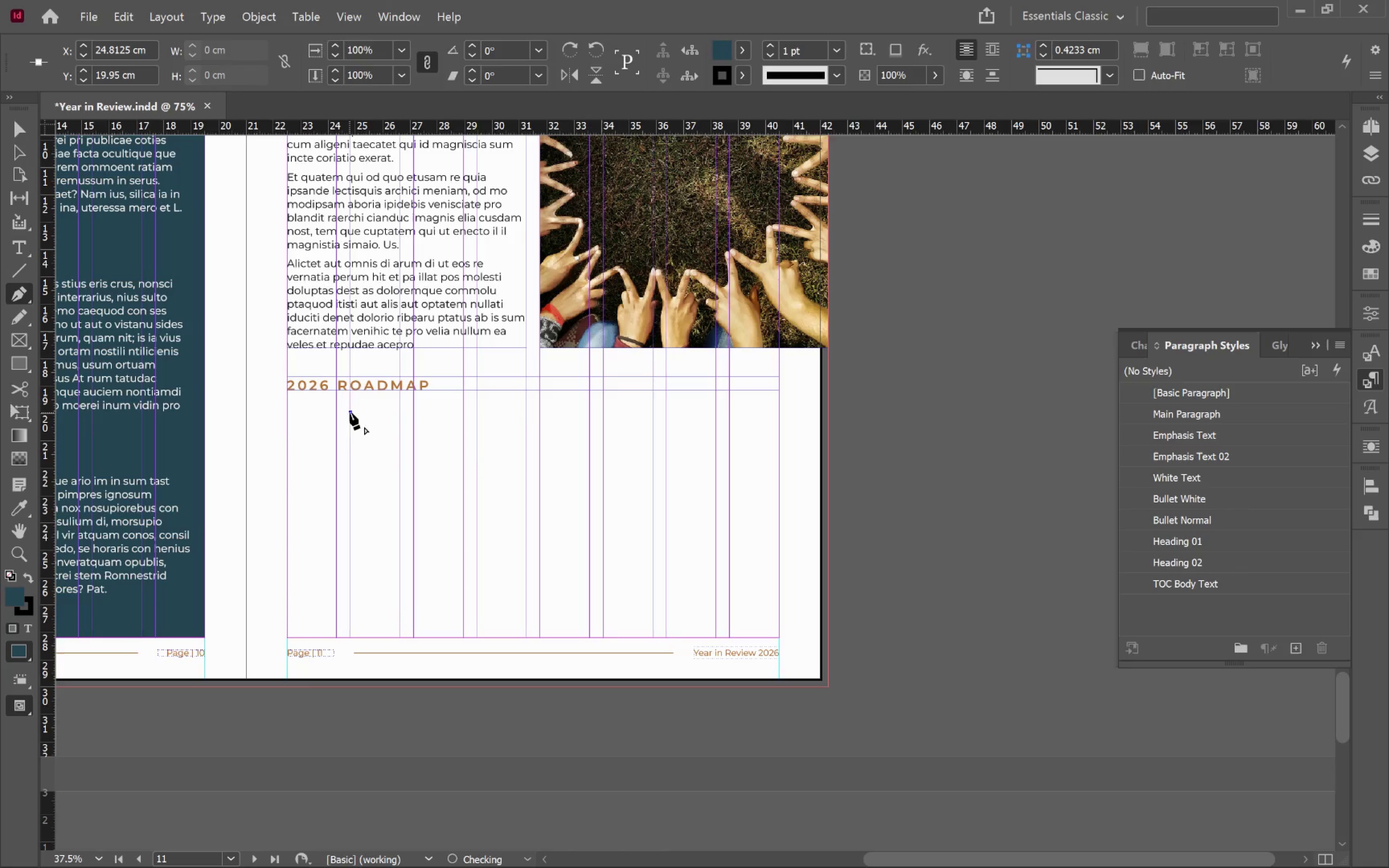 
hold_key(key=ShiftLeft, duration=8.8)
left_click([350, 575])
 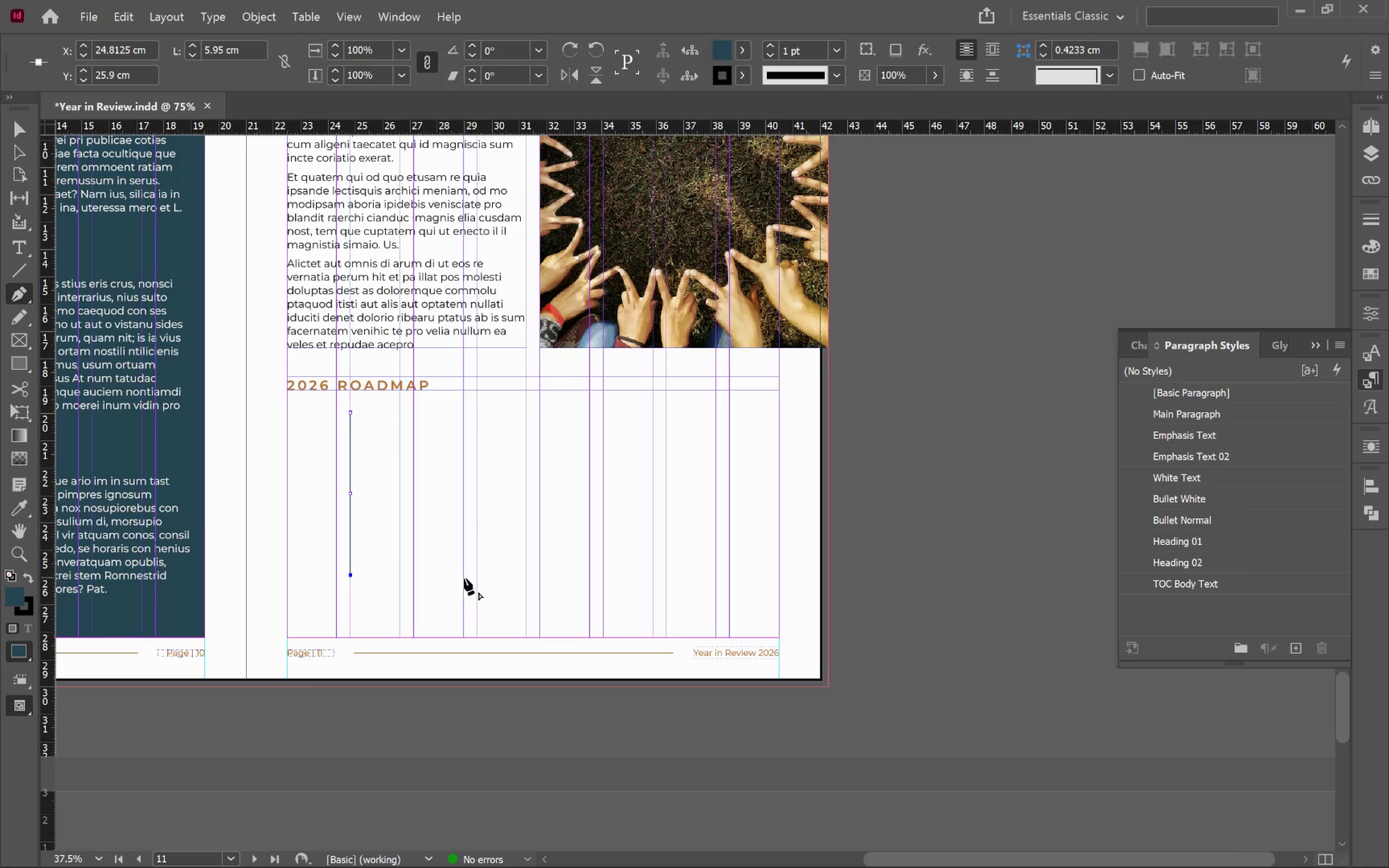 
left_click([464, 576])
 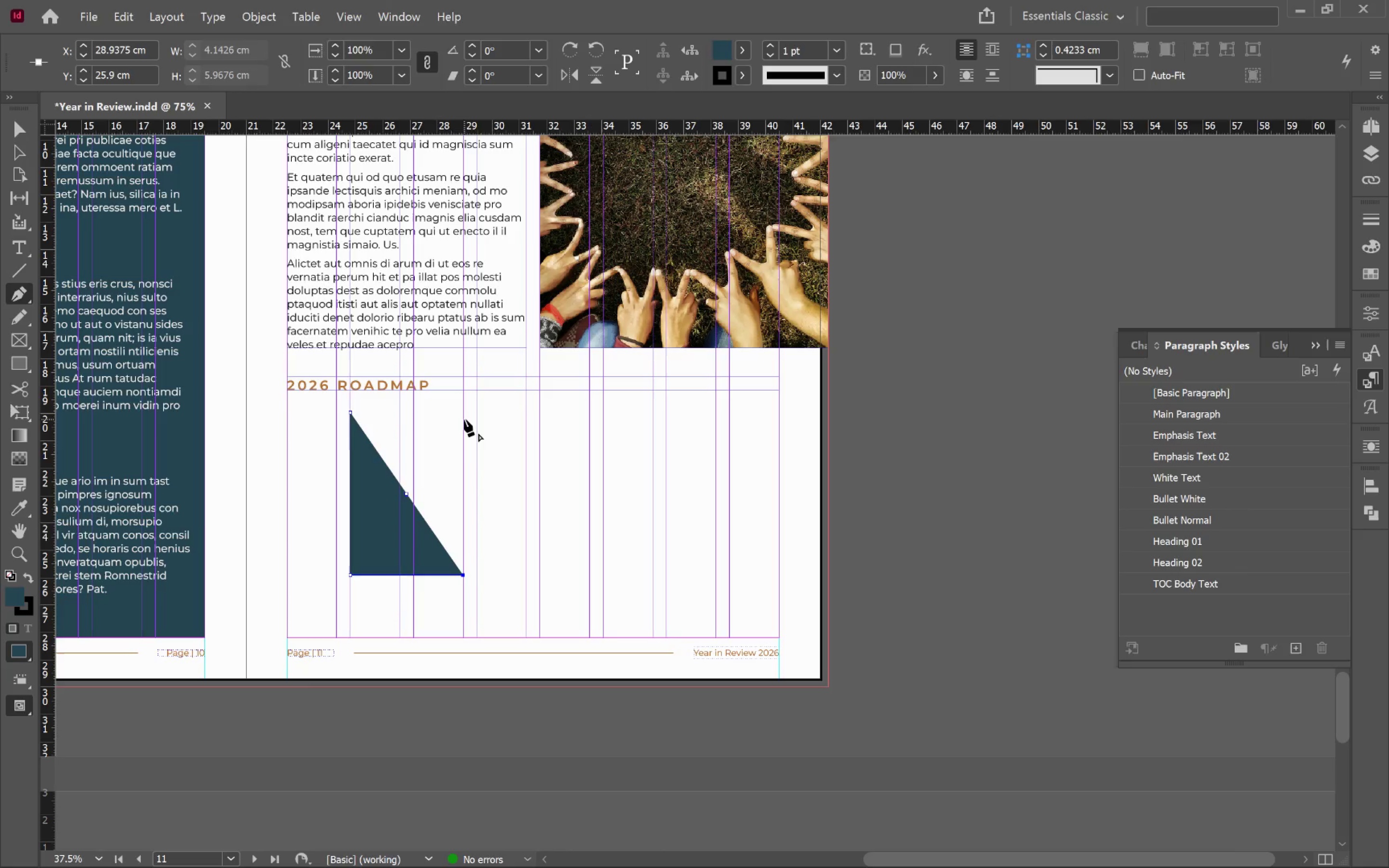 
left_click_drag(start_coordinate=[468, 123], to_coordinate=[353, 413])
 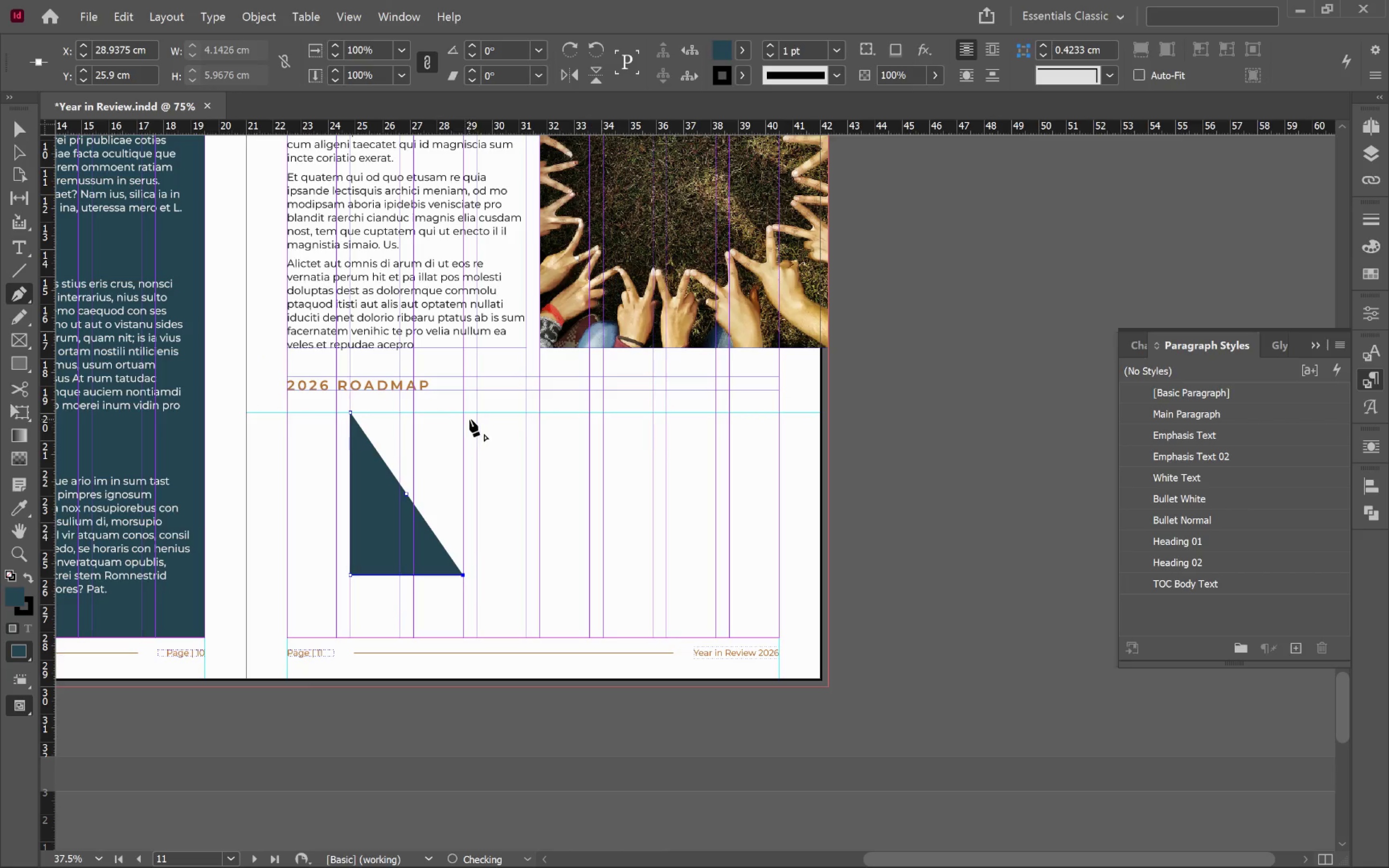 
hold_key(key=ShiftLeft, duration=5.77)
left_click([463, 412])
 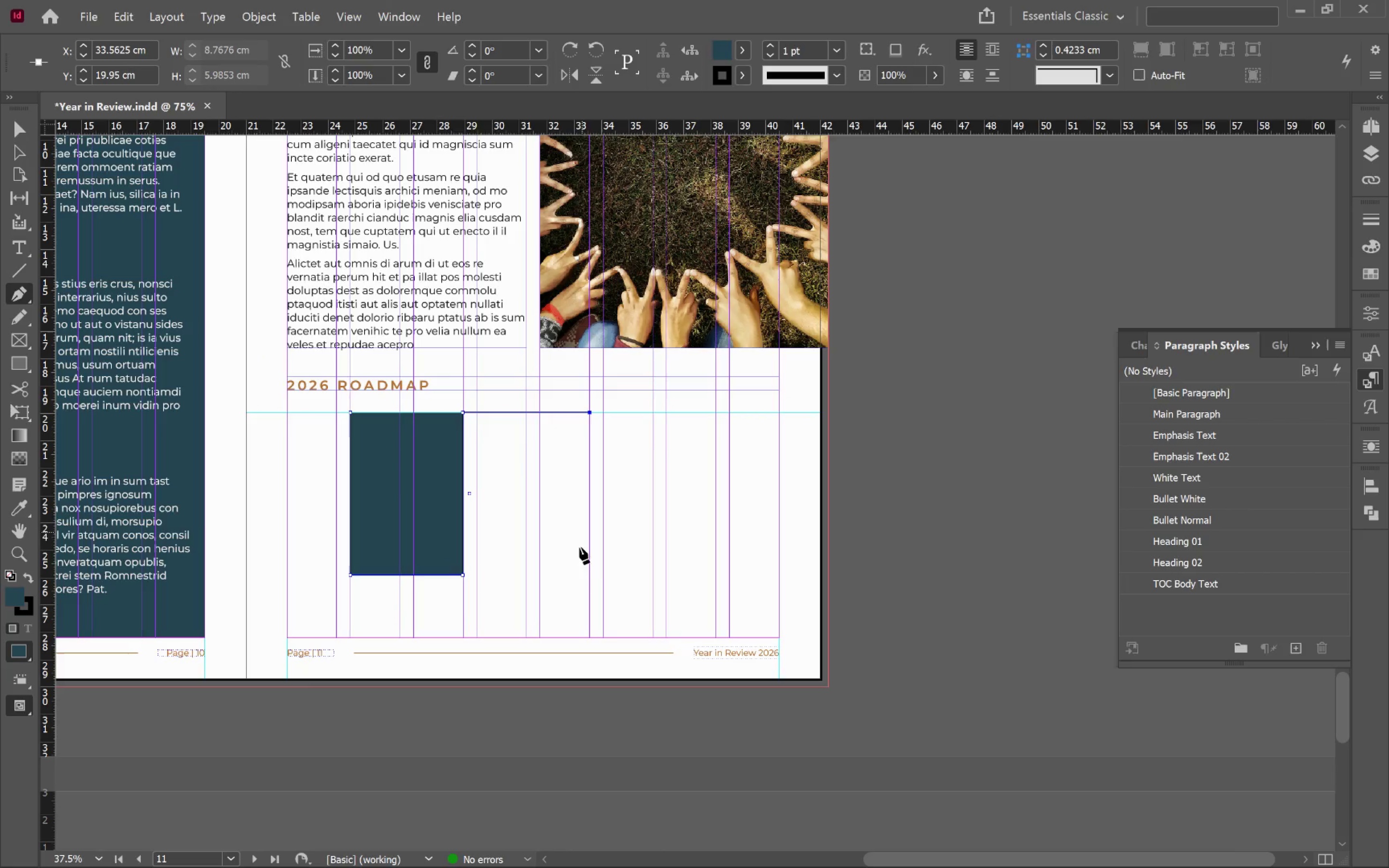 
left_click_drag(start_coordinate=[533, 126], to_coordinate=[465, 575])
 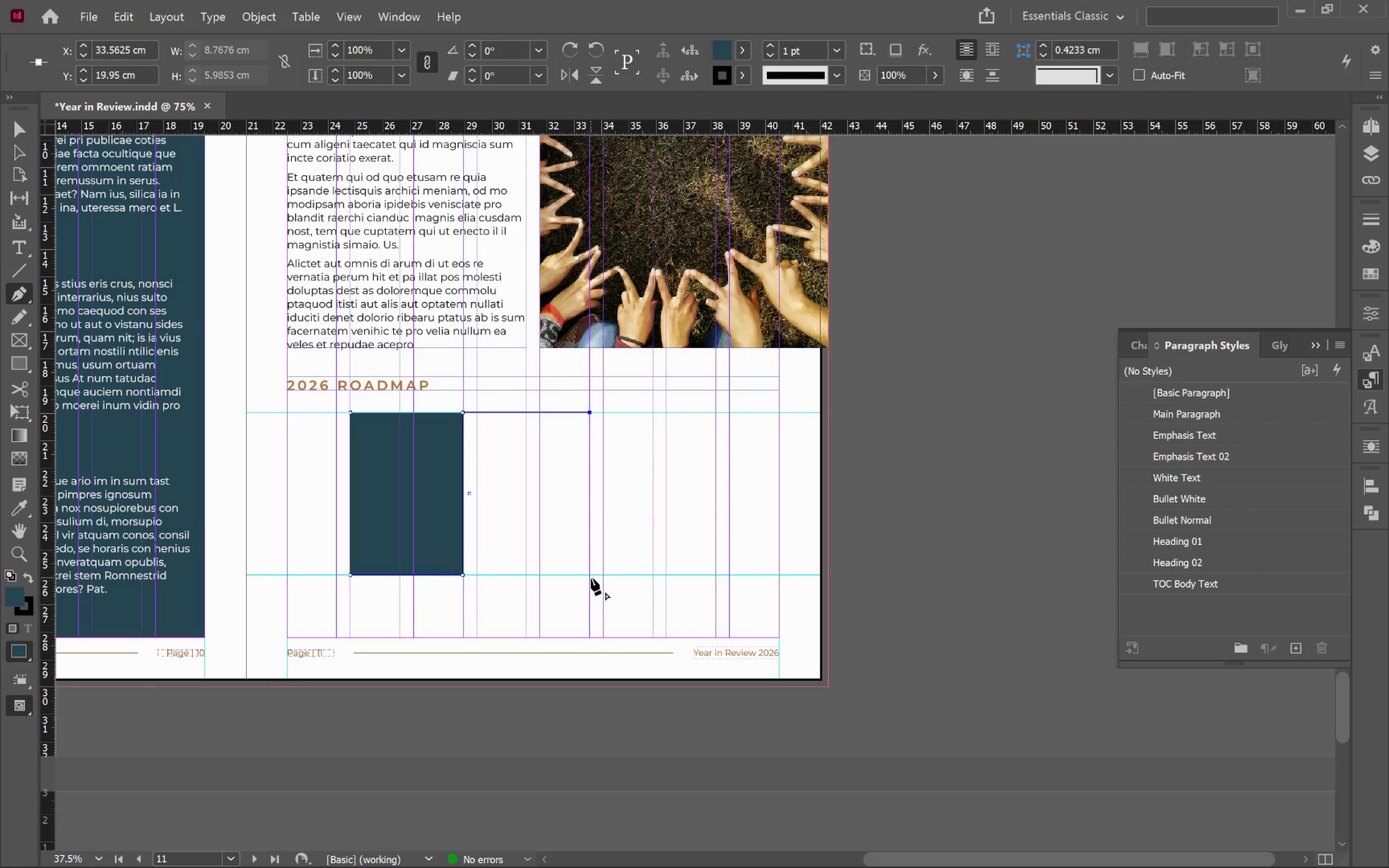 
hold_key(key=ShiftLeft, duration=5.41)
left_click([716, 574])
 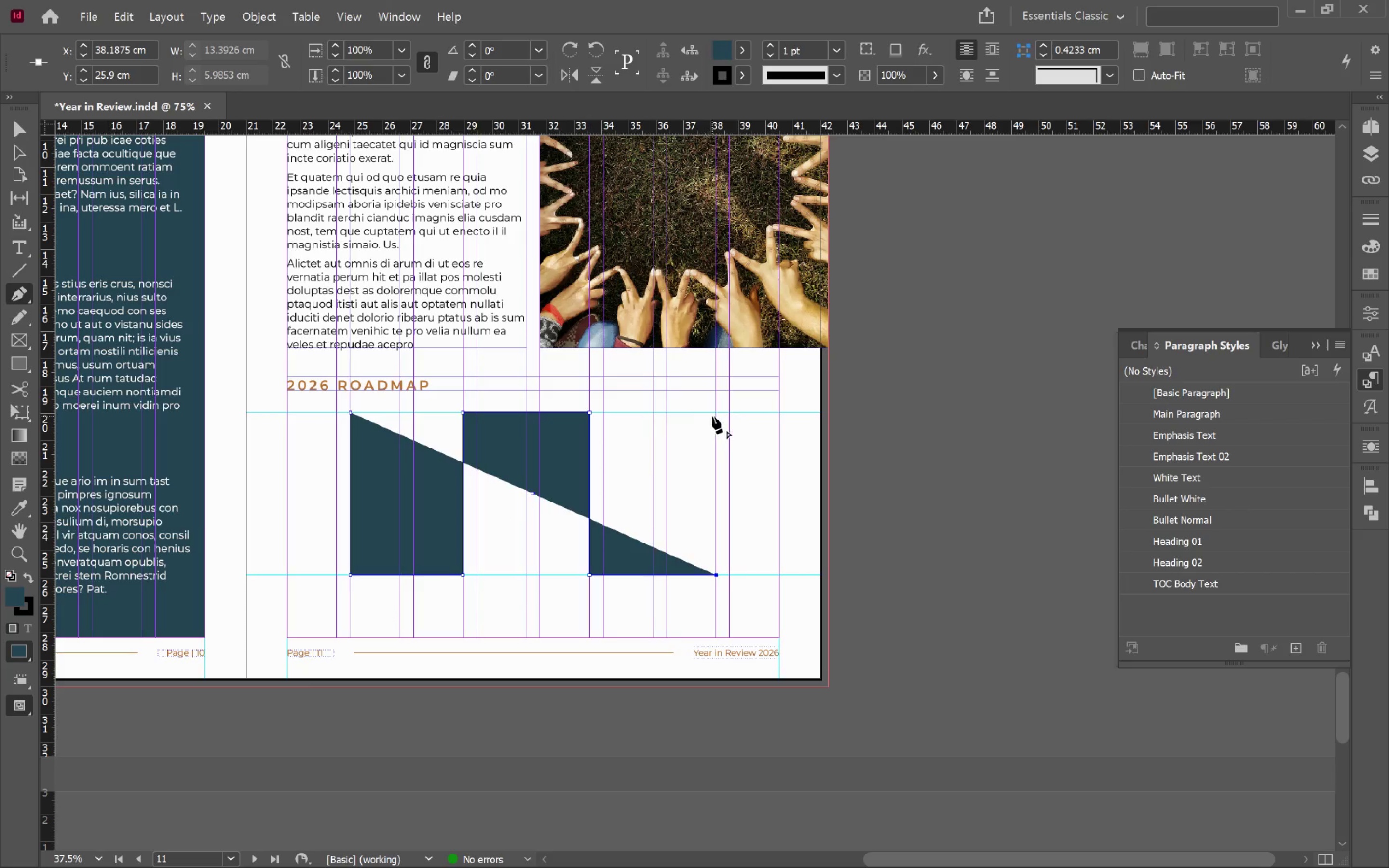 
left_click([715, 413])
 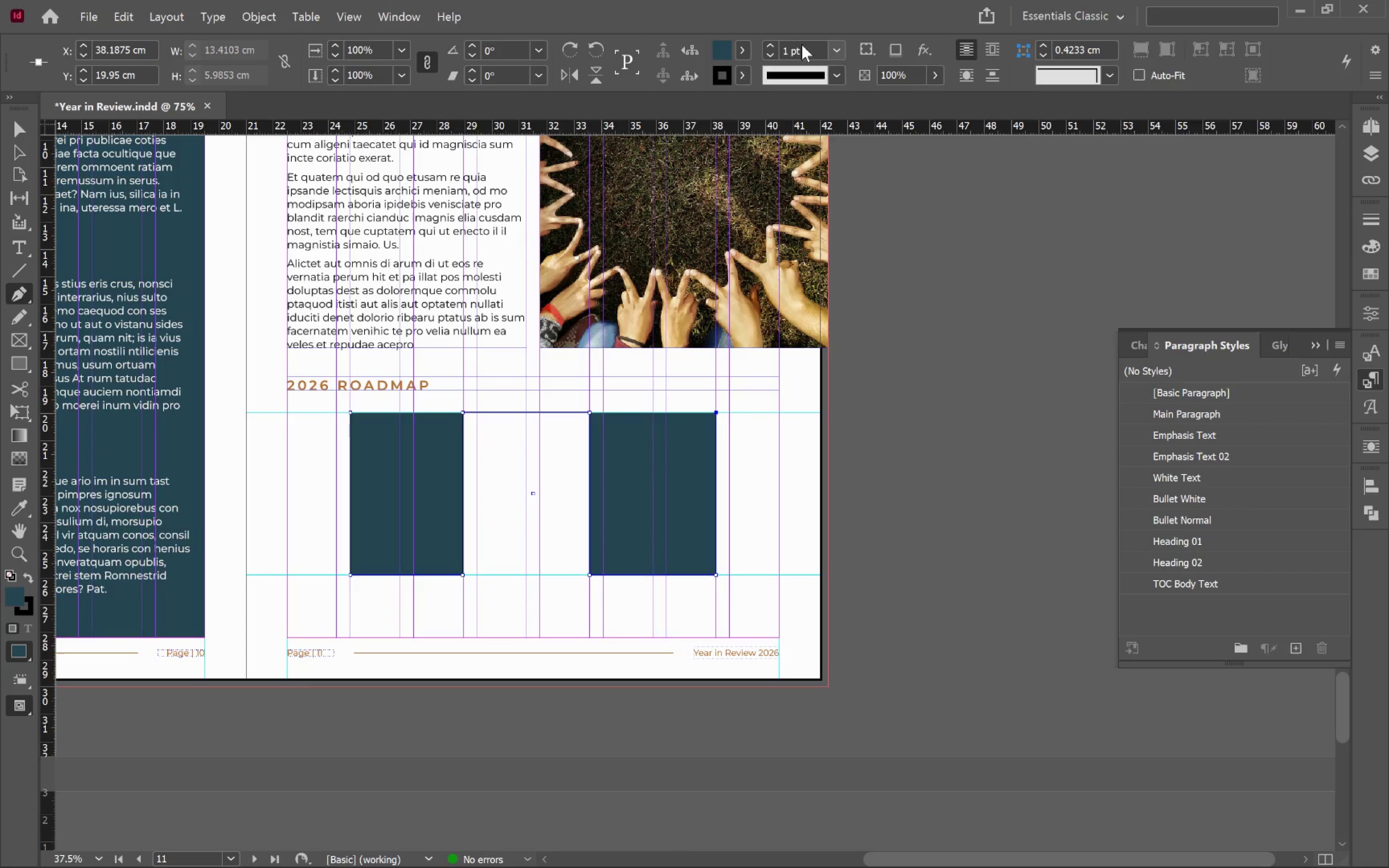 
left_click([744, 54])
 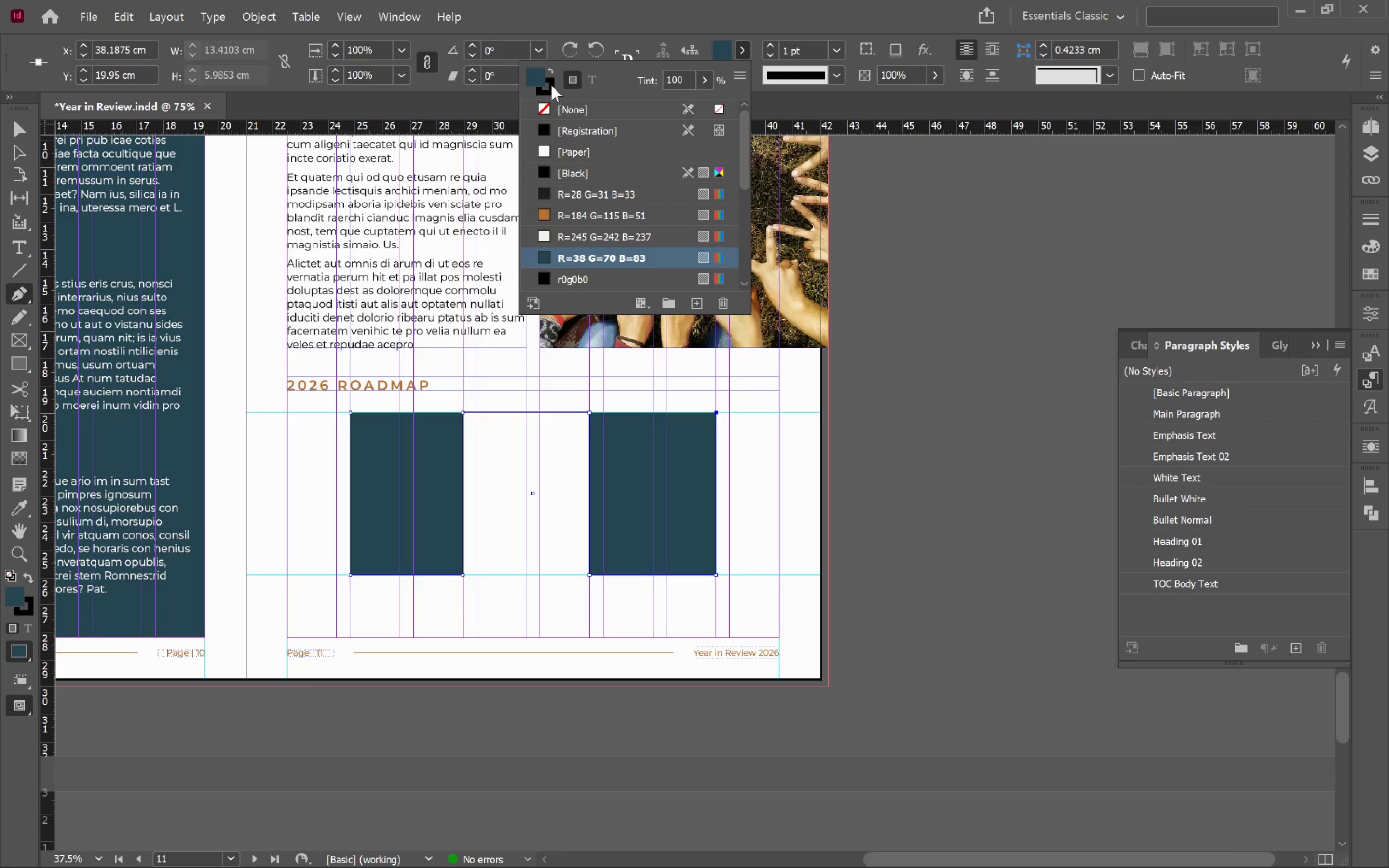 
left_click([550, 87])
 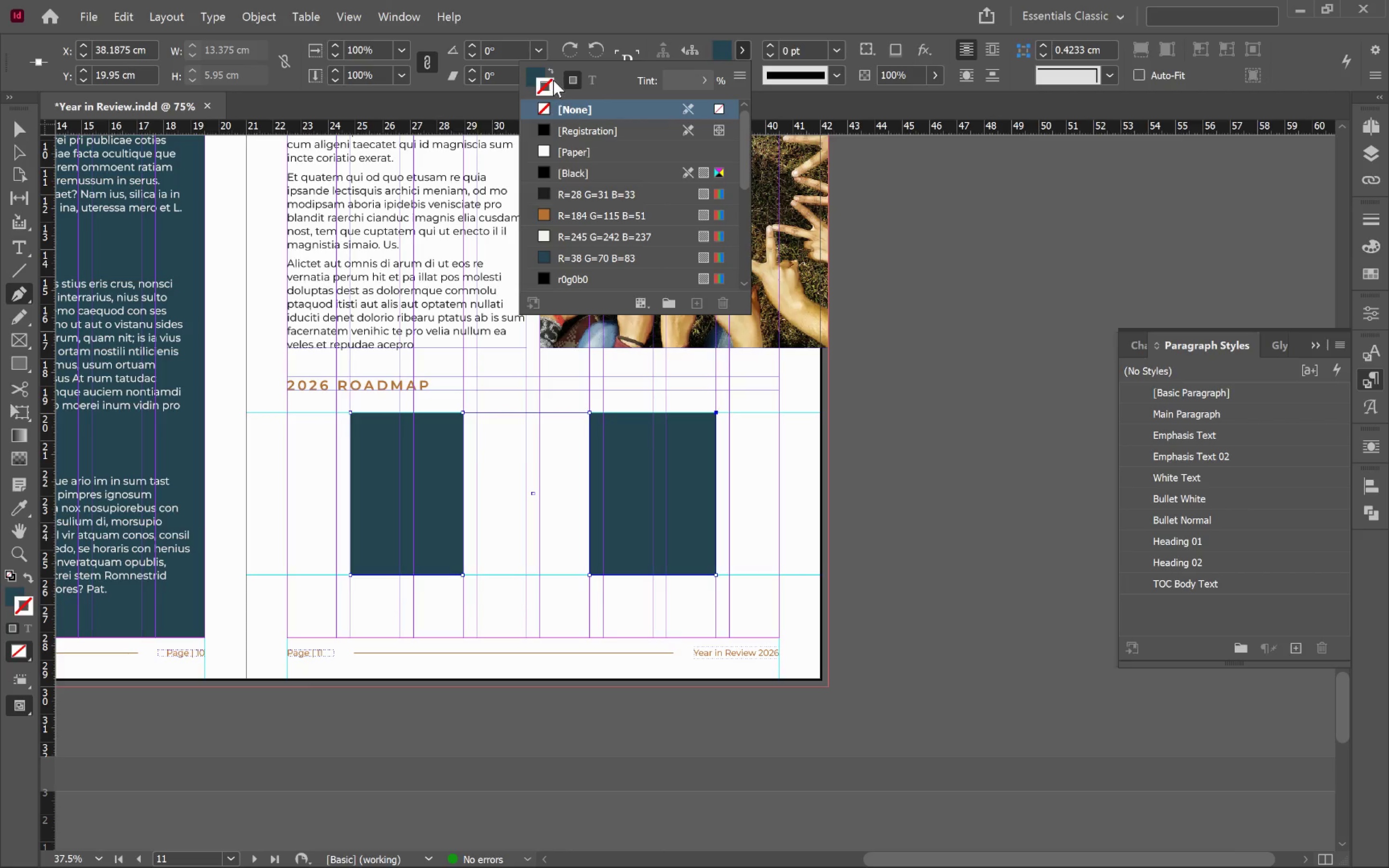 
left_click([547, 69])
 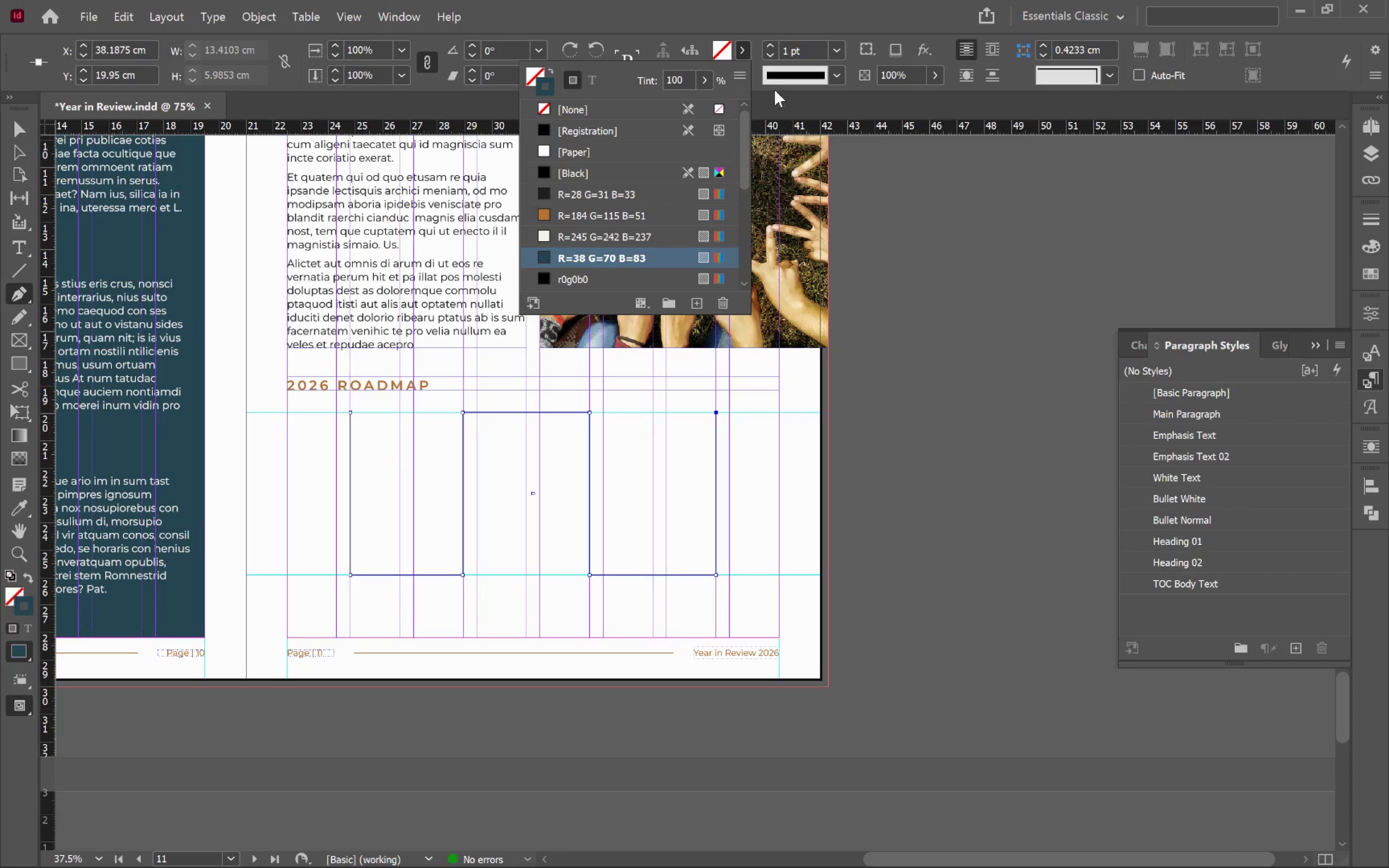 
left_click([785, 27])
 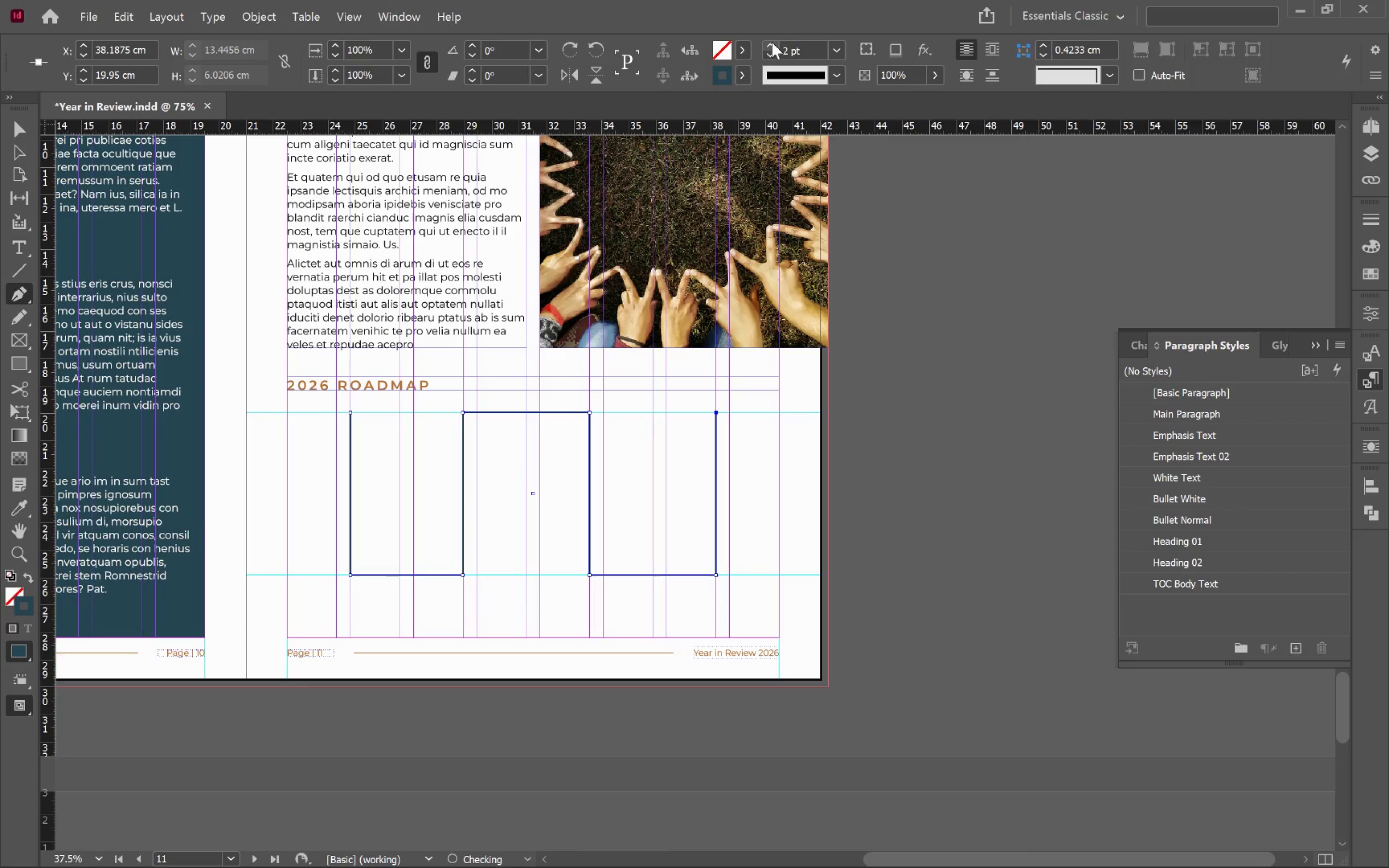 
double_click([772, 42])
 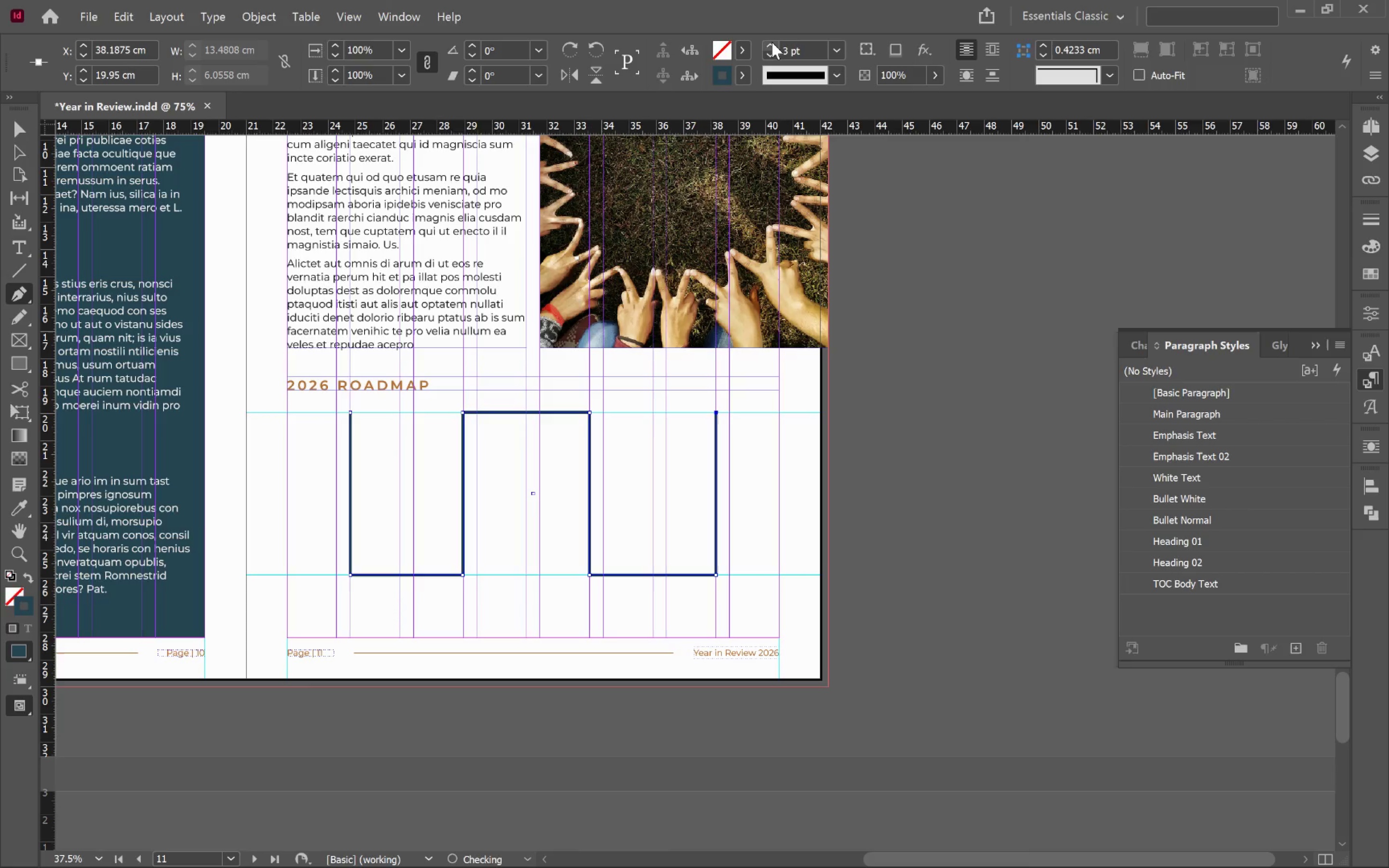 
left_click([772, 42])
 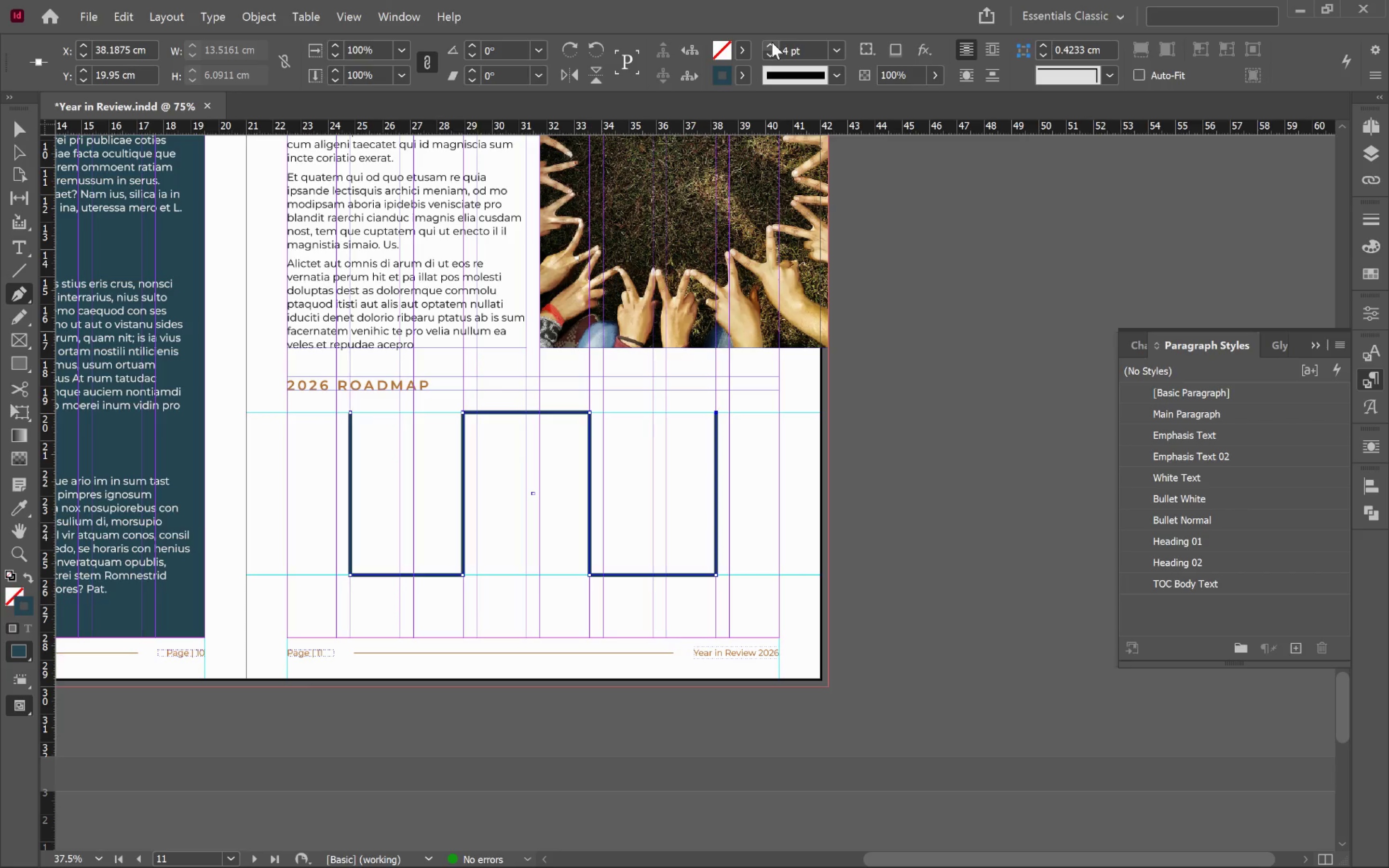 
double_click([772, 43])
 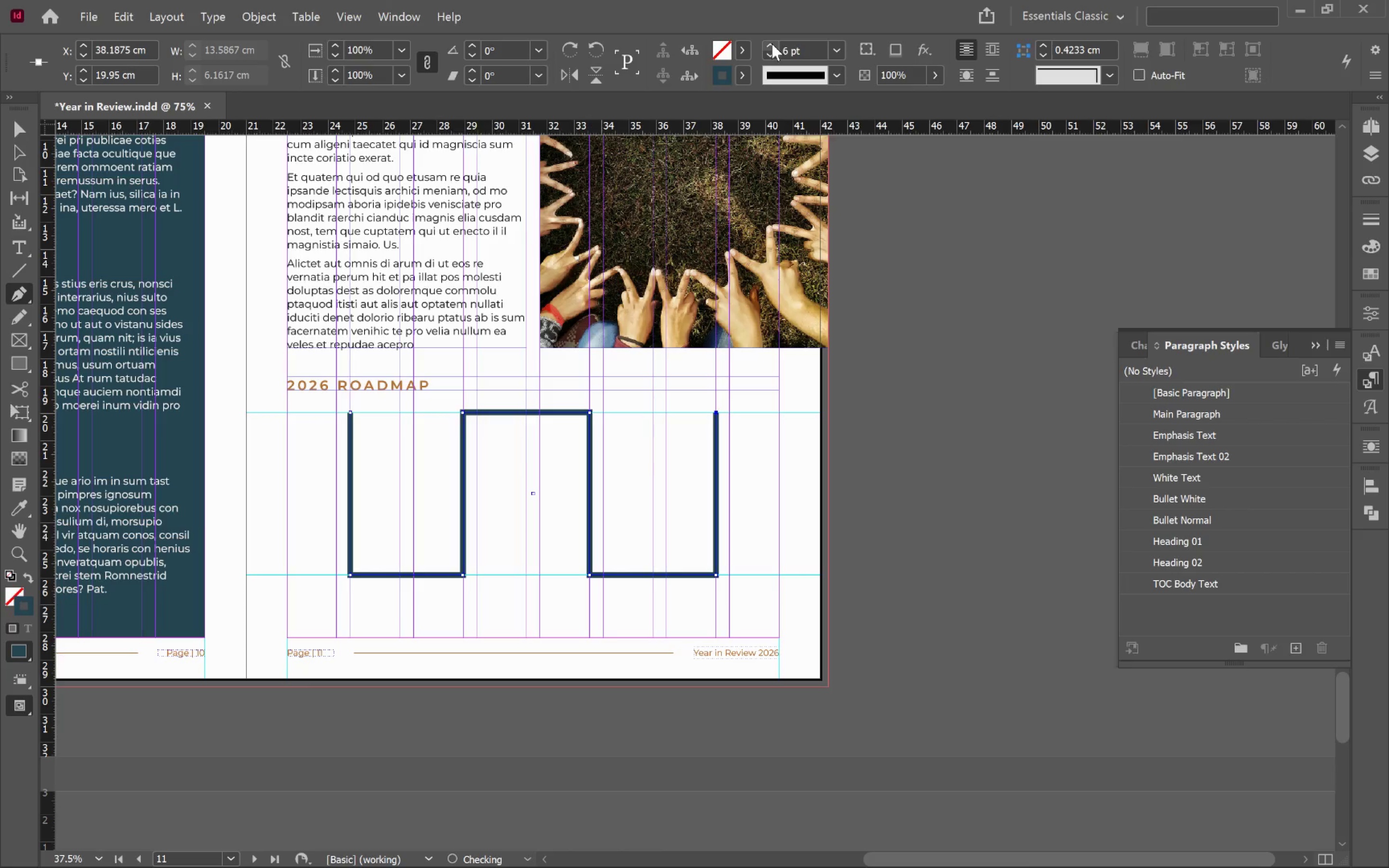 
left_click([772, 43])
 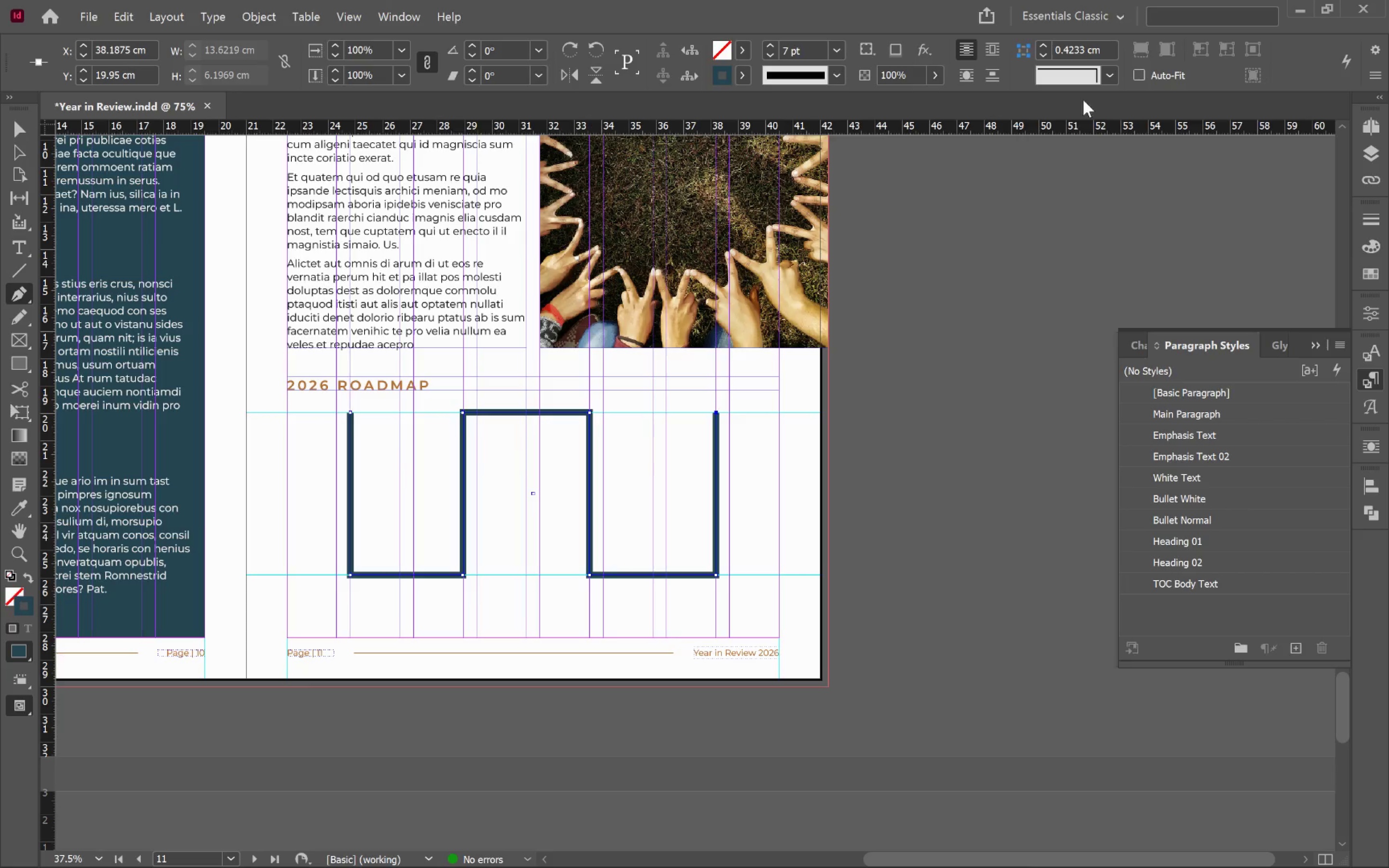 
left_click([1107, 79])
 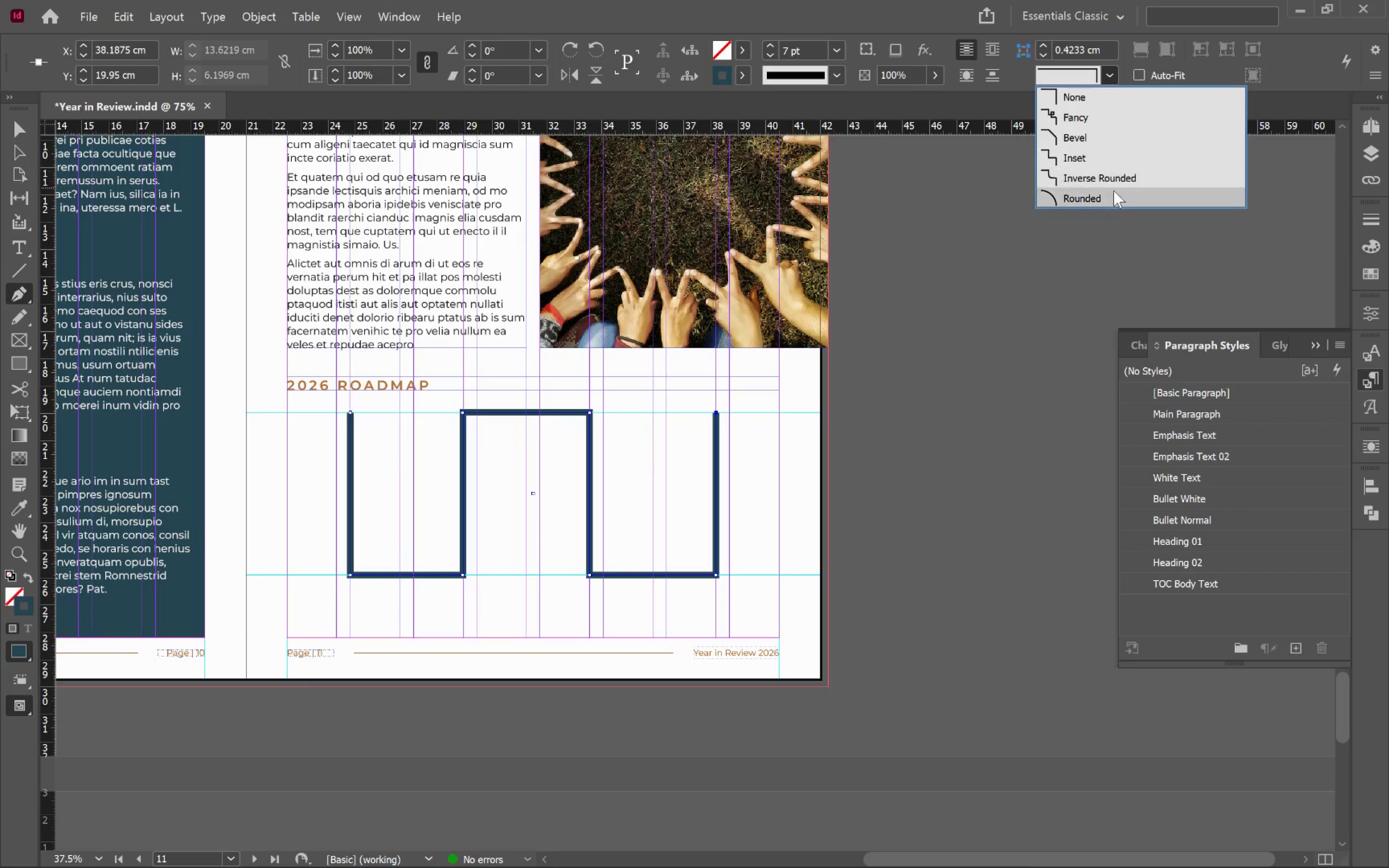 
left_click([1114, 193])
 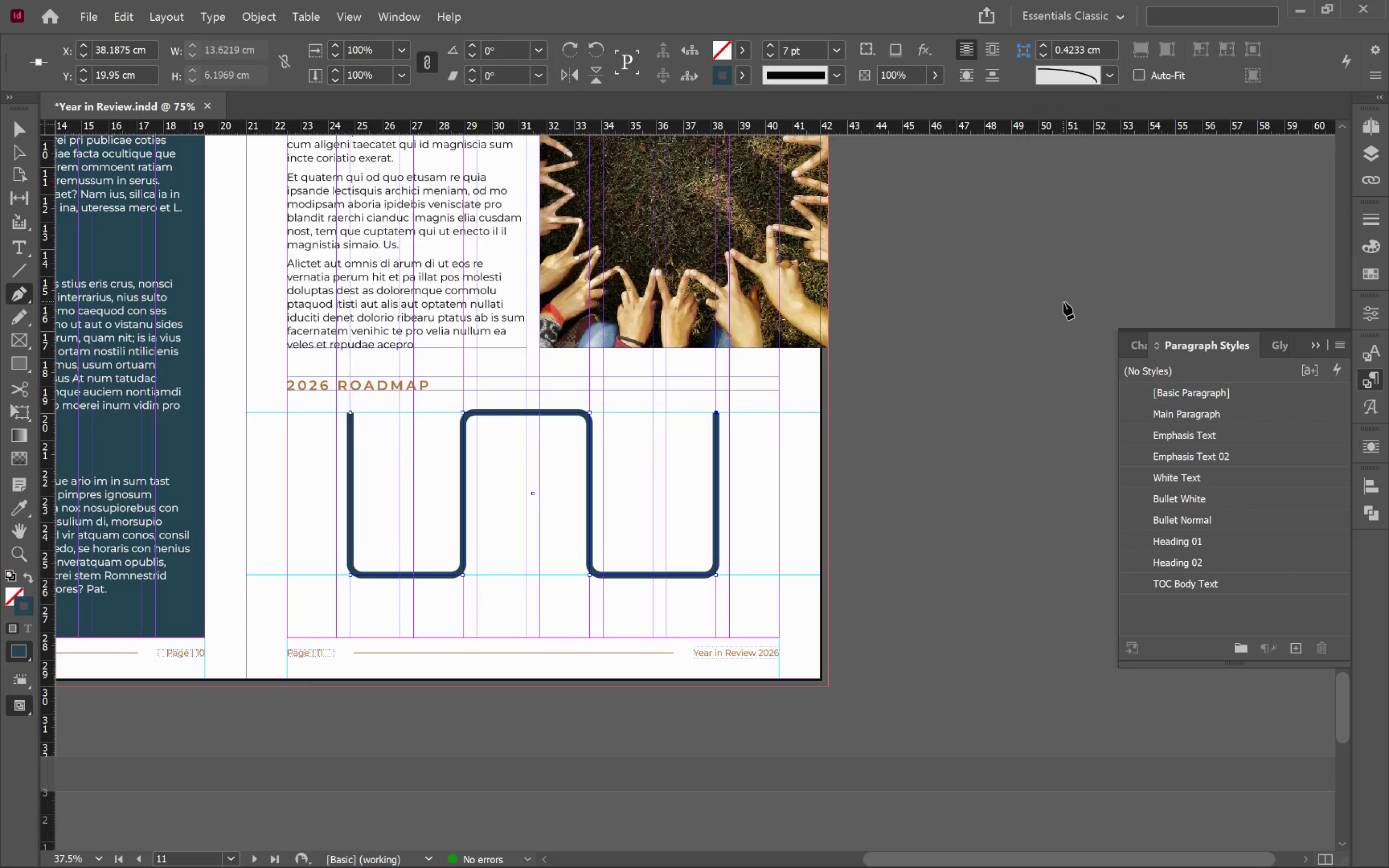 
wait(11.42)
 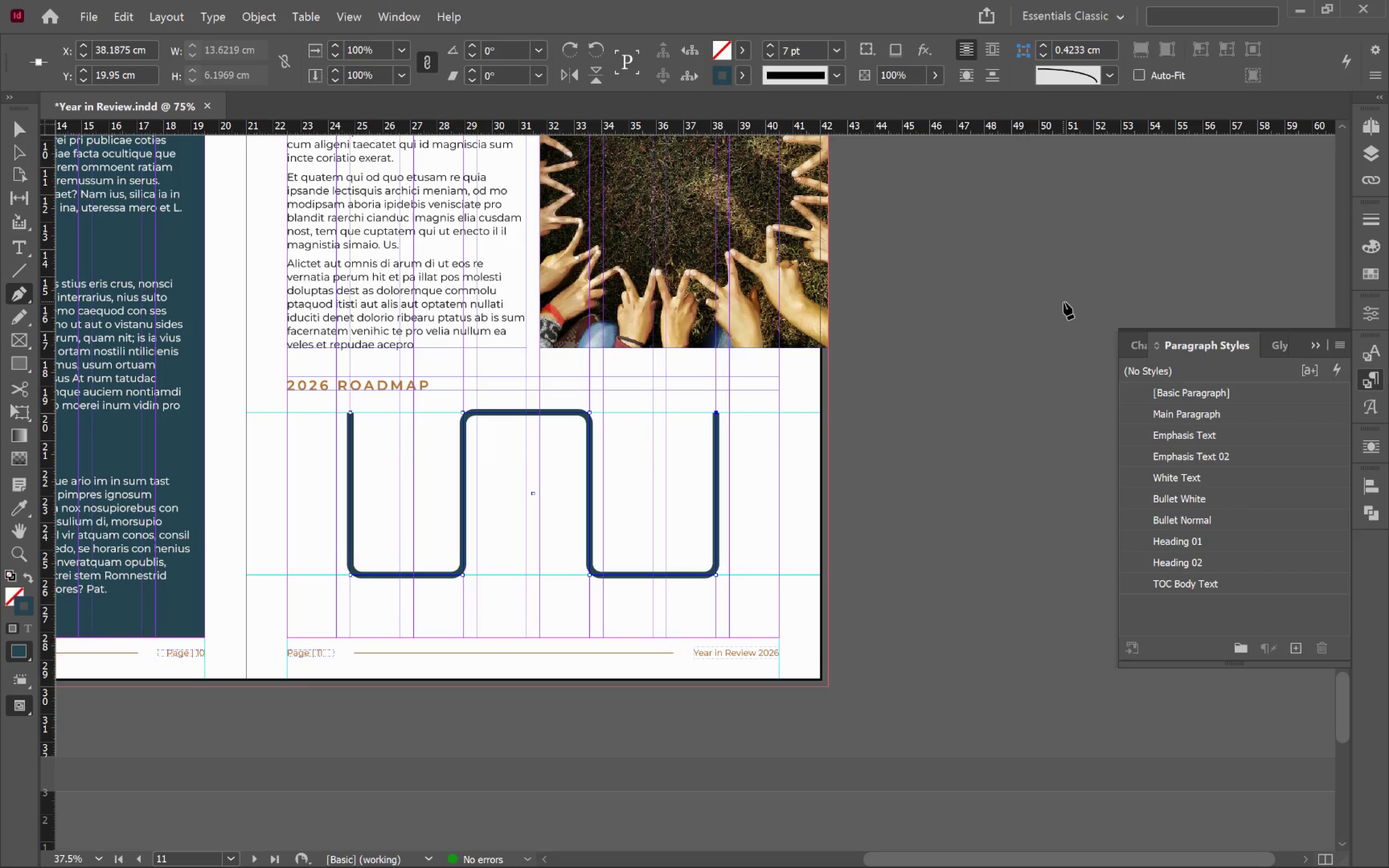 
key(V)
 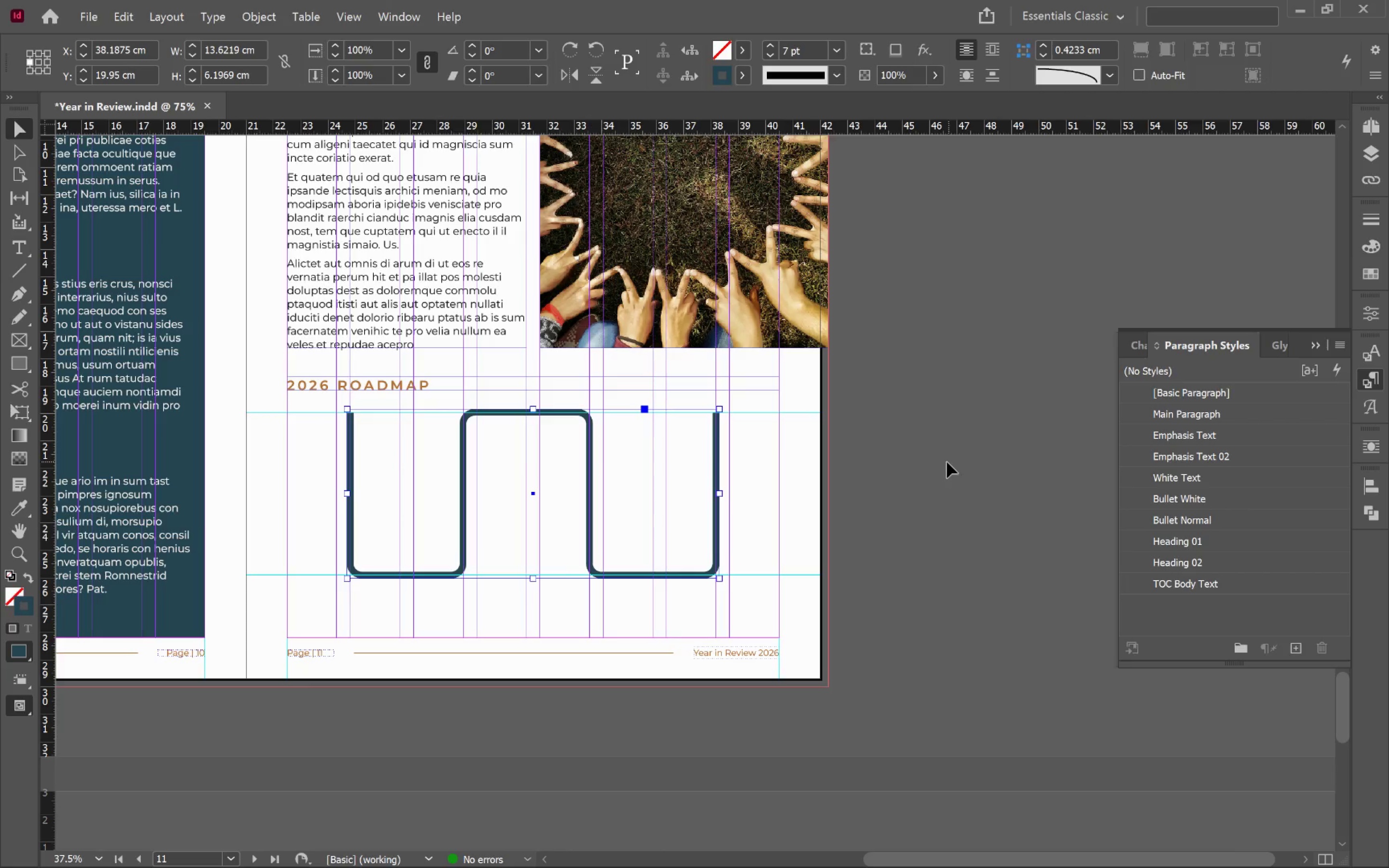 
left_click([929, 497])
 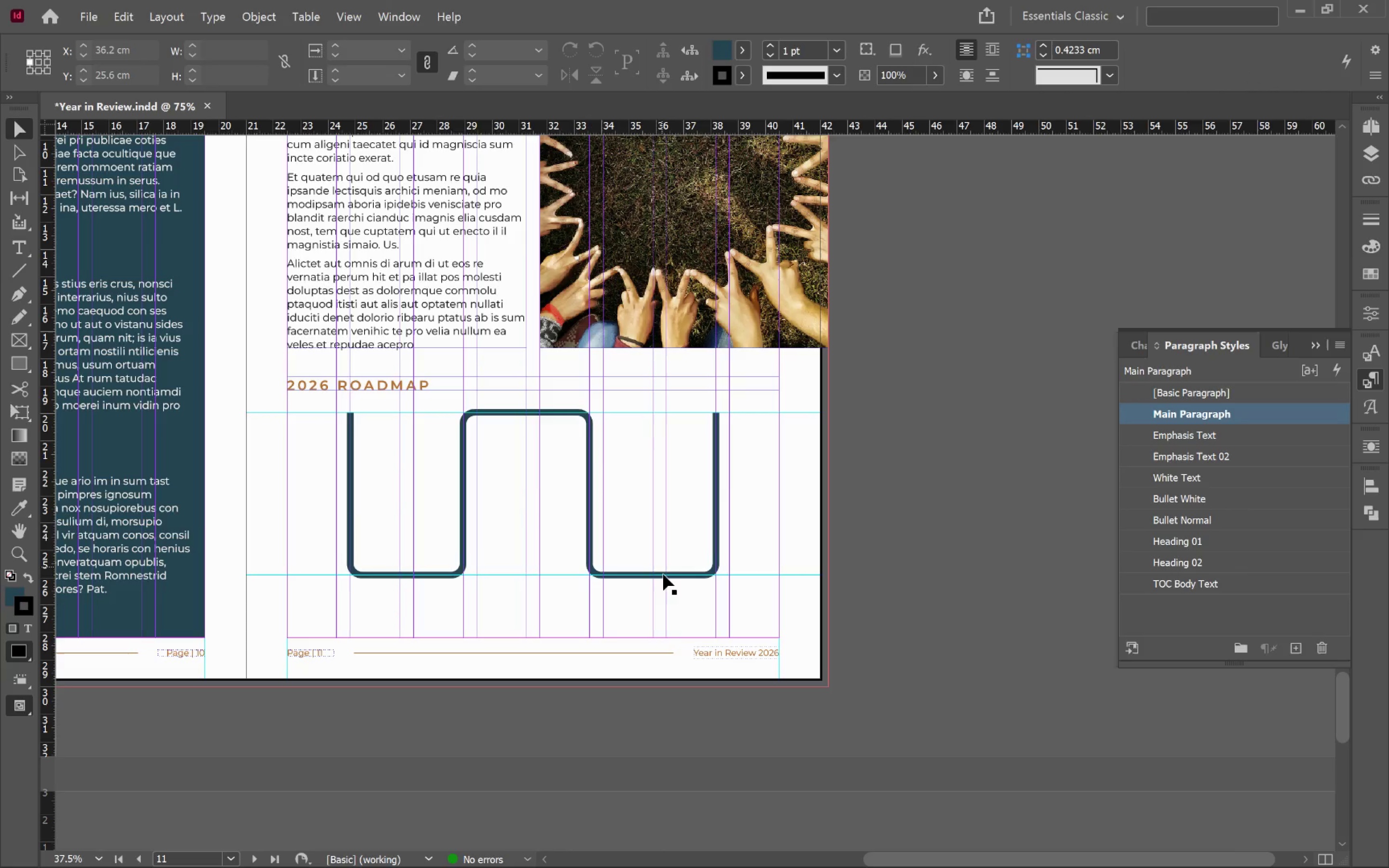 
left_click([660, 578])
 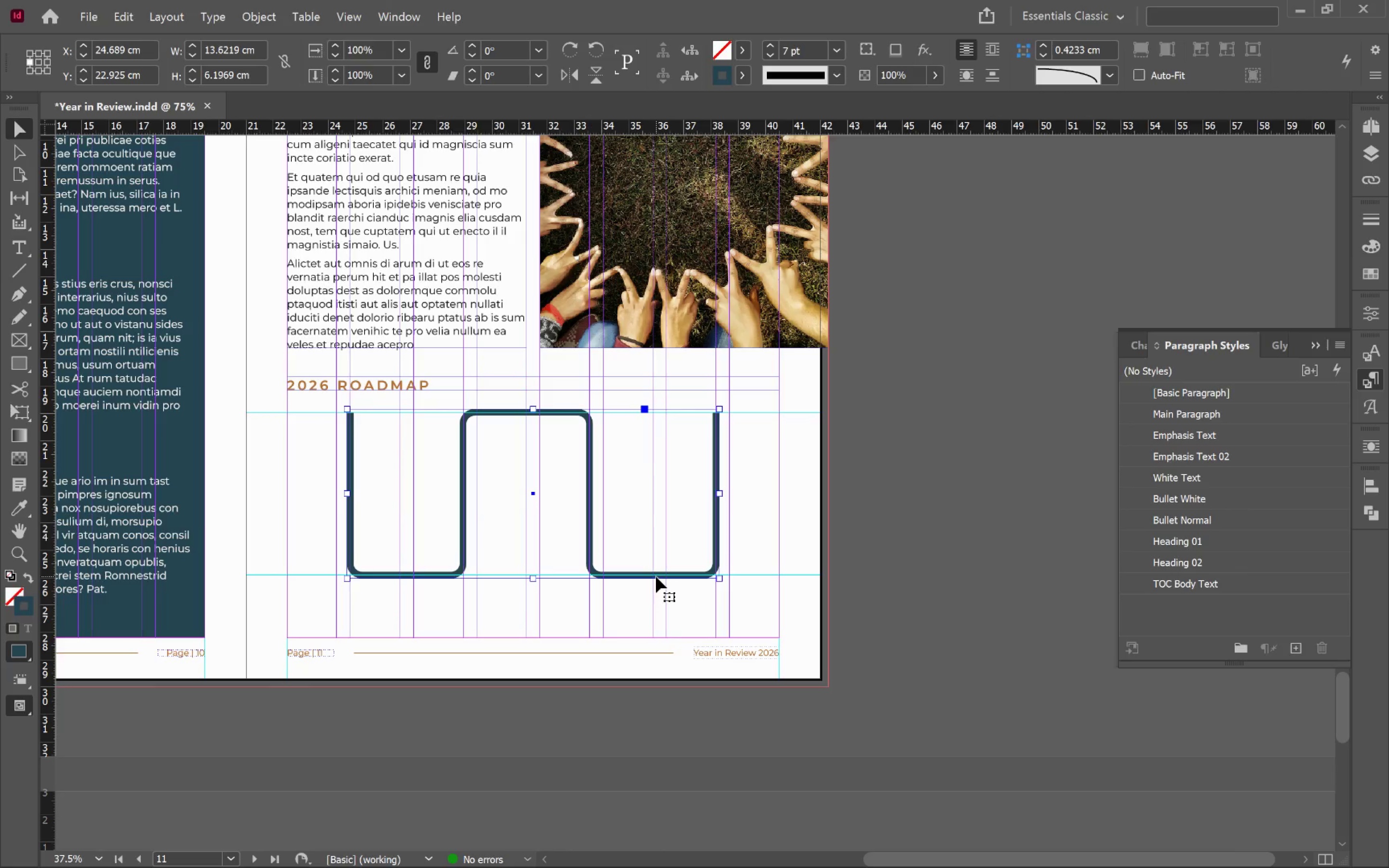 
left_click_drag(start_coordinate=[656, 577], to_coordinate=[659, 601])
 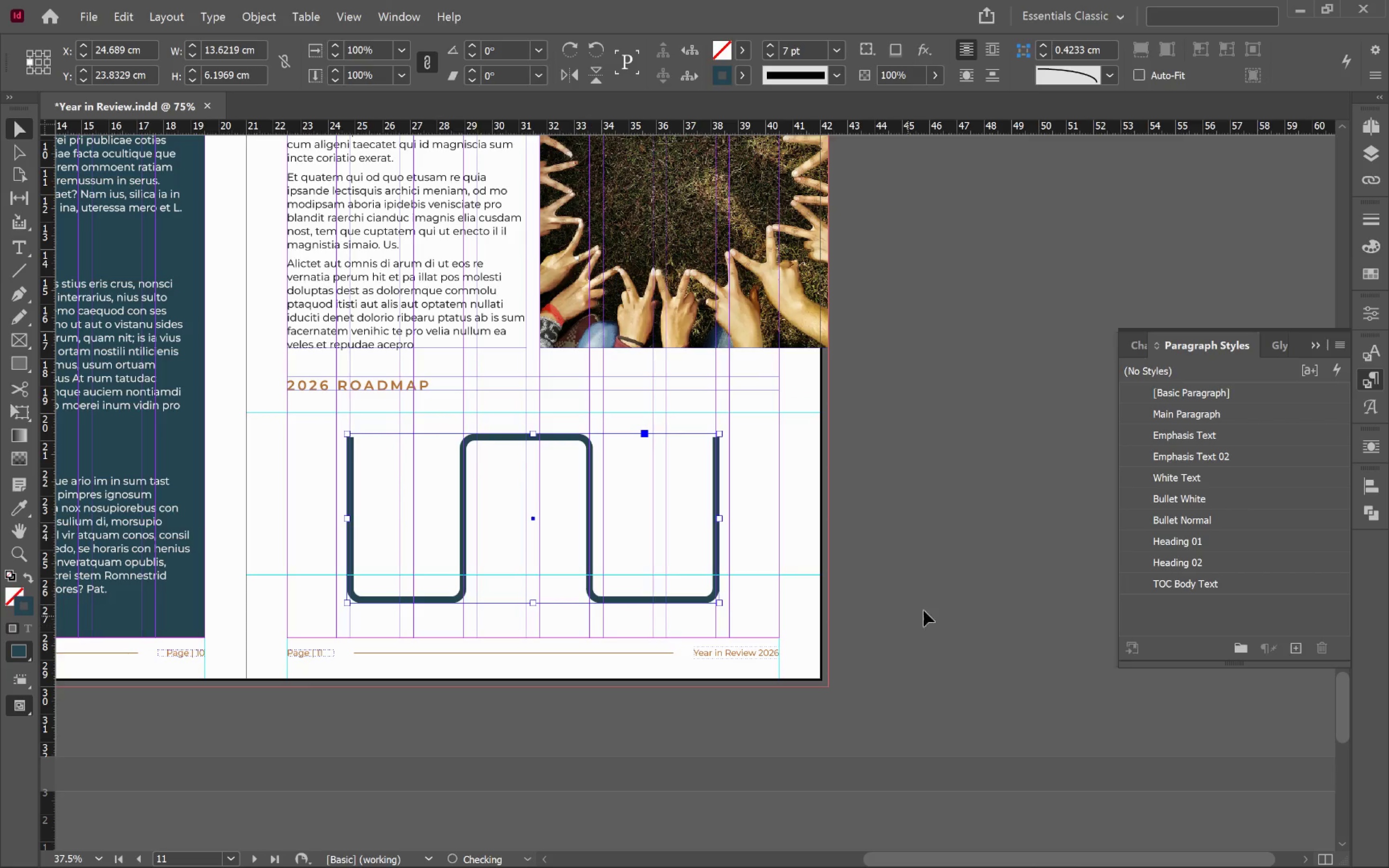 
hold_key(key=ShiftLeft, duration=4.48)
 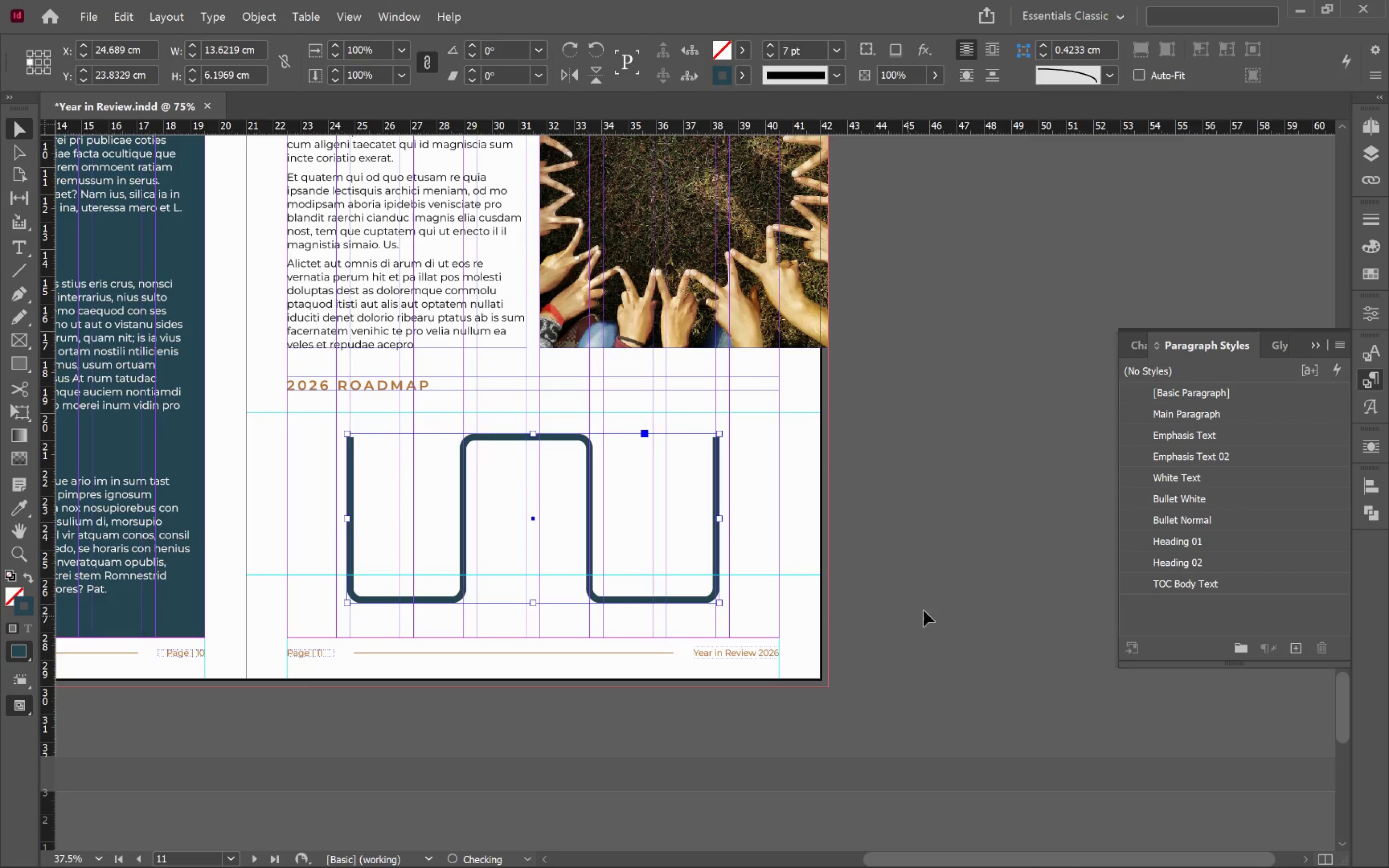 
left_click([934, 604])
 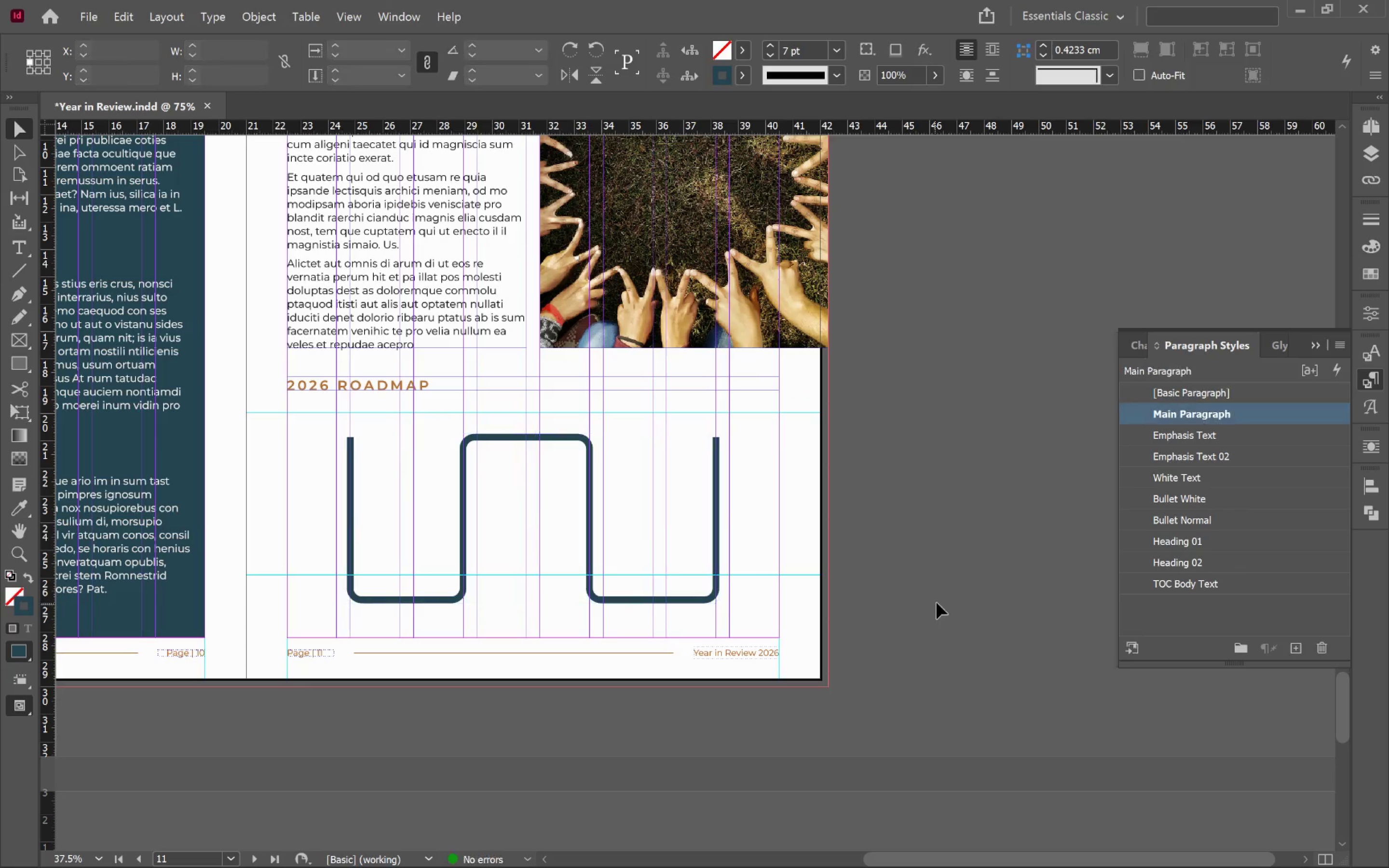 
key(W)
 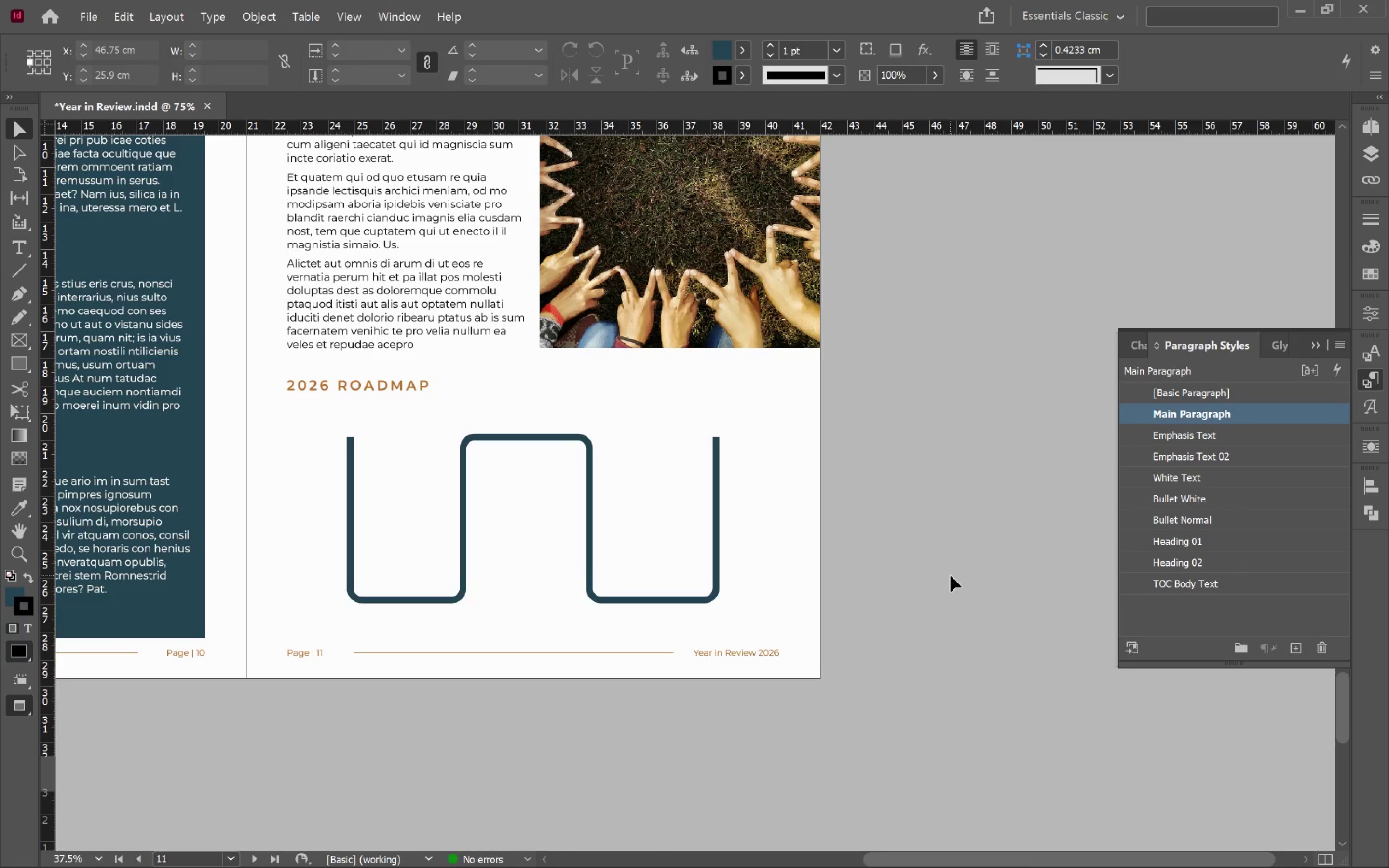 
wait(19.09)
 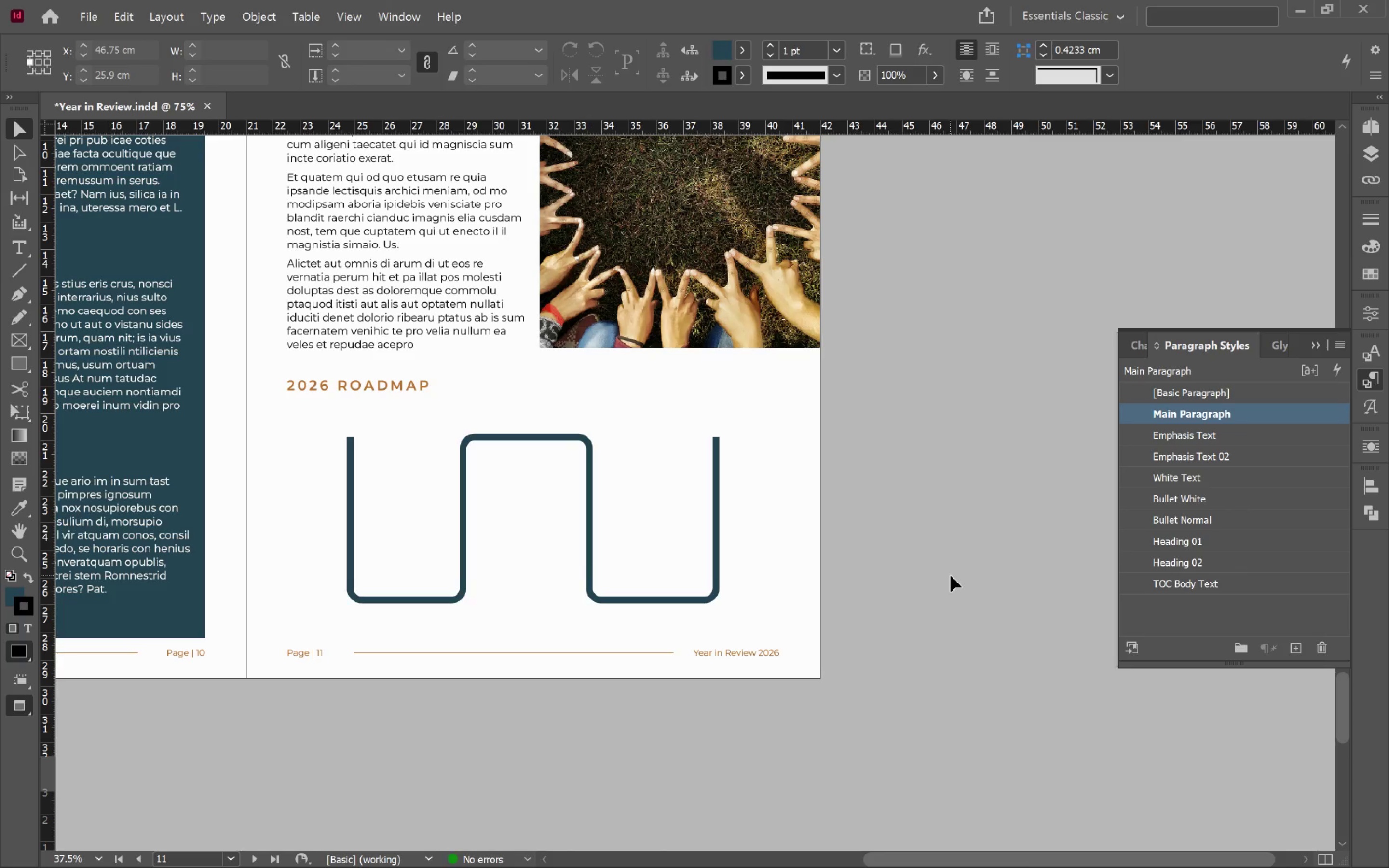 
left_click([899, 513])
 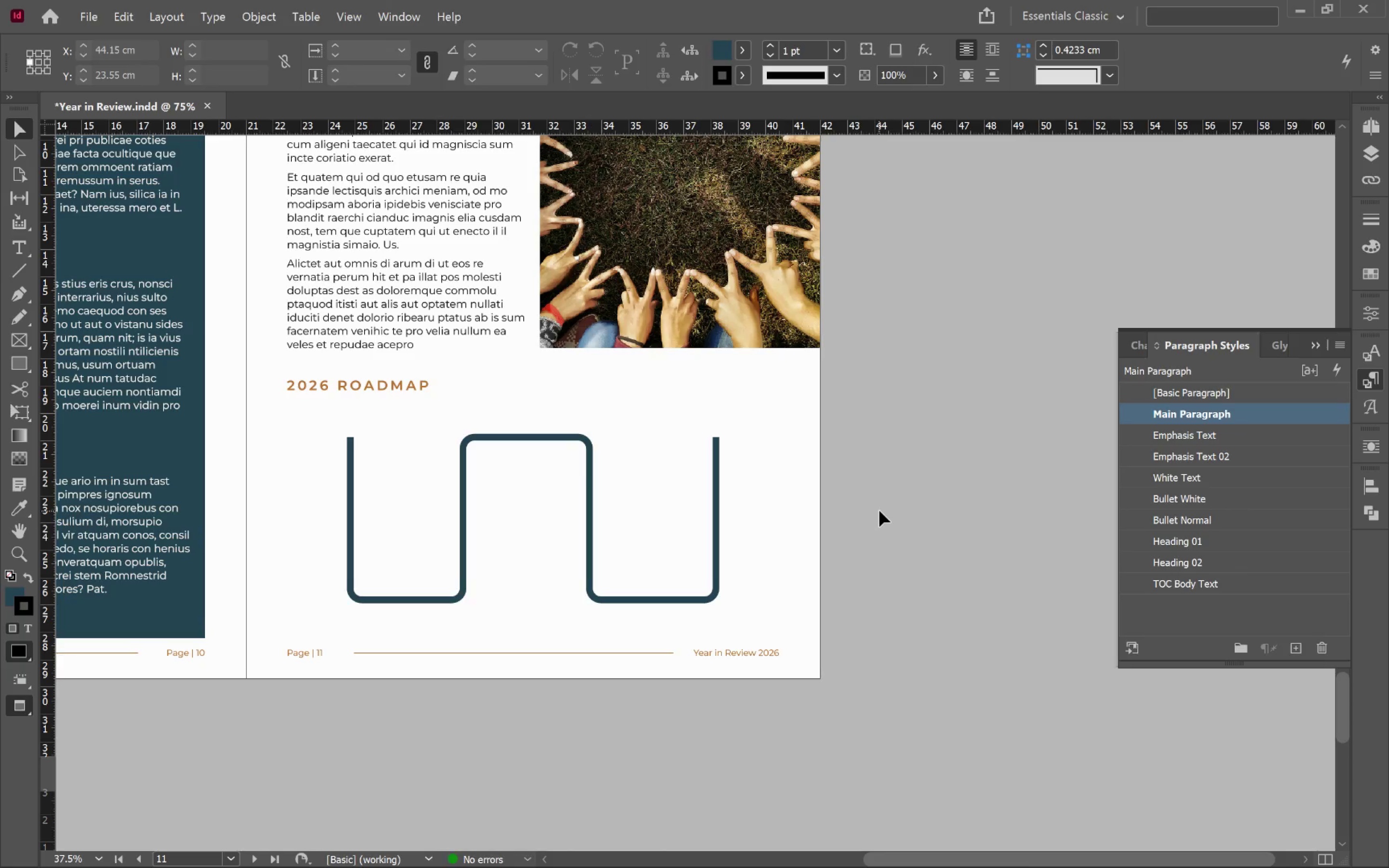 
key(Alt+Tab)
 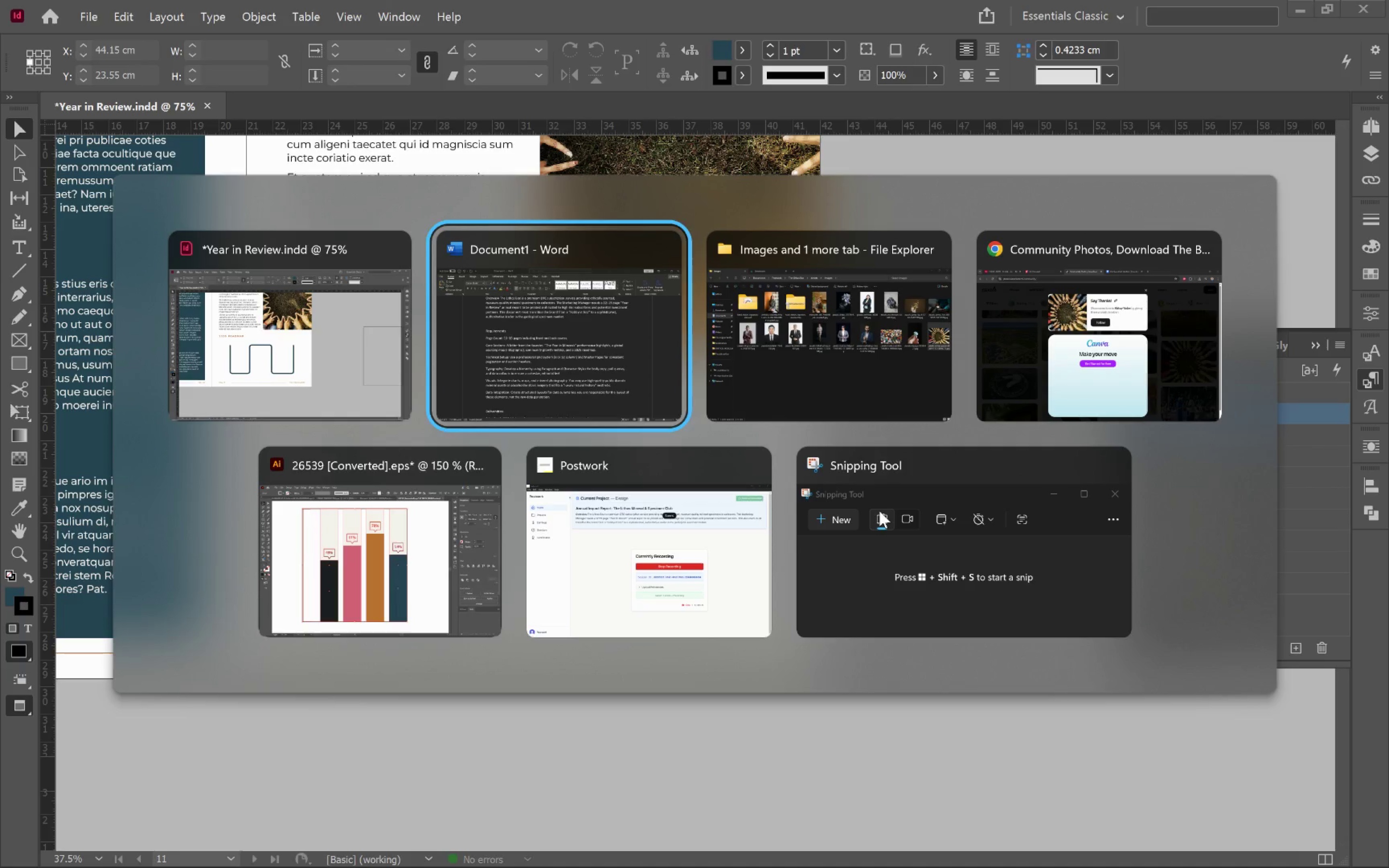 
key(Alt+Tab)
 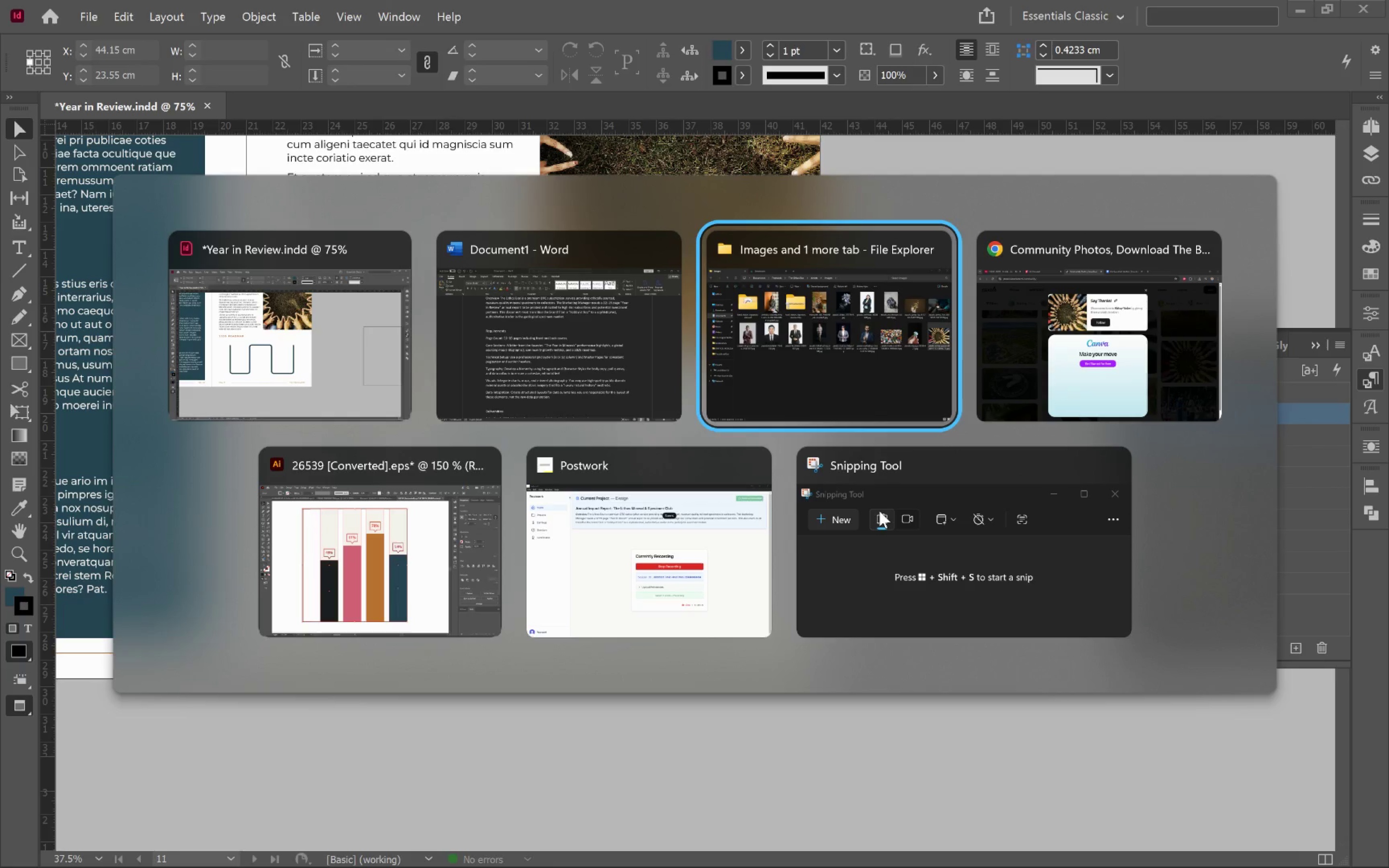 
key(Alt+Tab)
 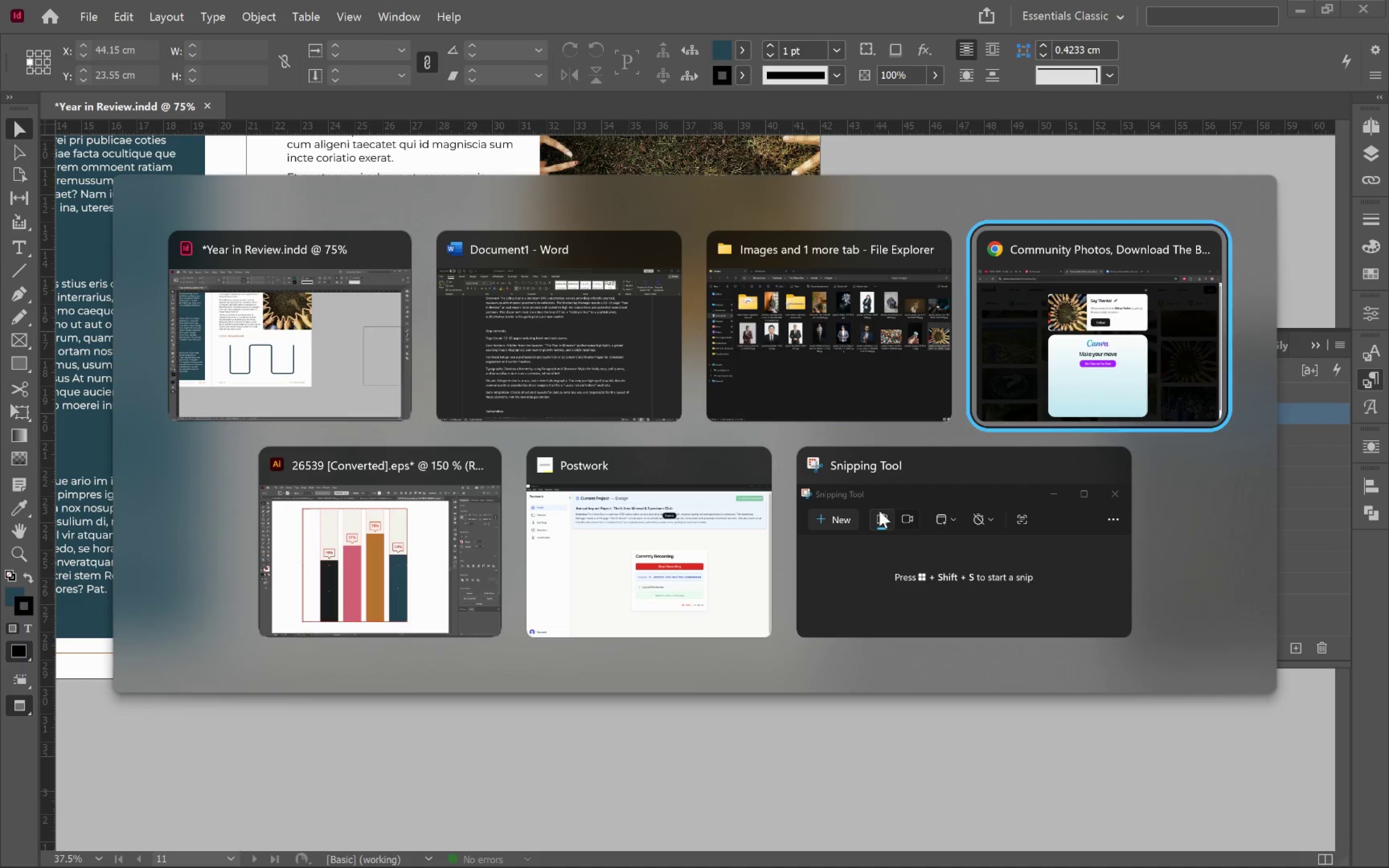 
key(Alt+Tab)
 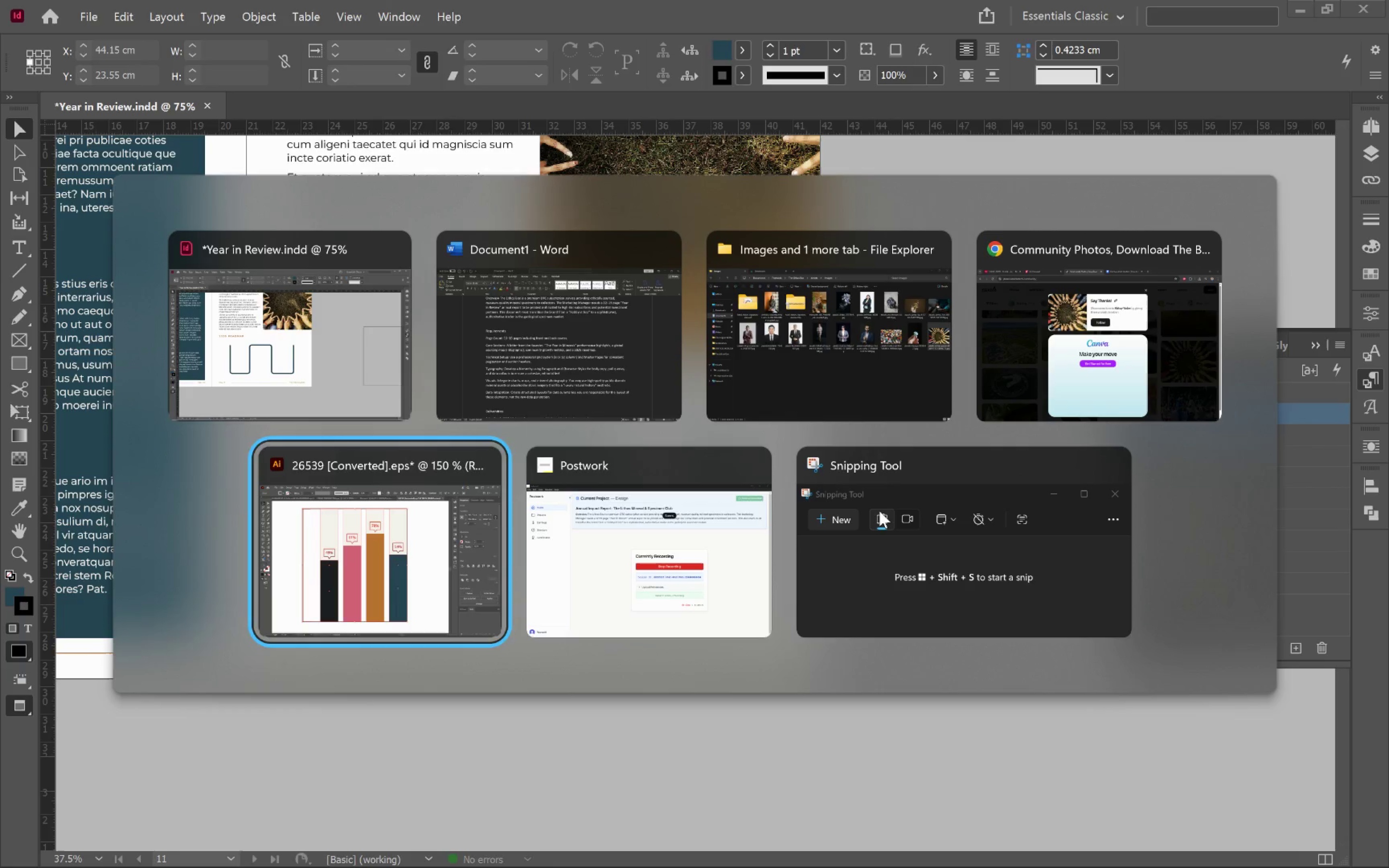 
key(Alt+Tab)